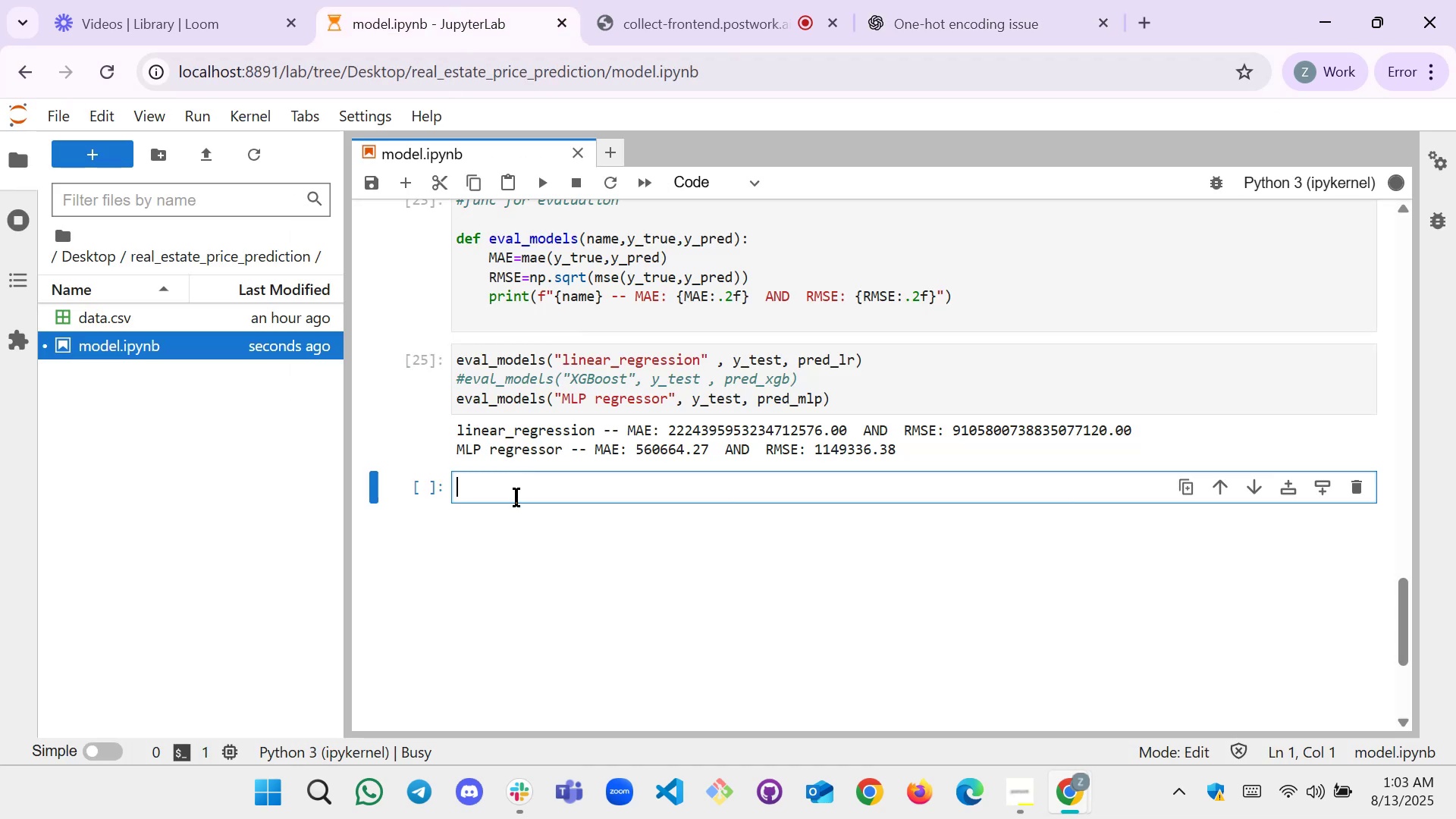 
key(Control+V)
 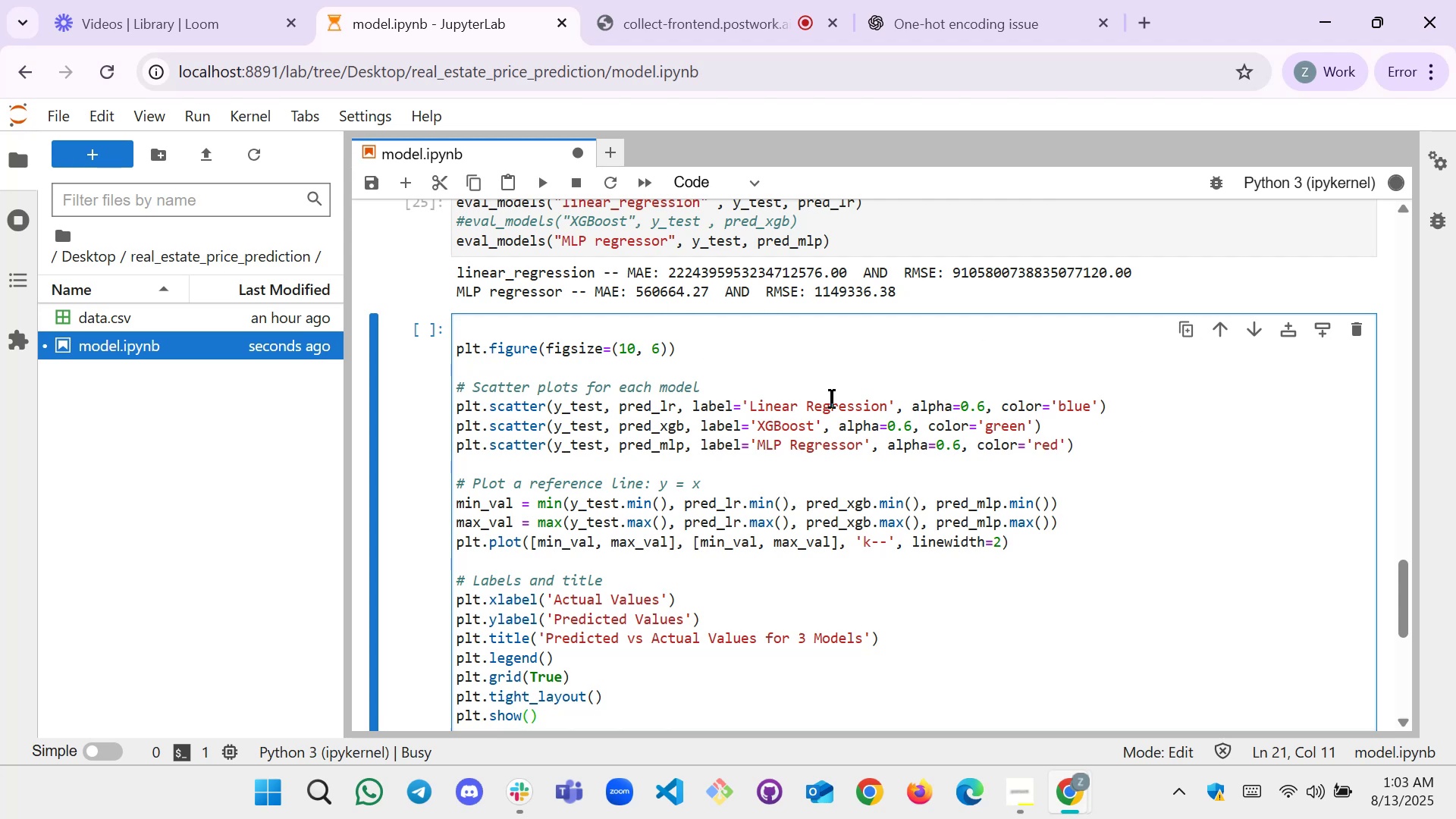 
scroll: coordinate [1017, 323], scroll_direction: up, amount: 23.0
 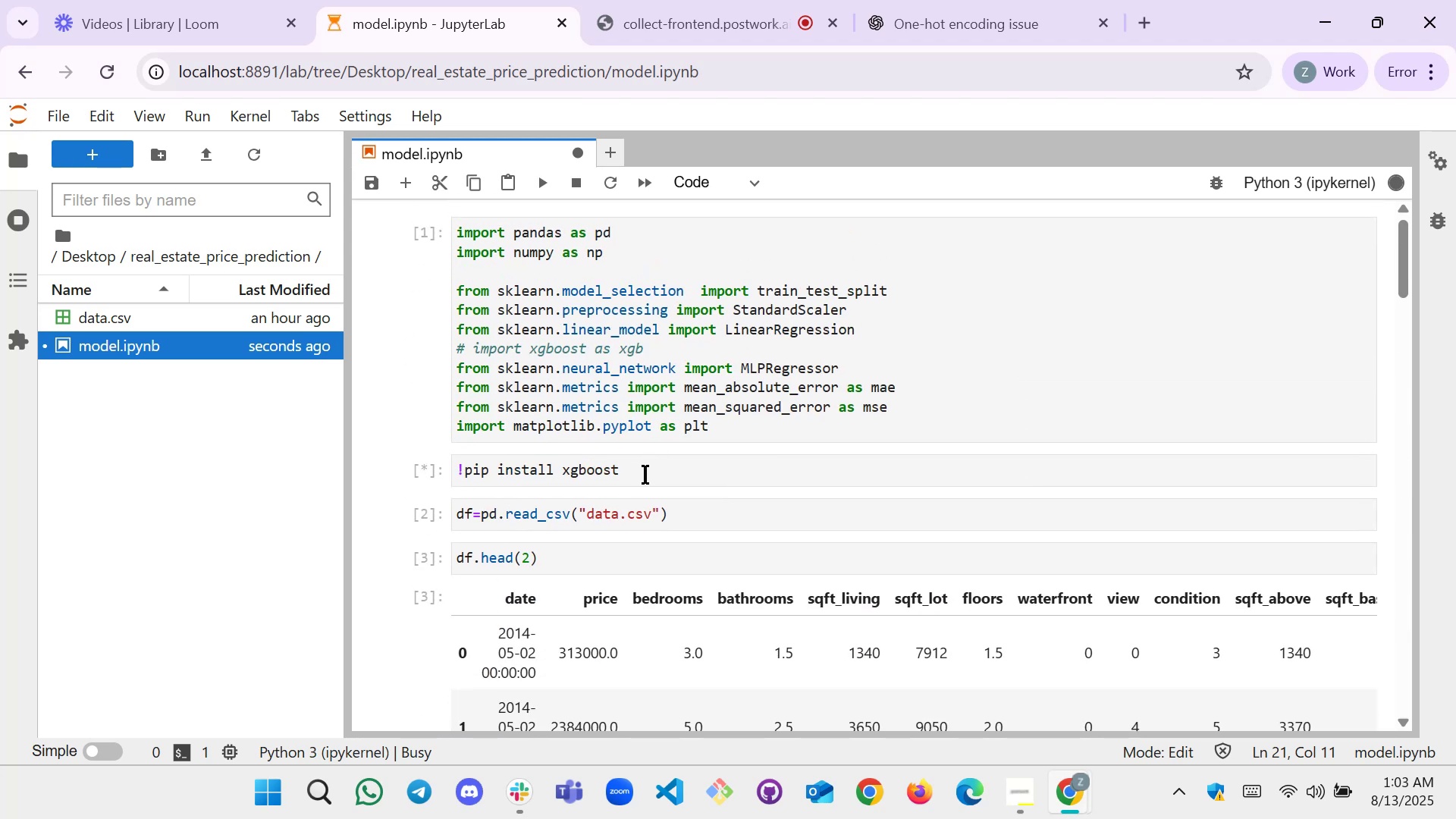 
left_click([645, 475])
 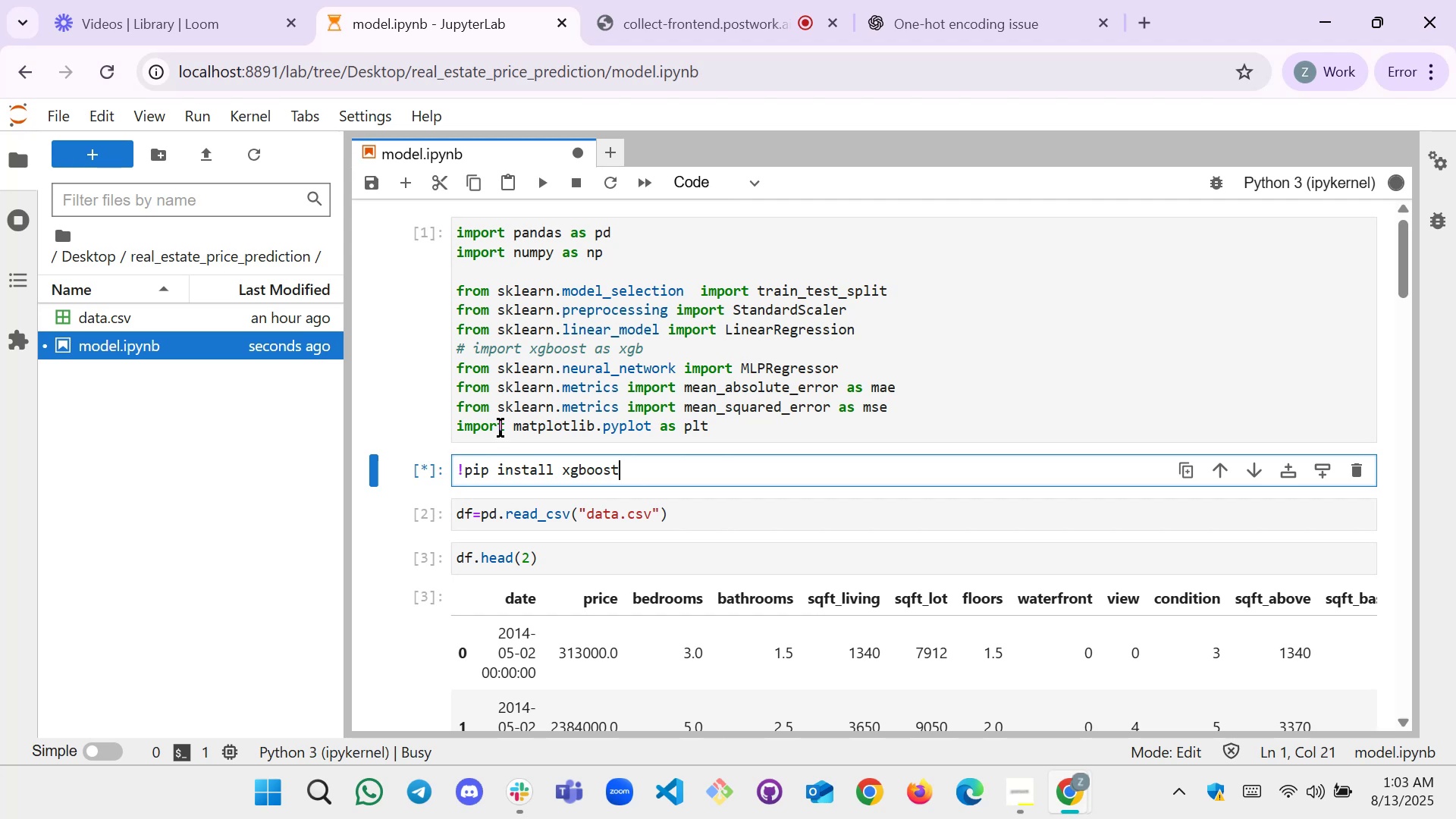 
wait(5.97)
 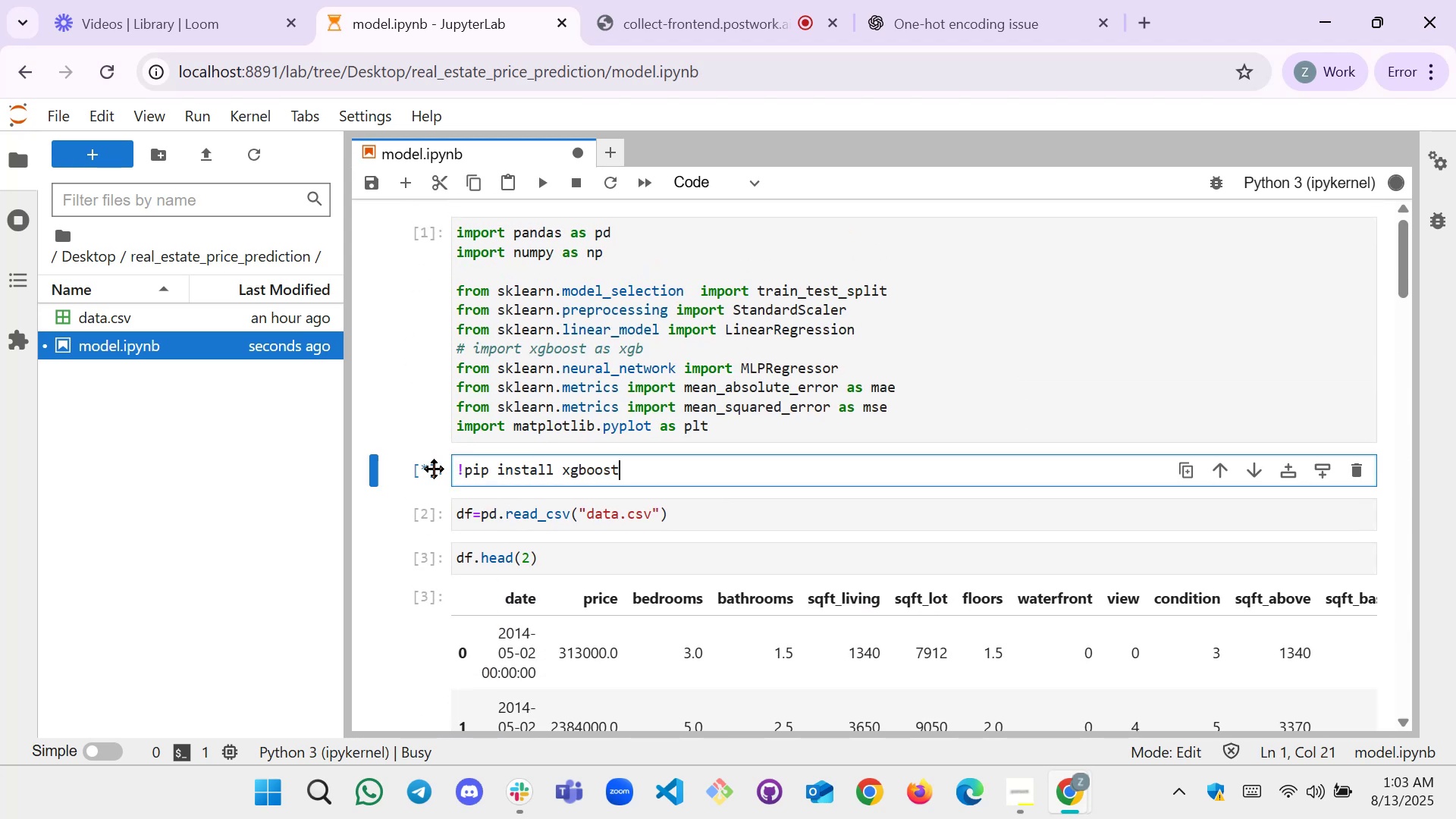 
scroll: coordinate [642, 554], scroll_direction: down, amount: 21.0
 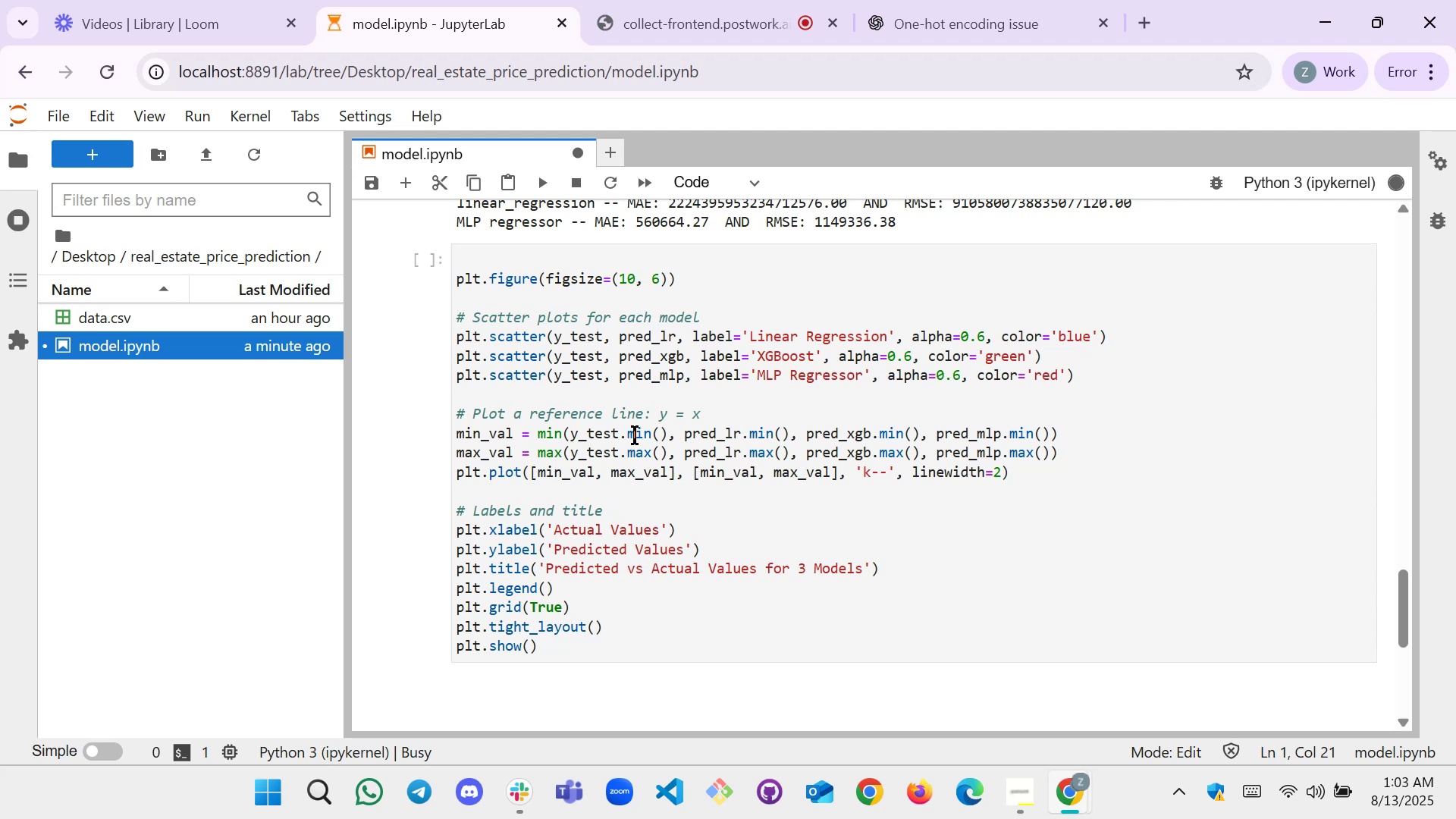 
scroll: coordinate [634, 435], scroll_direction: none, amount: 0.0
 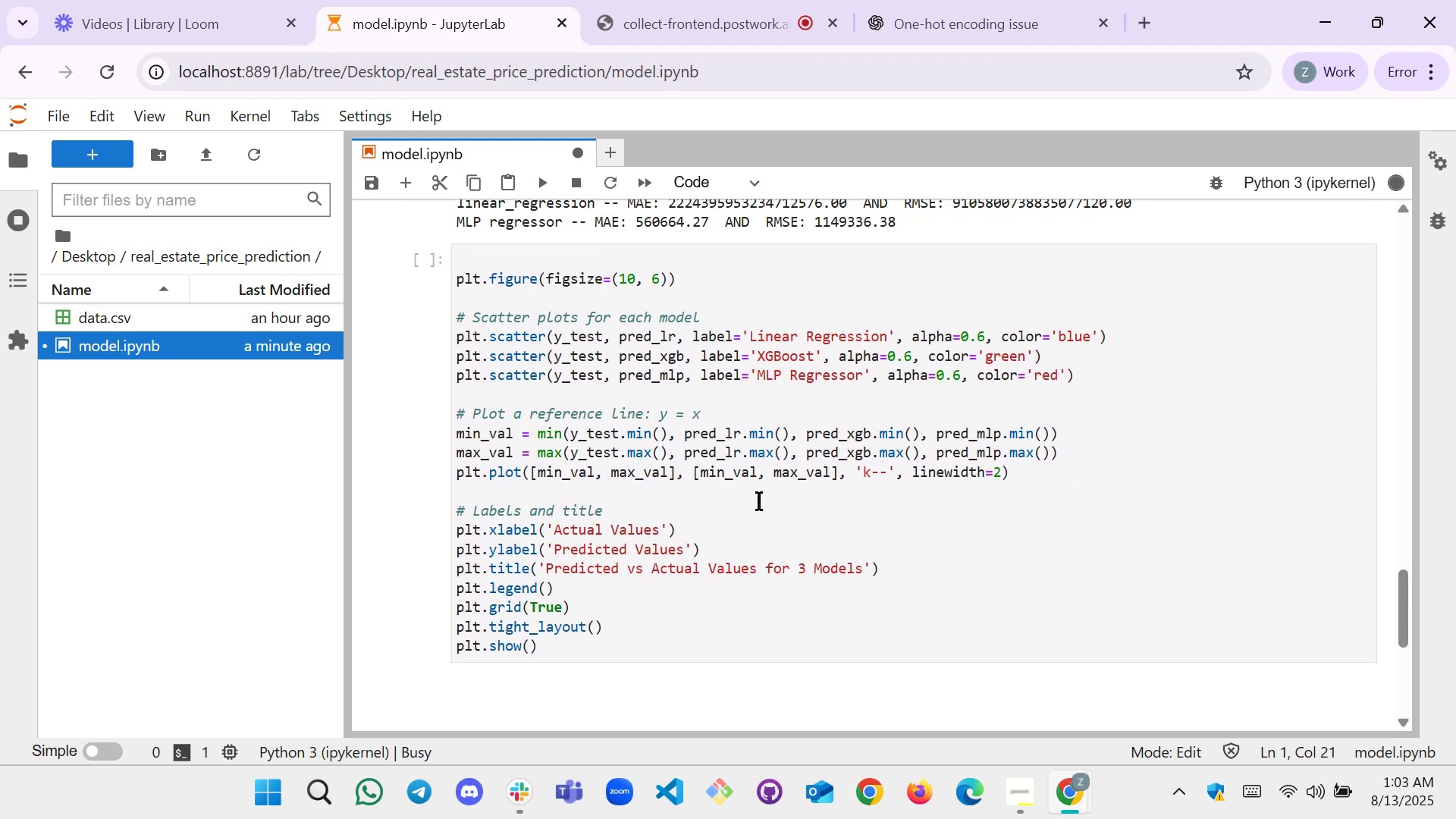 
scroll: coordinate [757, 498], scroll_direction: up, amount: 28.0
 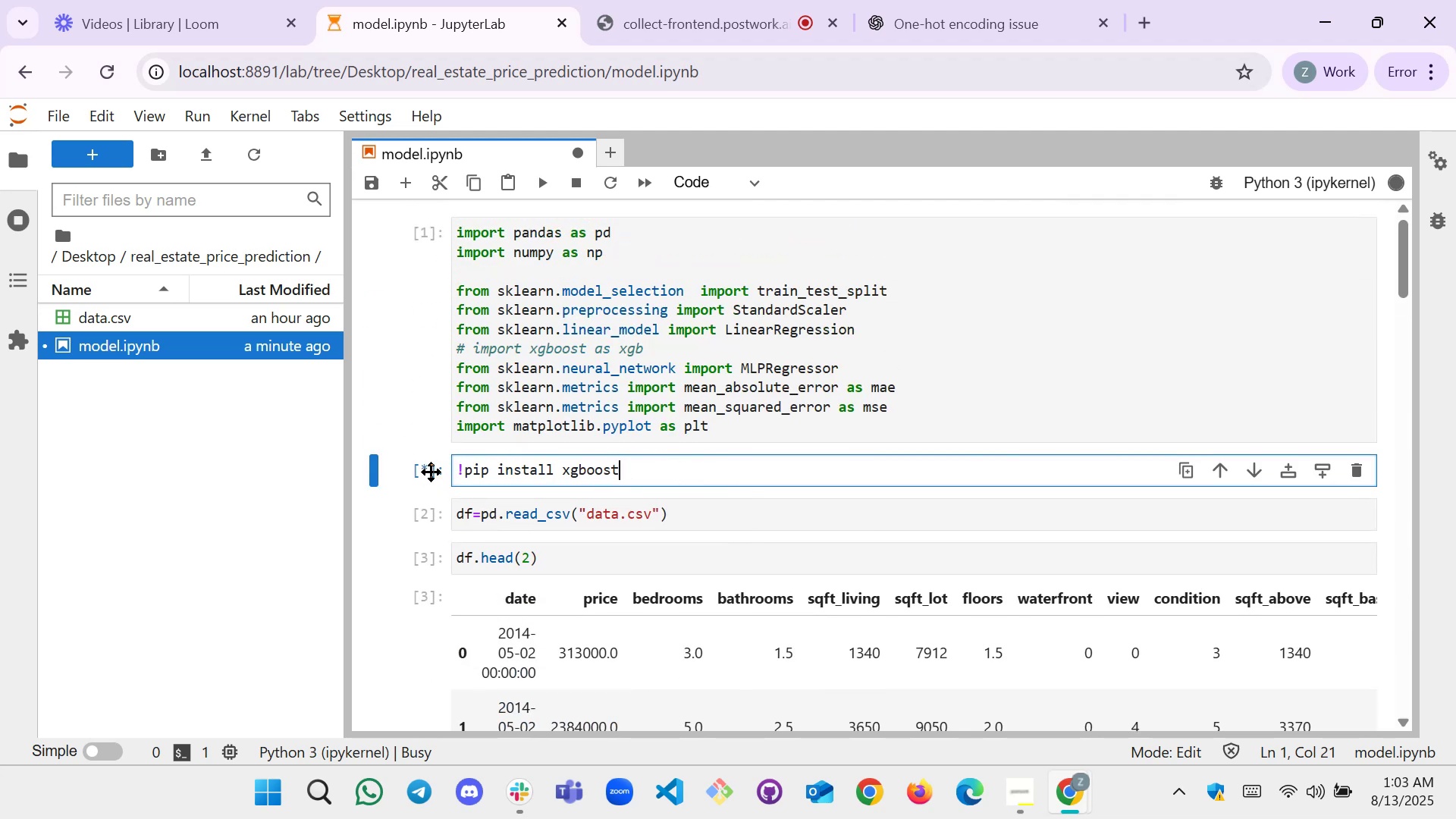 
left_click([431, 471])
 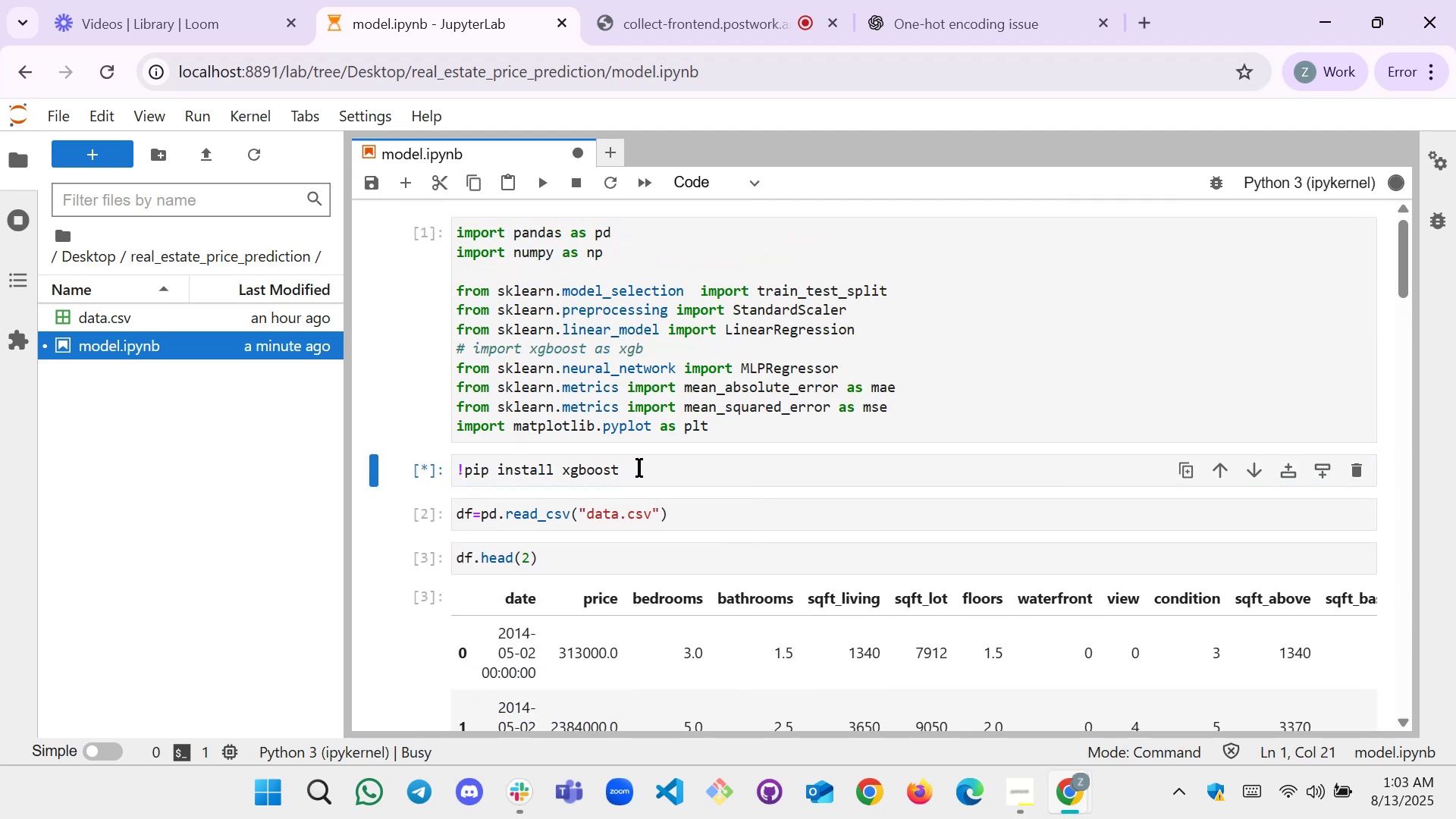 
scroll: coordinate [664, 544], scroll_direction: down, amount: 16.0
 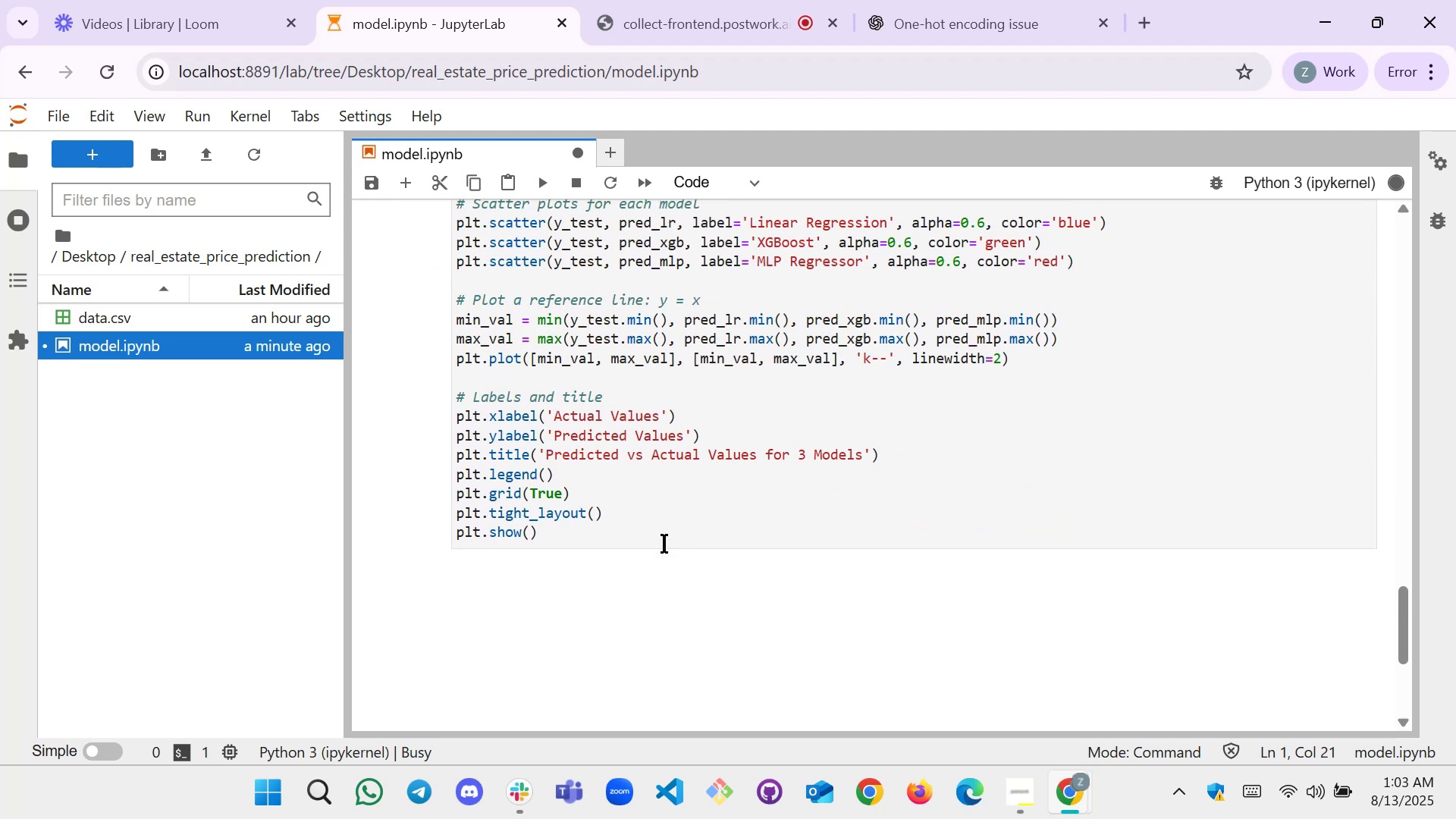 
scroll: coordinate [664, 544], scroll_direction: up, amount: 1.0
 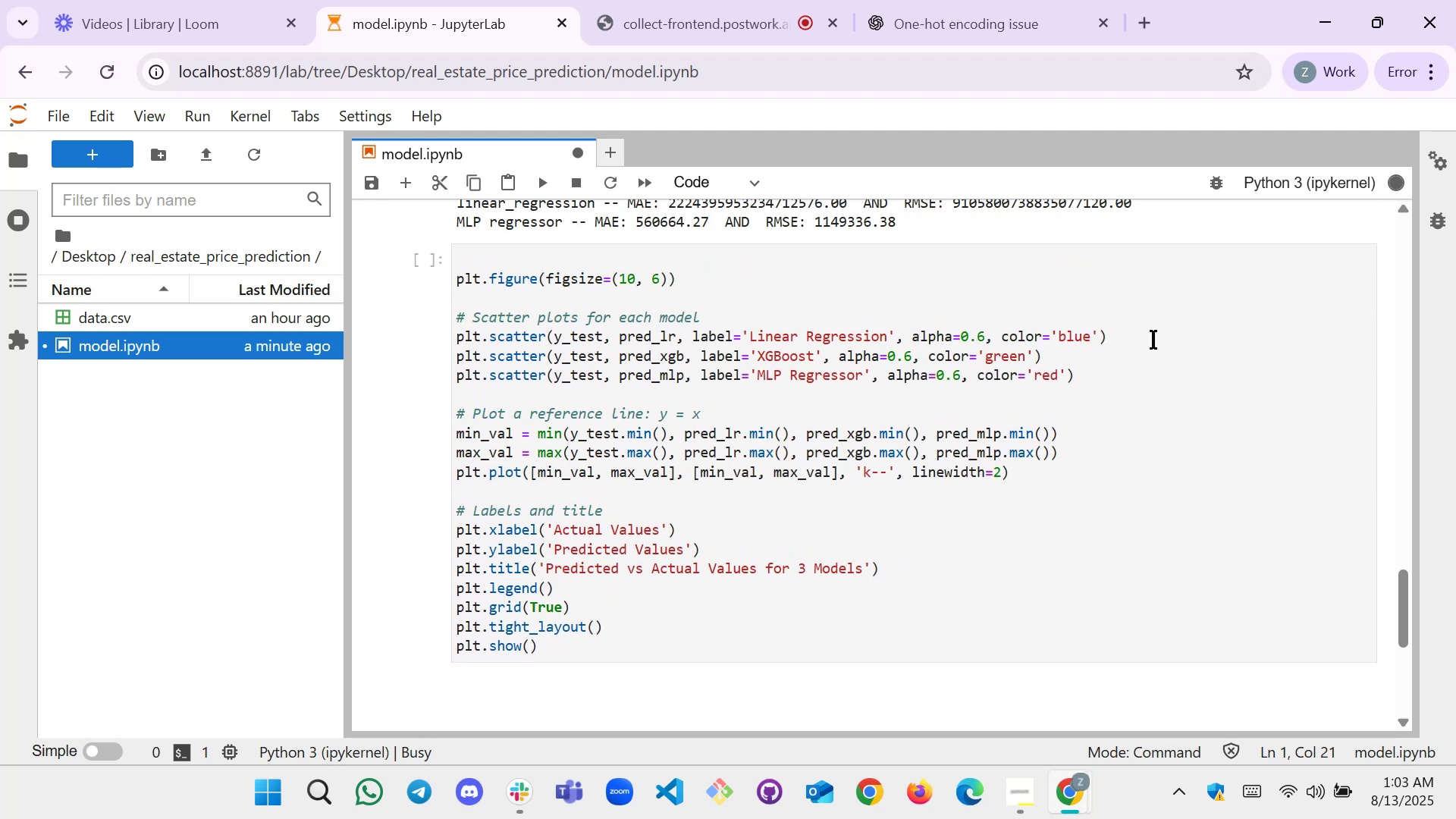 
left_click([1097, 355])
 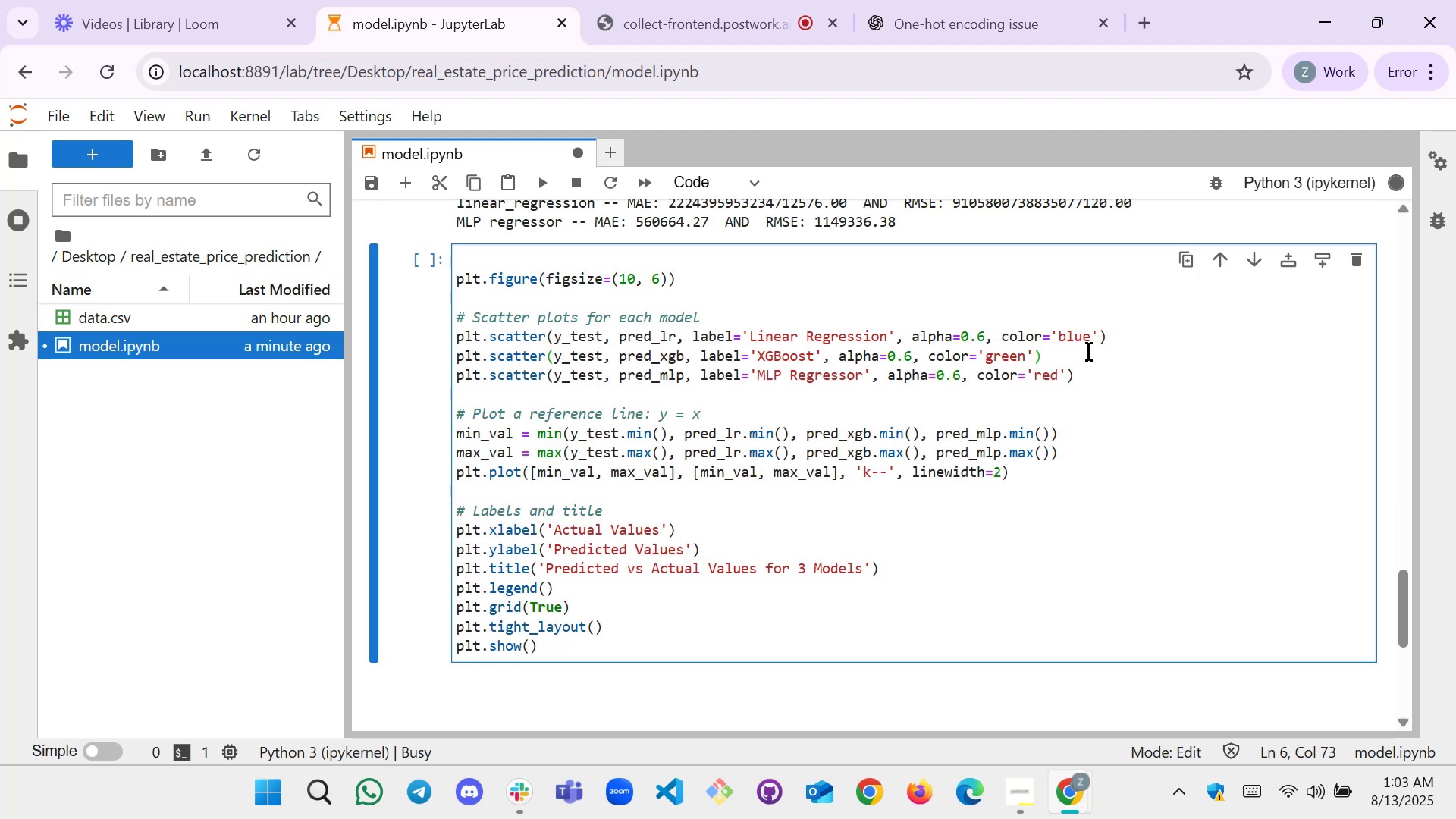 
left_click_drag(start_coordinate=[1088, 352], to_coordinate=[460, 357])
 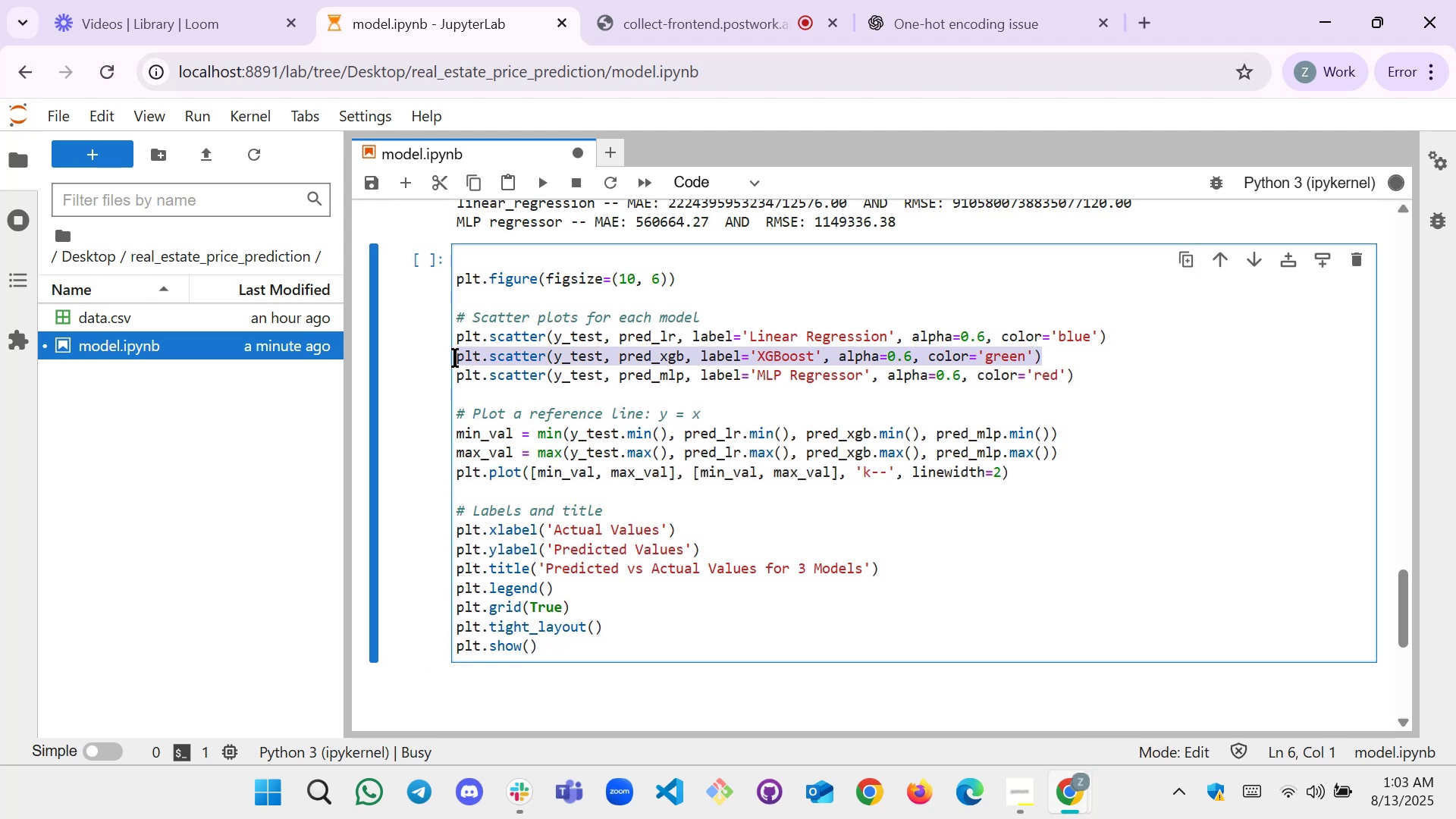 
left_click([453, 358])
 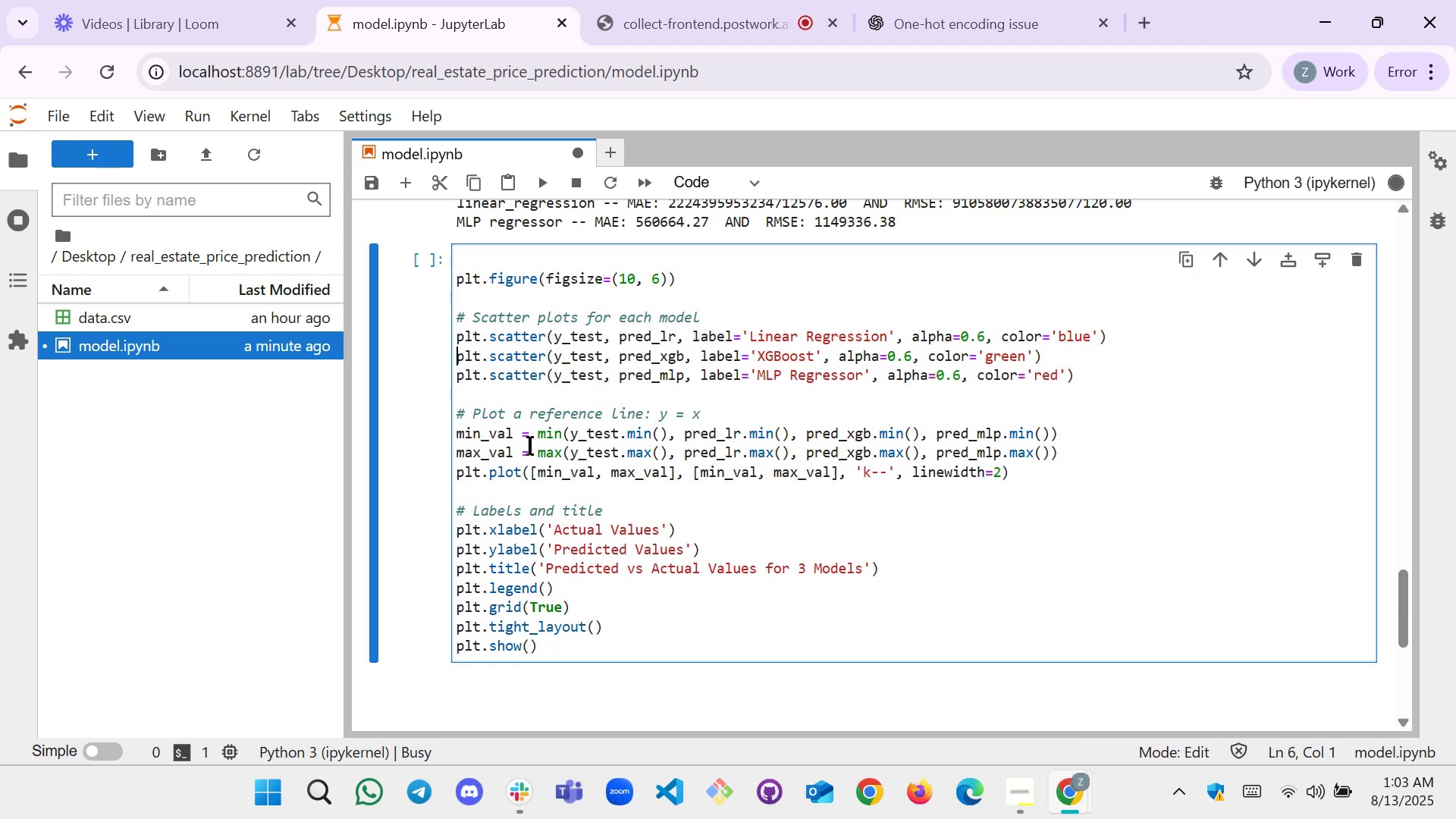 
key(Shift+3)
 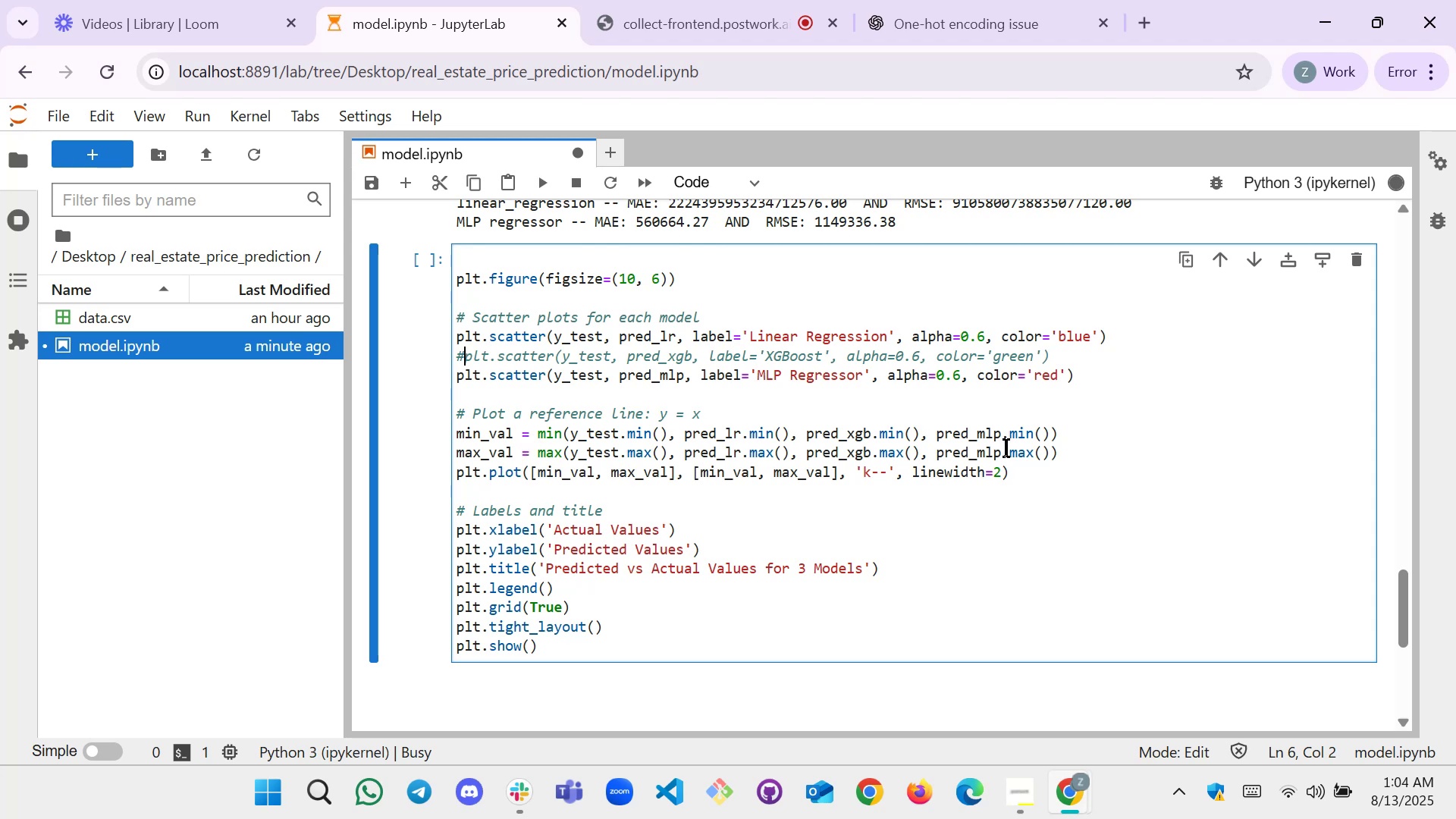 
wait(6.21)
 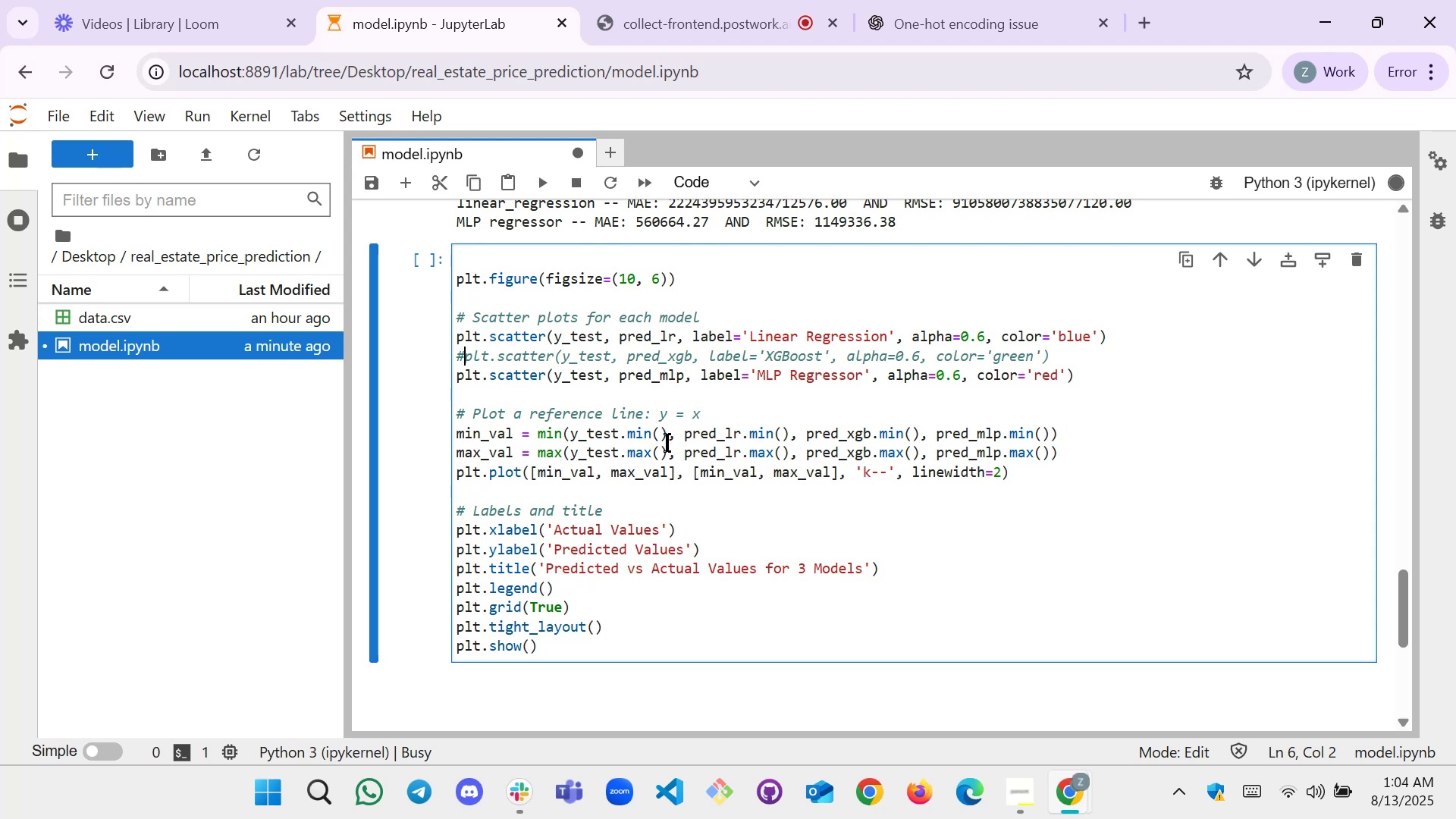 
key(Control+Z)
 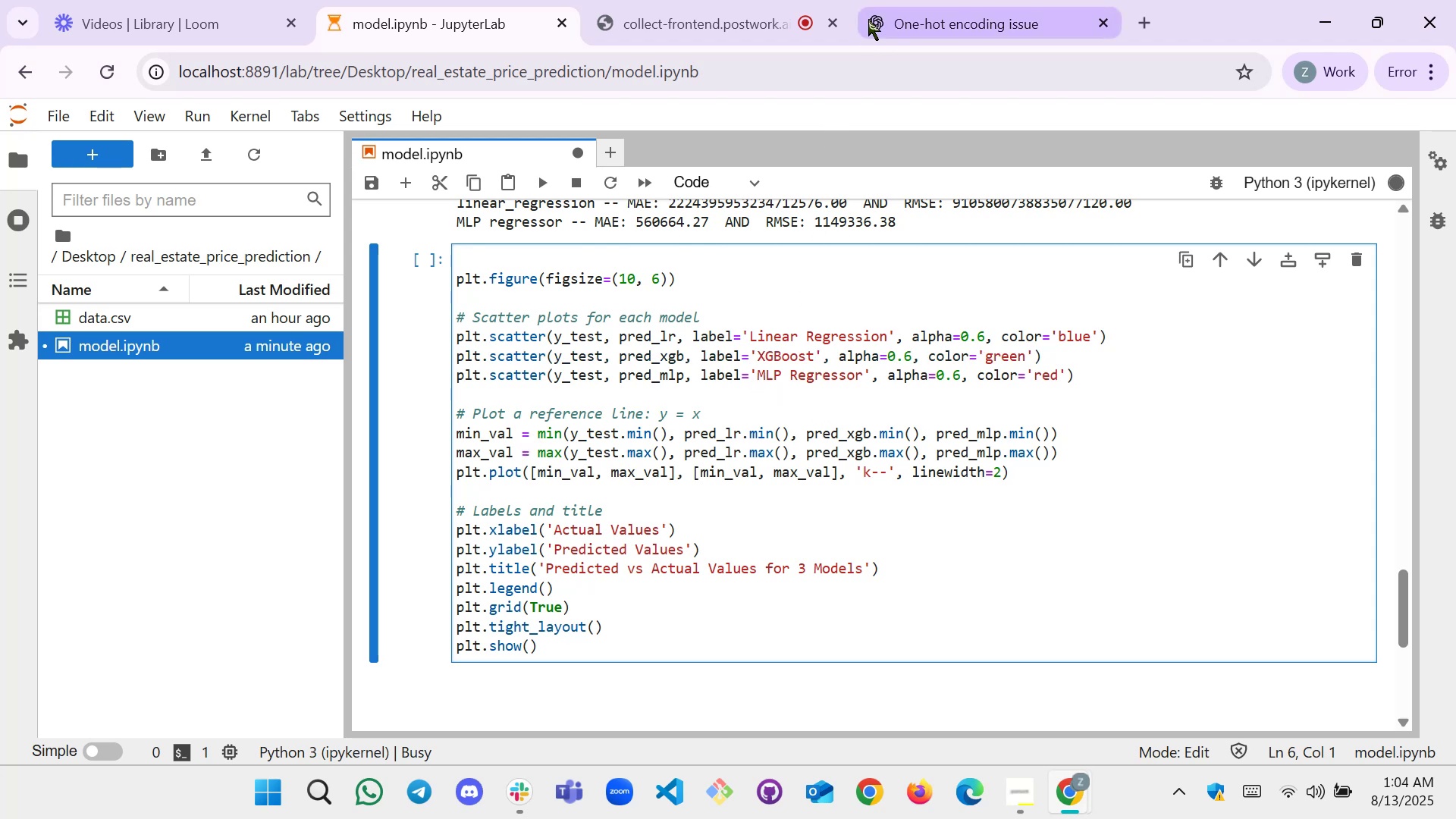 
scroll: coordinate [673, 266], scroll_direction: up, amount: 4.0
 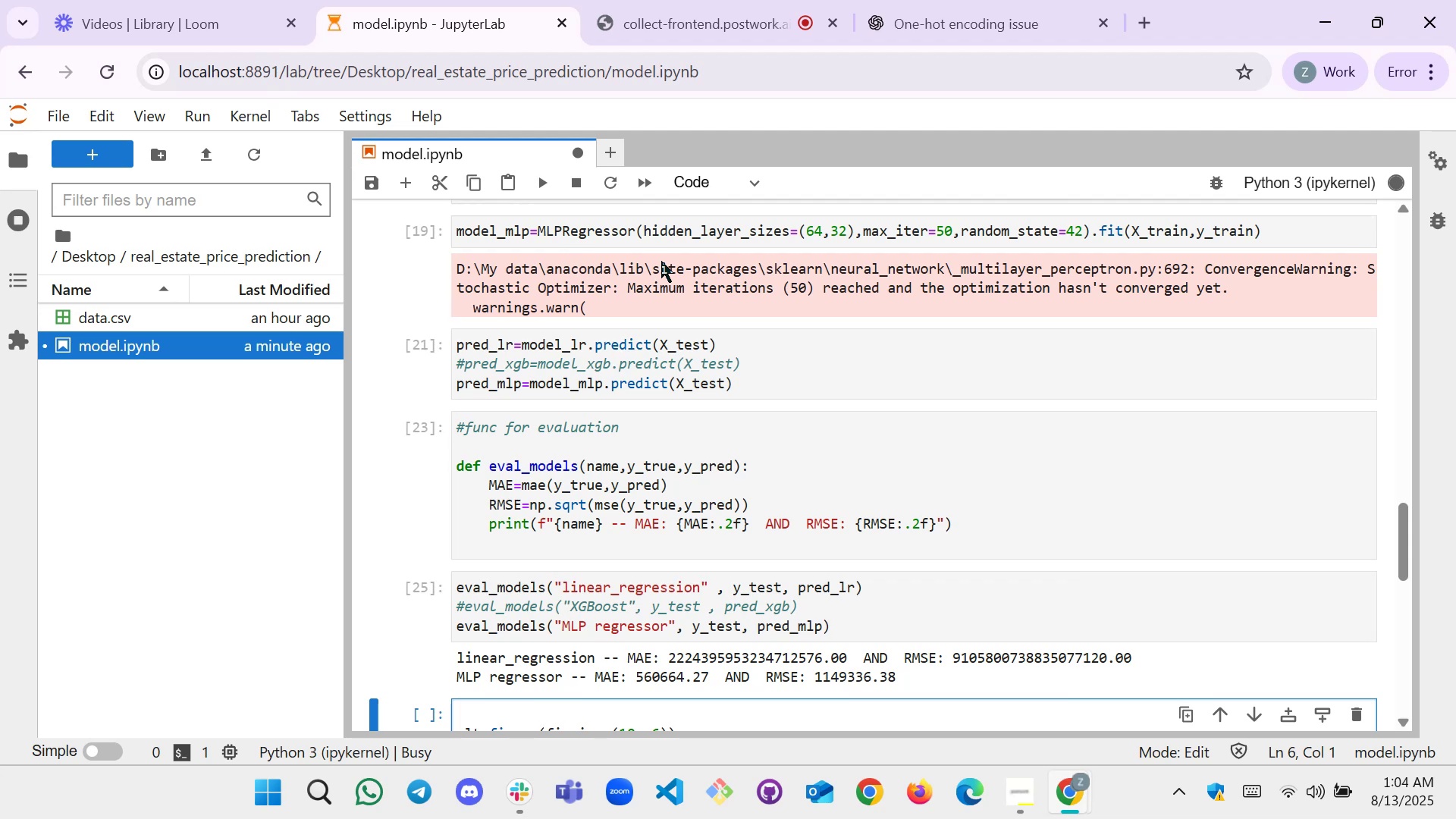 
scroll: coordinate [661, 261], scroll_direction: down, amount: 2.0
 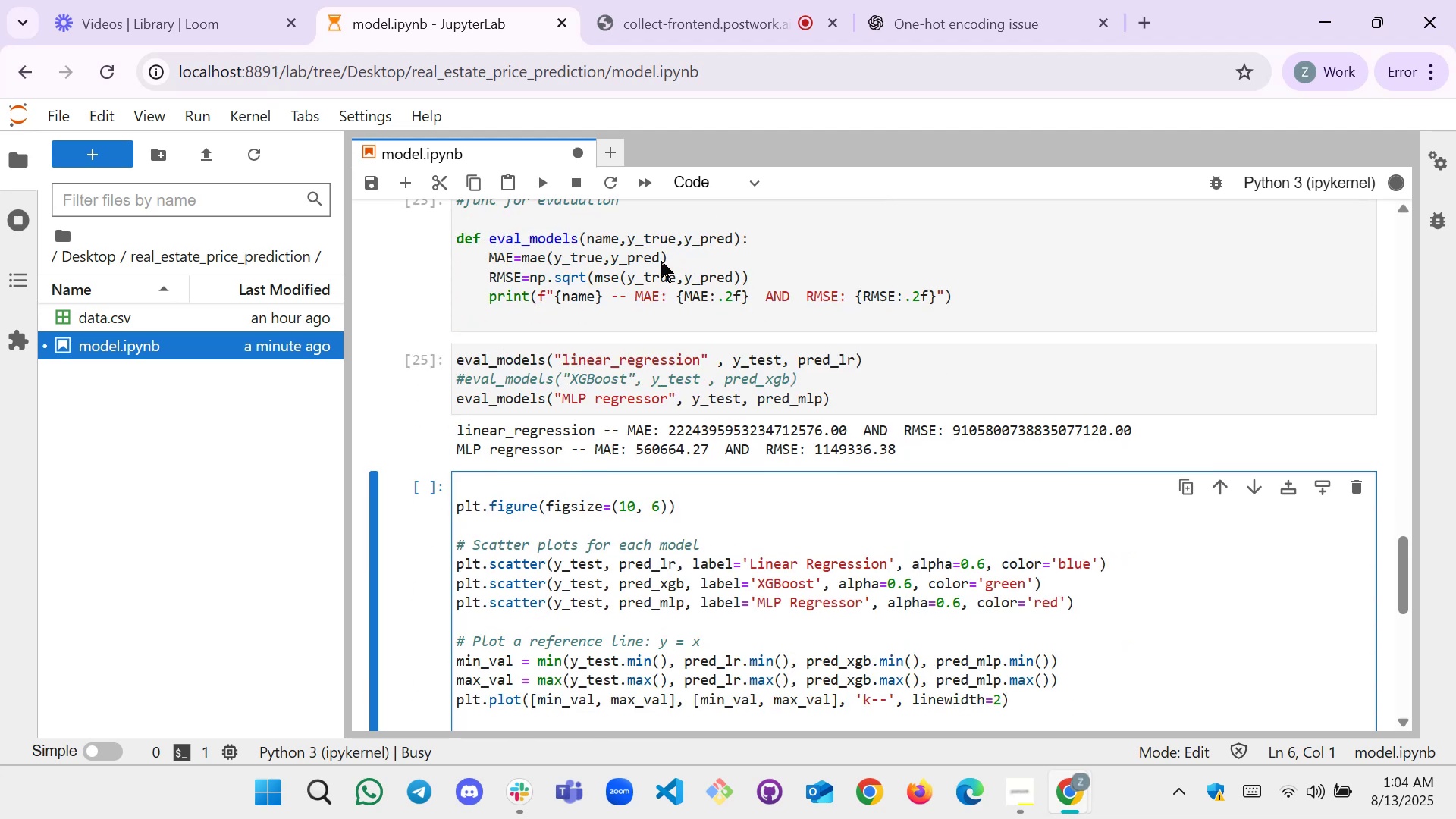 
scroll: coordinate [659, 257], scroll_direction: up, amount: 21.0
 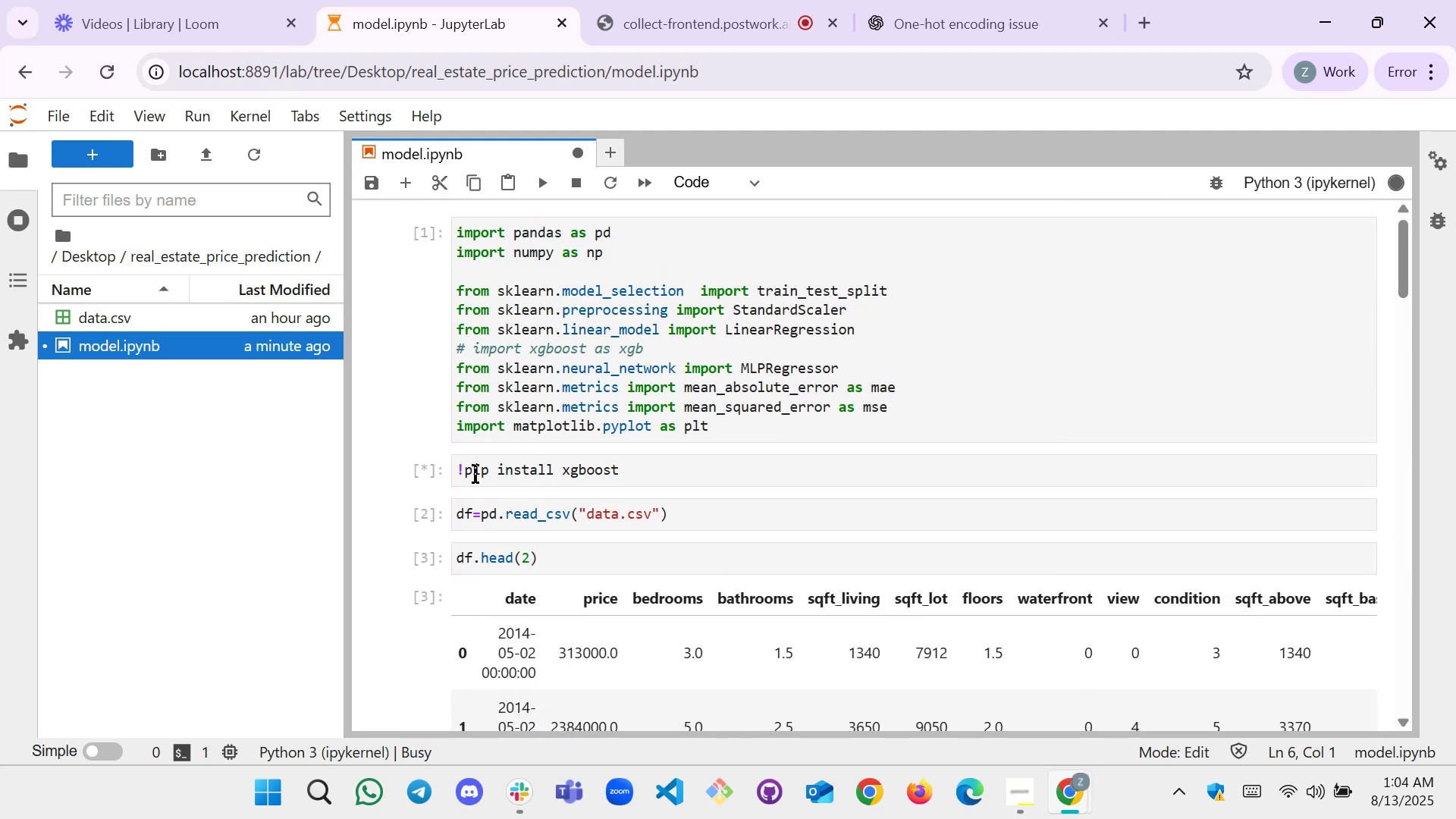 
left_click([466, 469])
 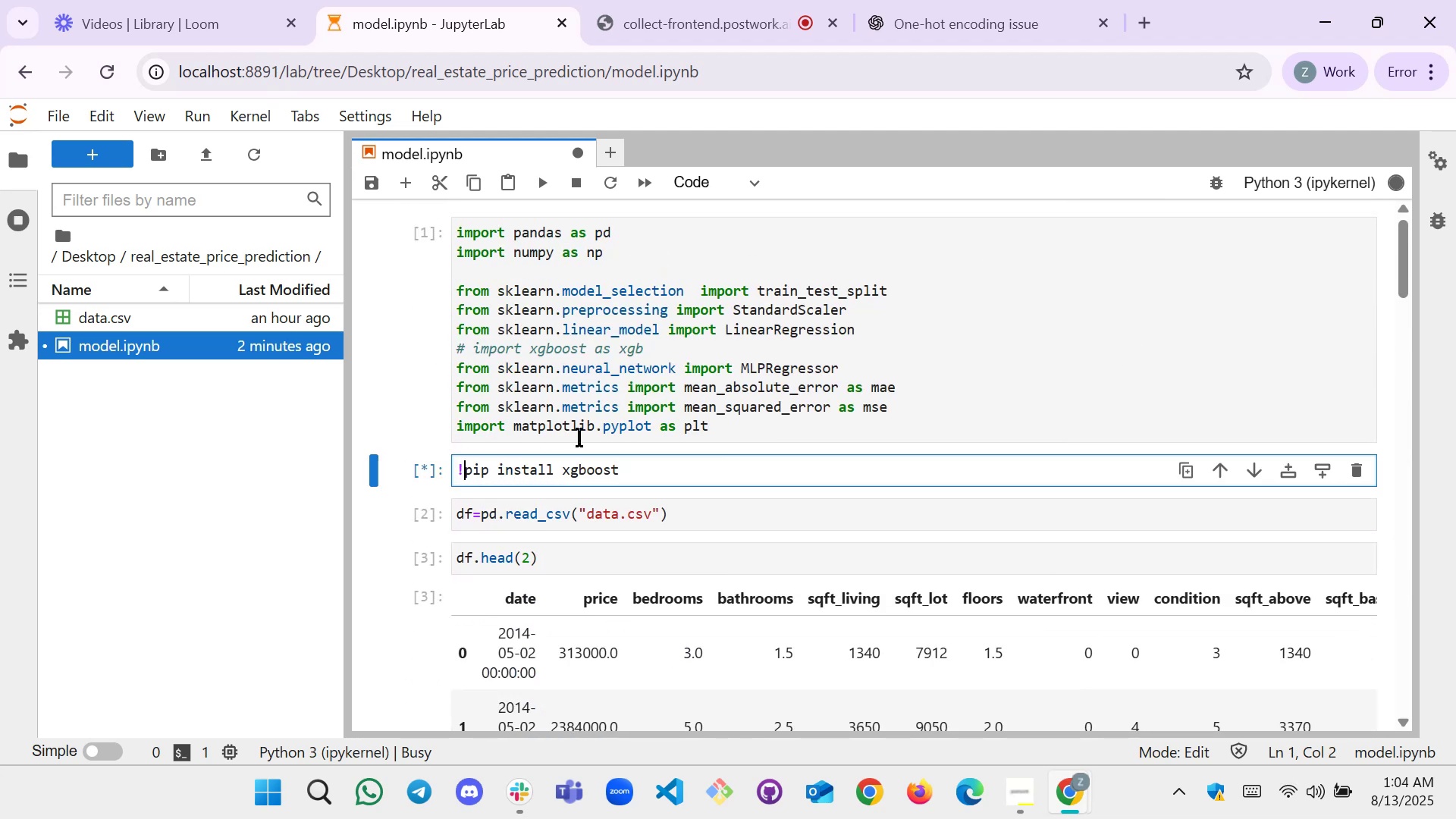 
scroll: coordinate [693, 265], scroll_direction: up, amount: 2.0
 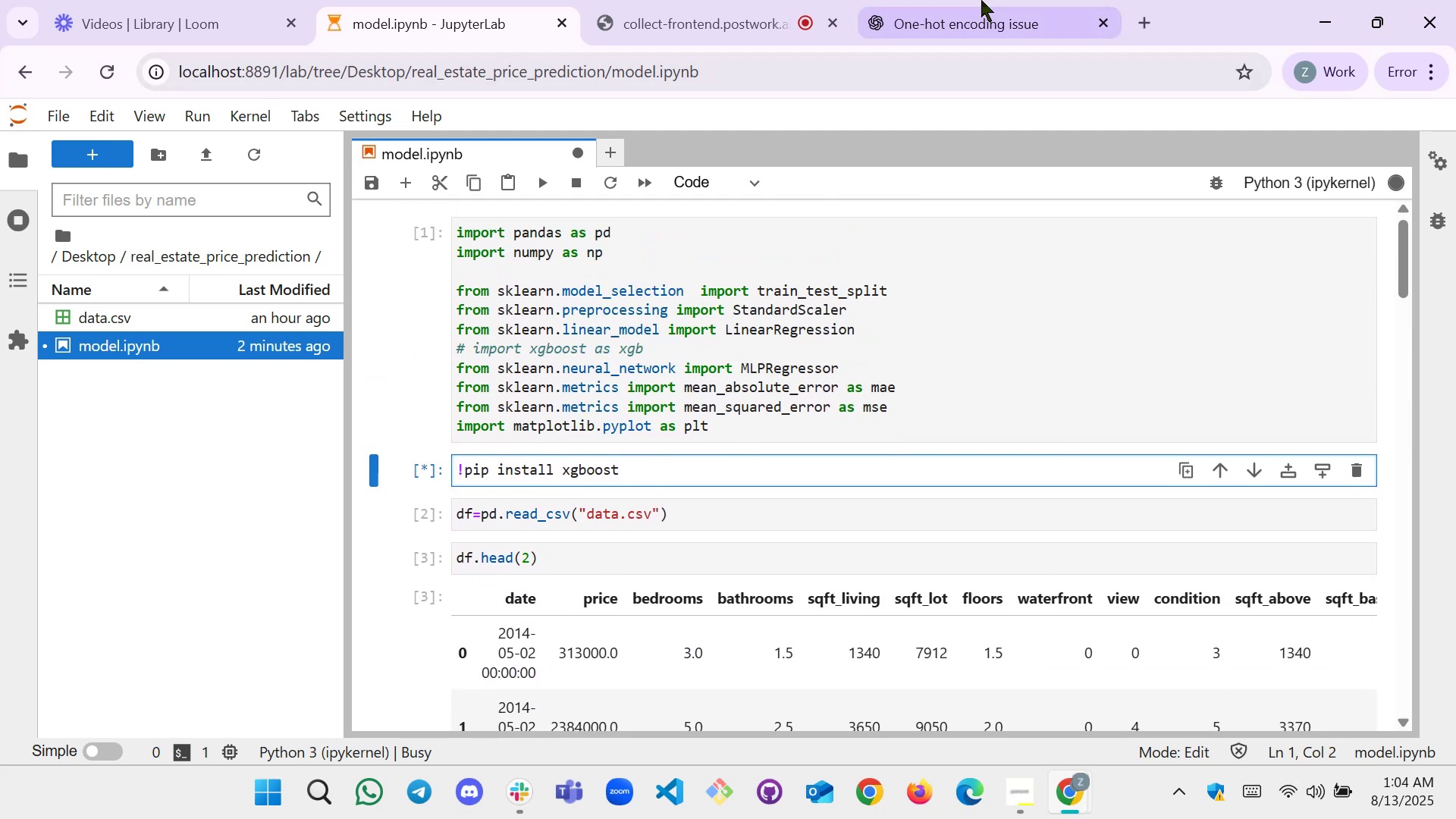 
left_click([981, 0])
 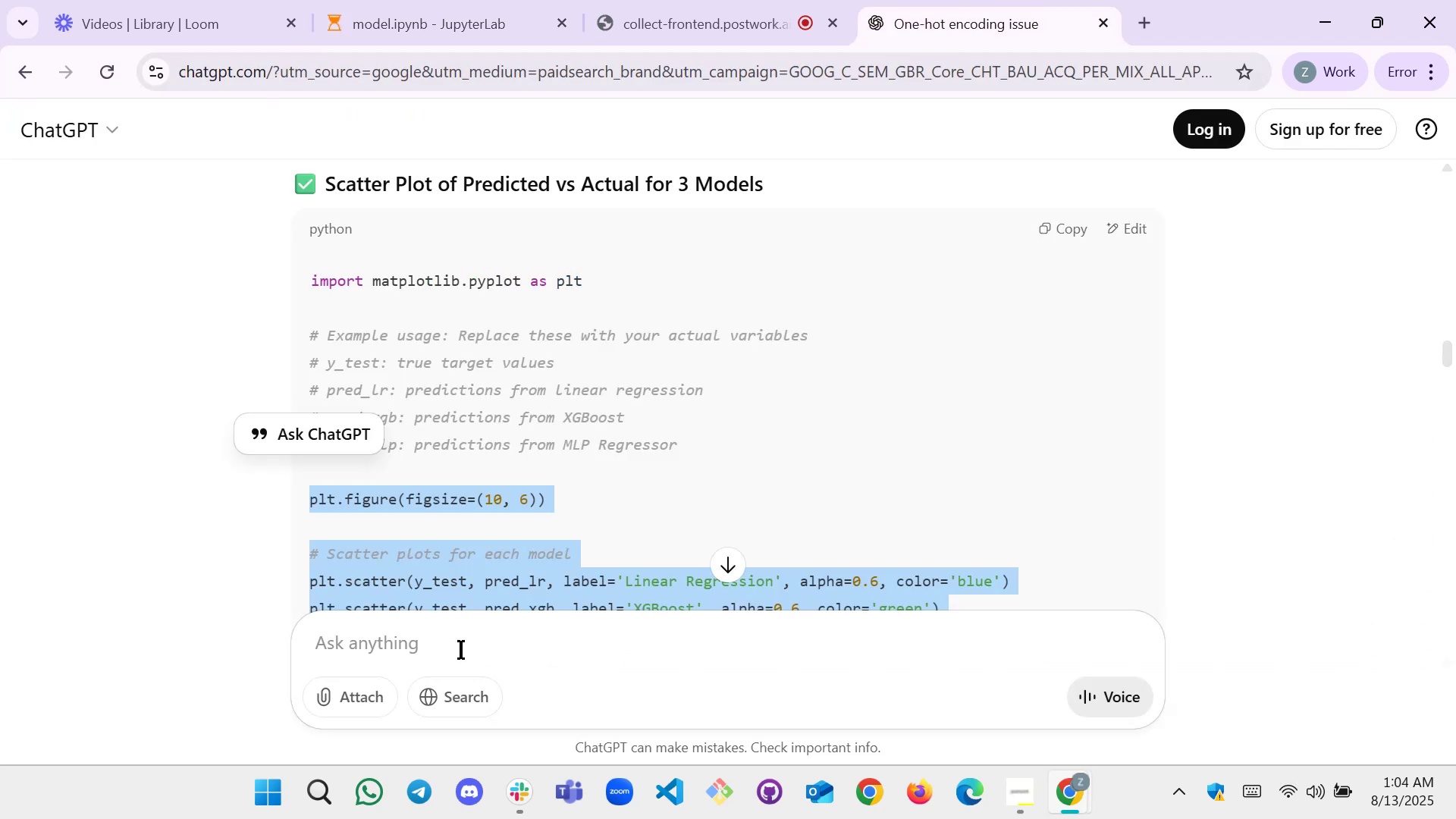 
left_click([463, 645])
 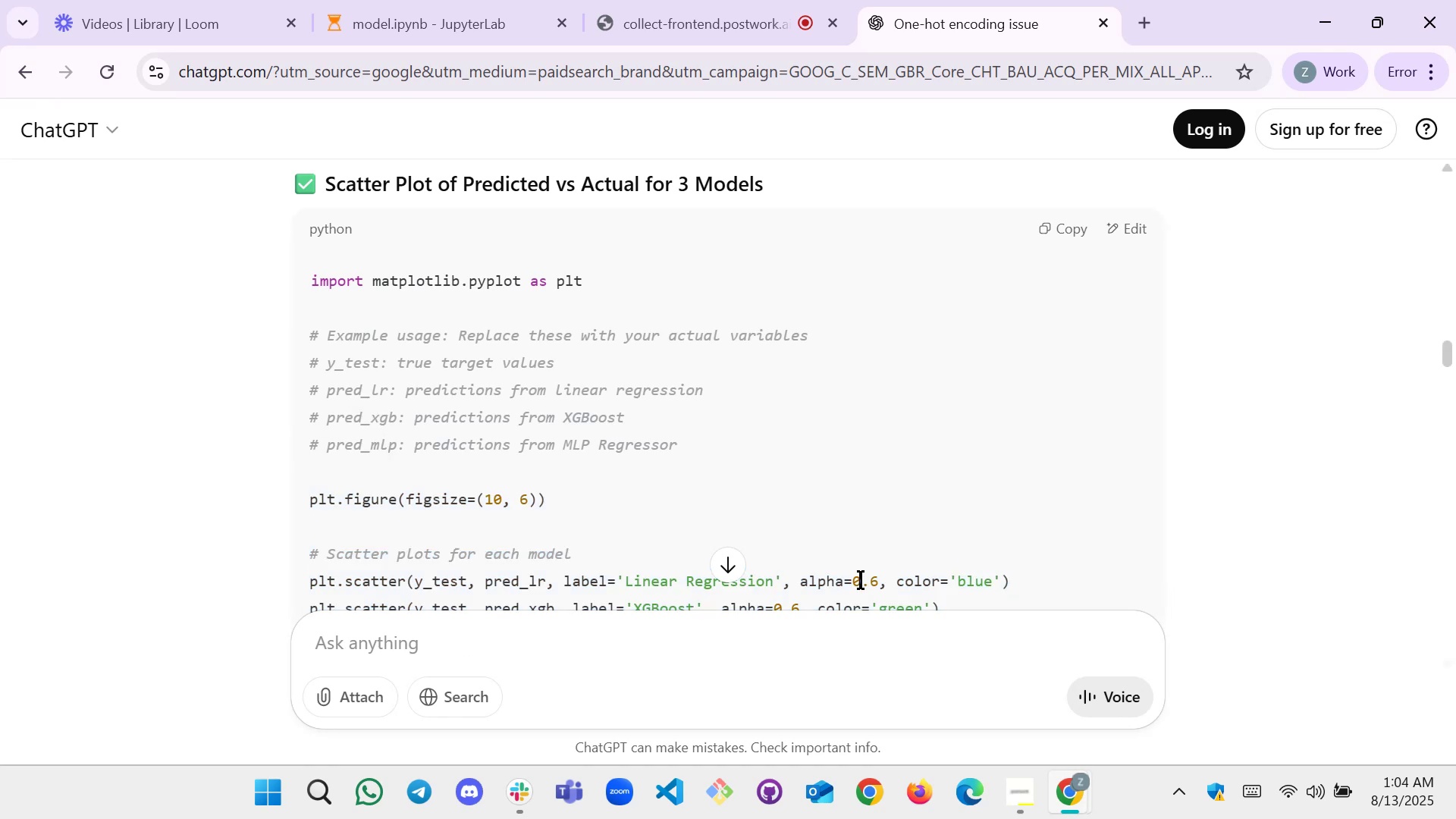 
scroll: coordinate [665, 478], scroll_direction: down, amount: 5.0
 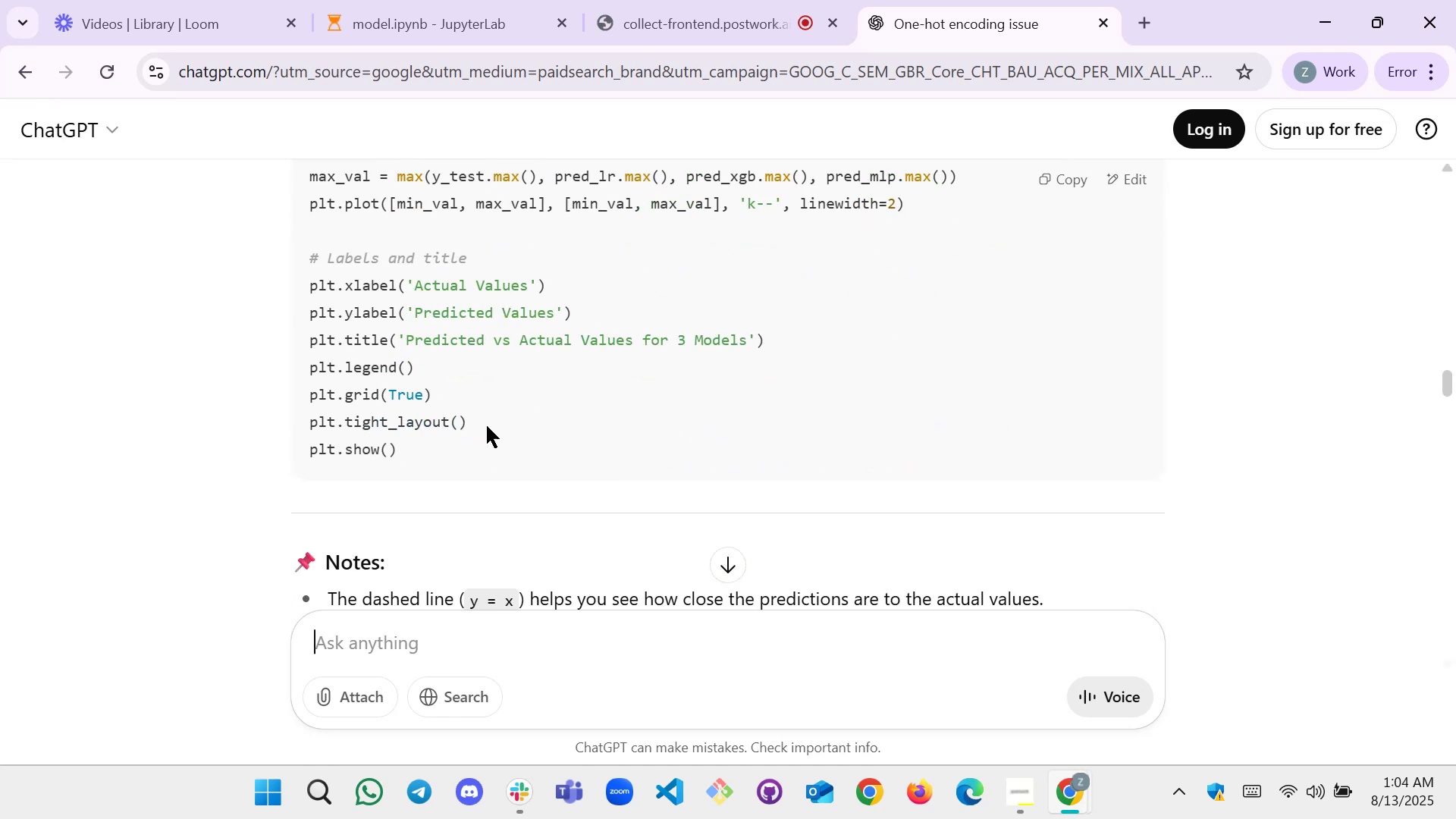 
left_click_drag(start_coordinate=[460, 447], to_coordinate=[309, 377])
 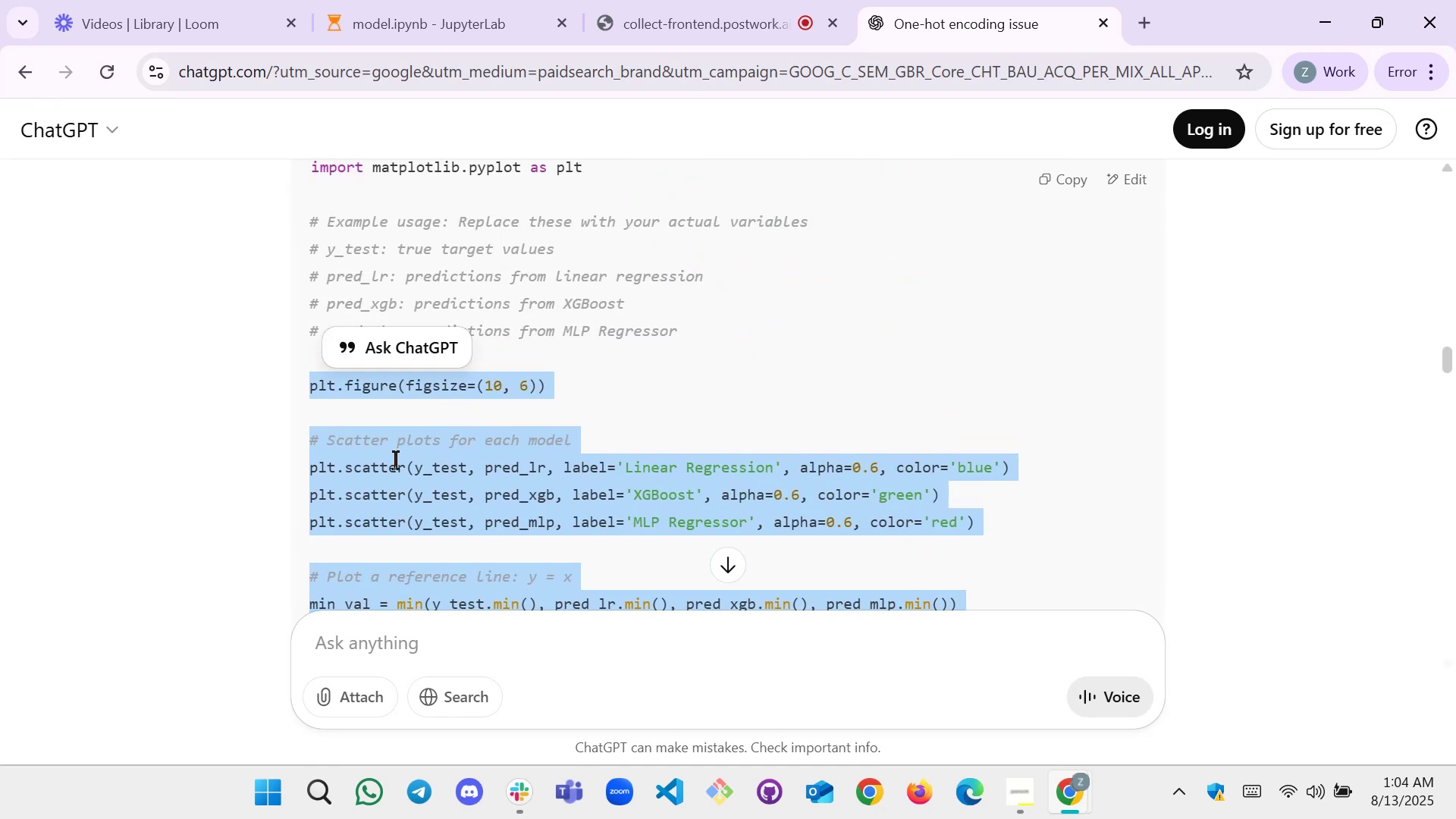 
scroll: coordinate [315, 367], scroll_direction: up, amount: 4.0
 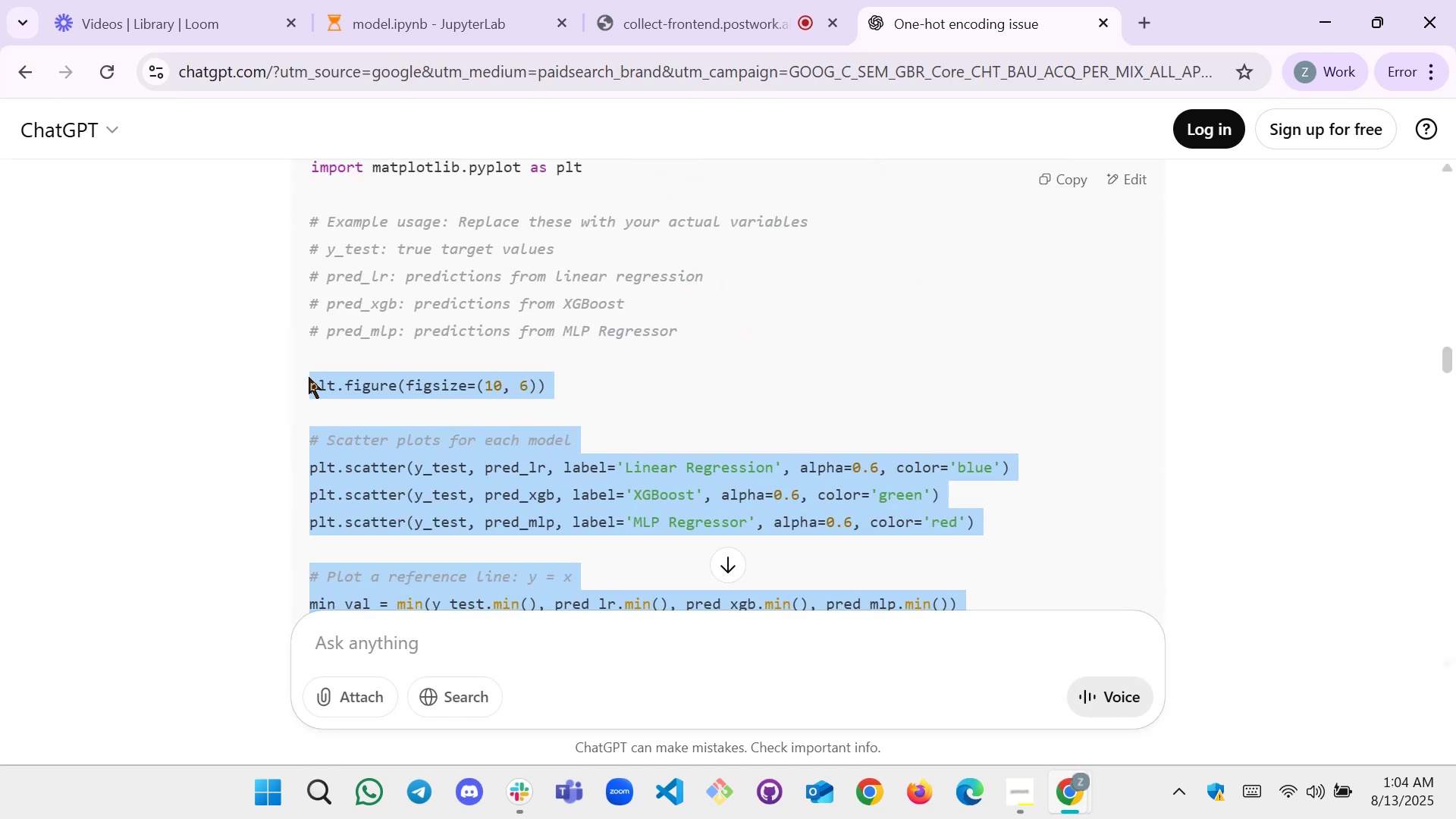 
key(Control+C)
 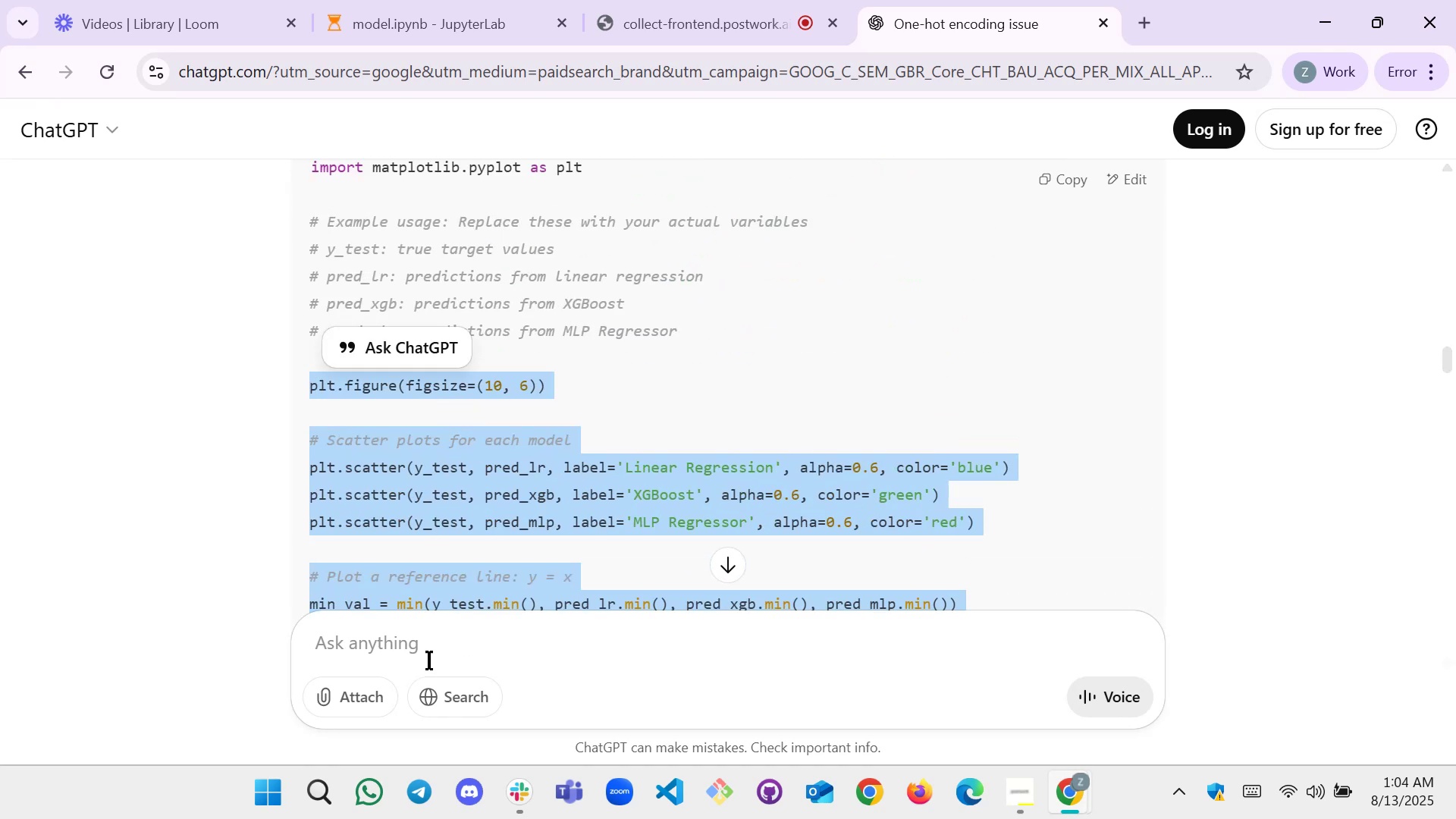 
left_click([433, 648])
 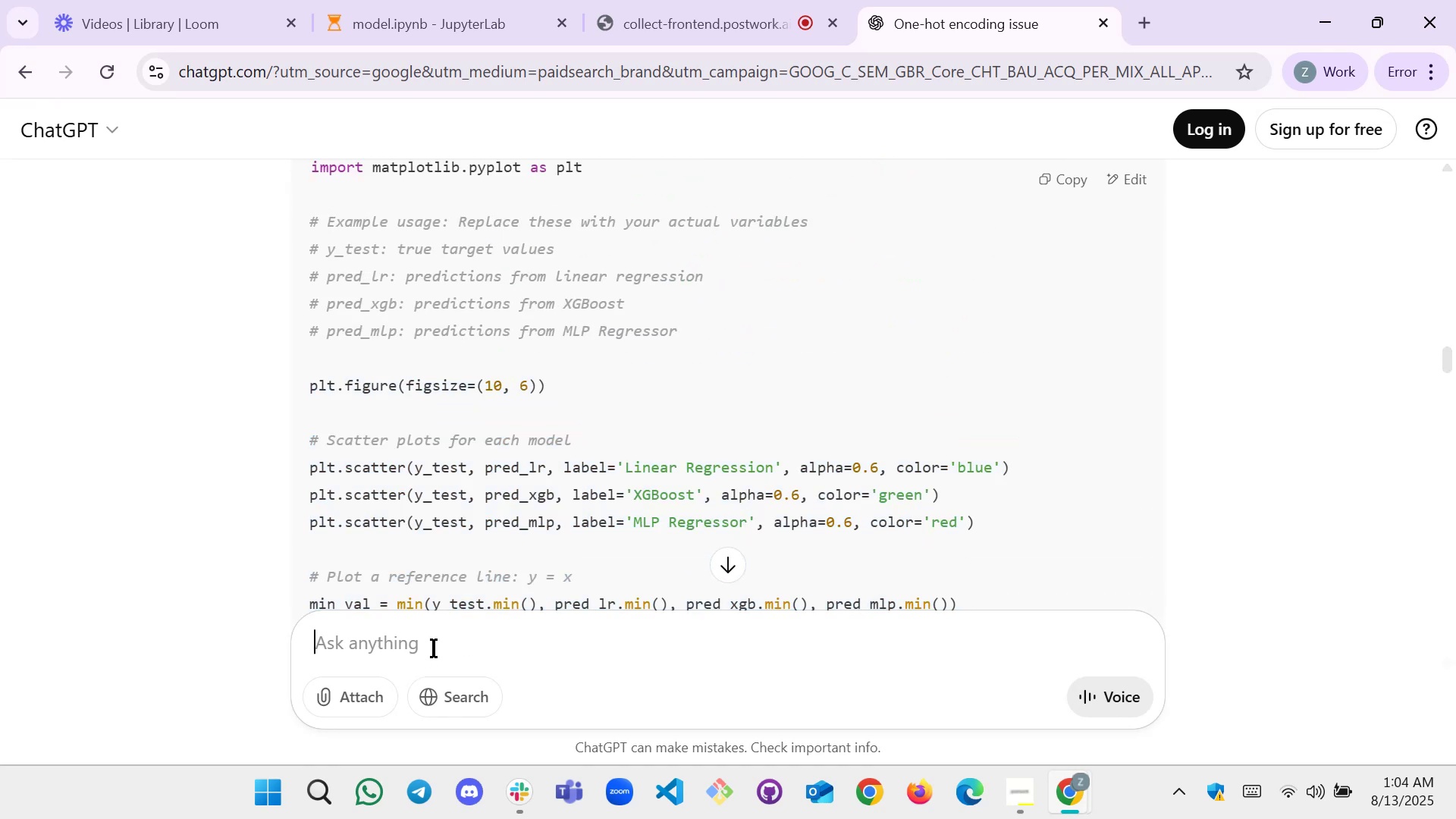 
key(Control+V)
 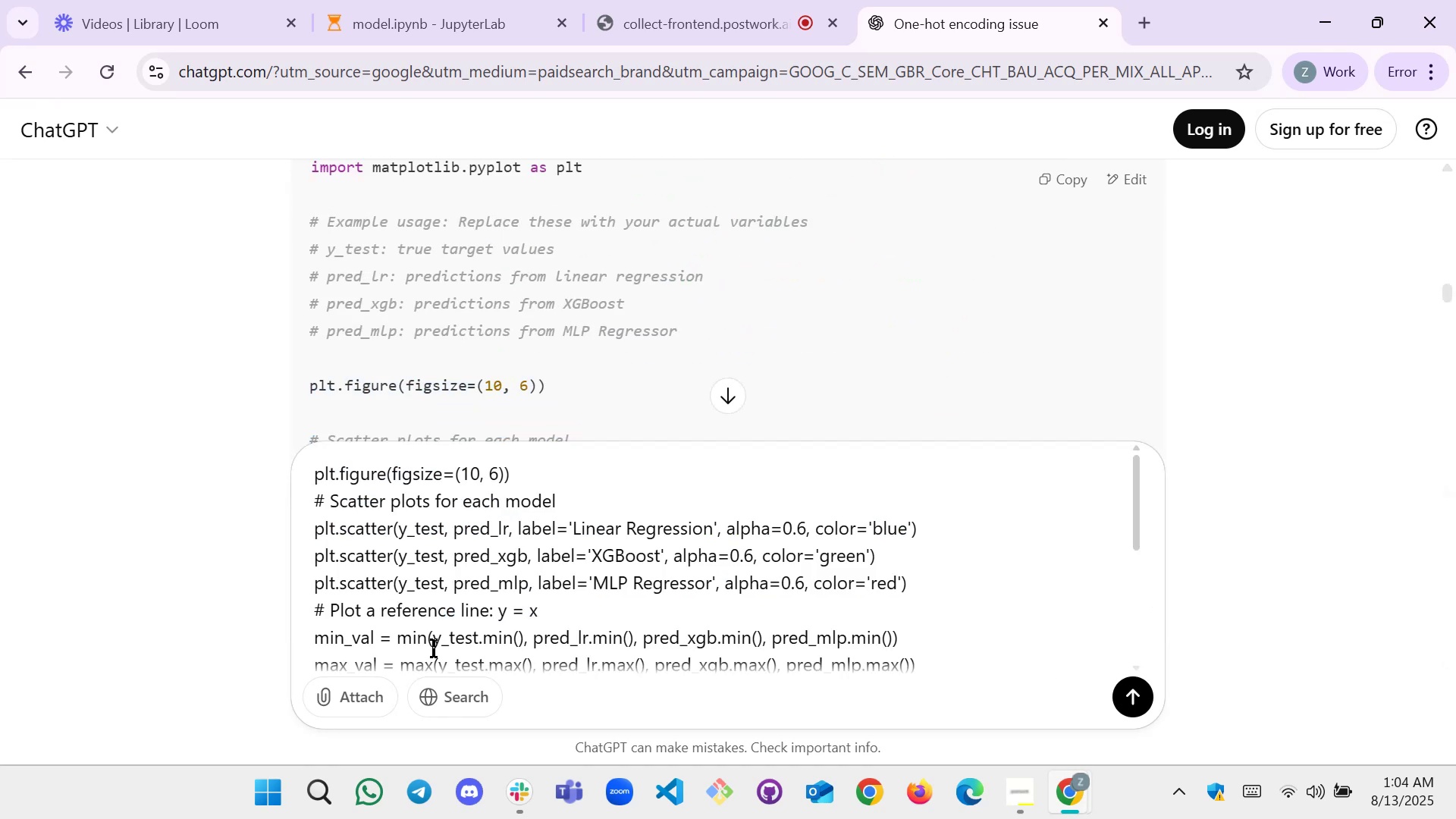 
key(Shift+Enter)
 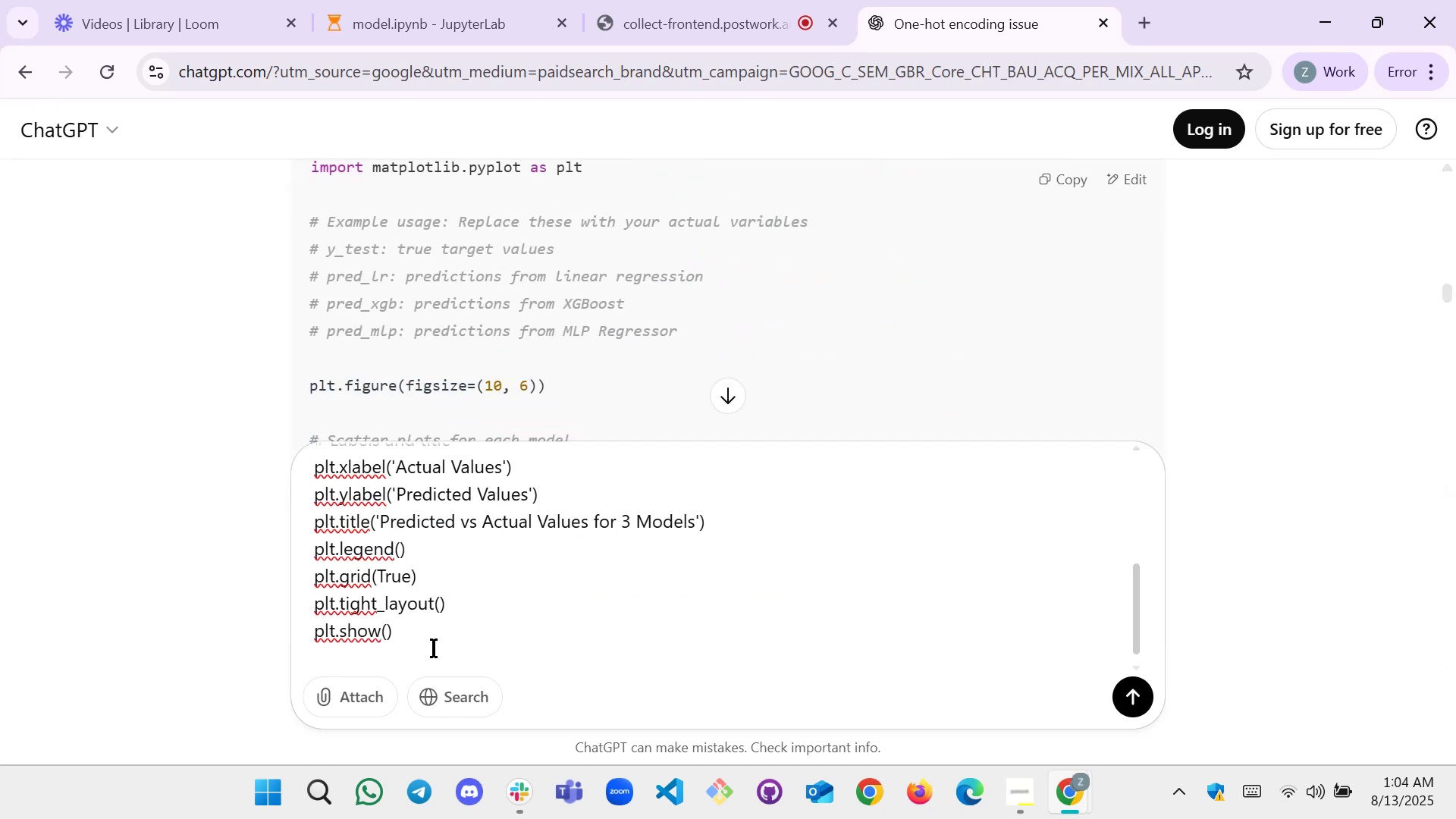 
key(Shift+Enter)
 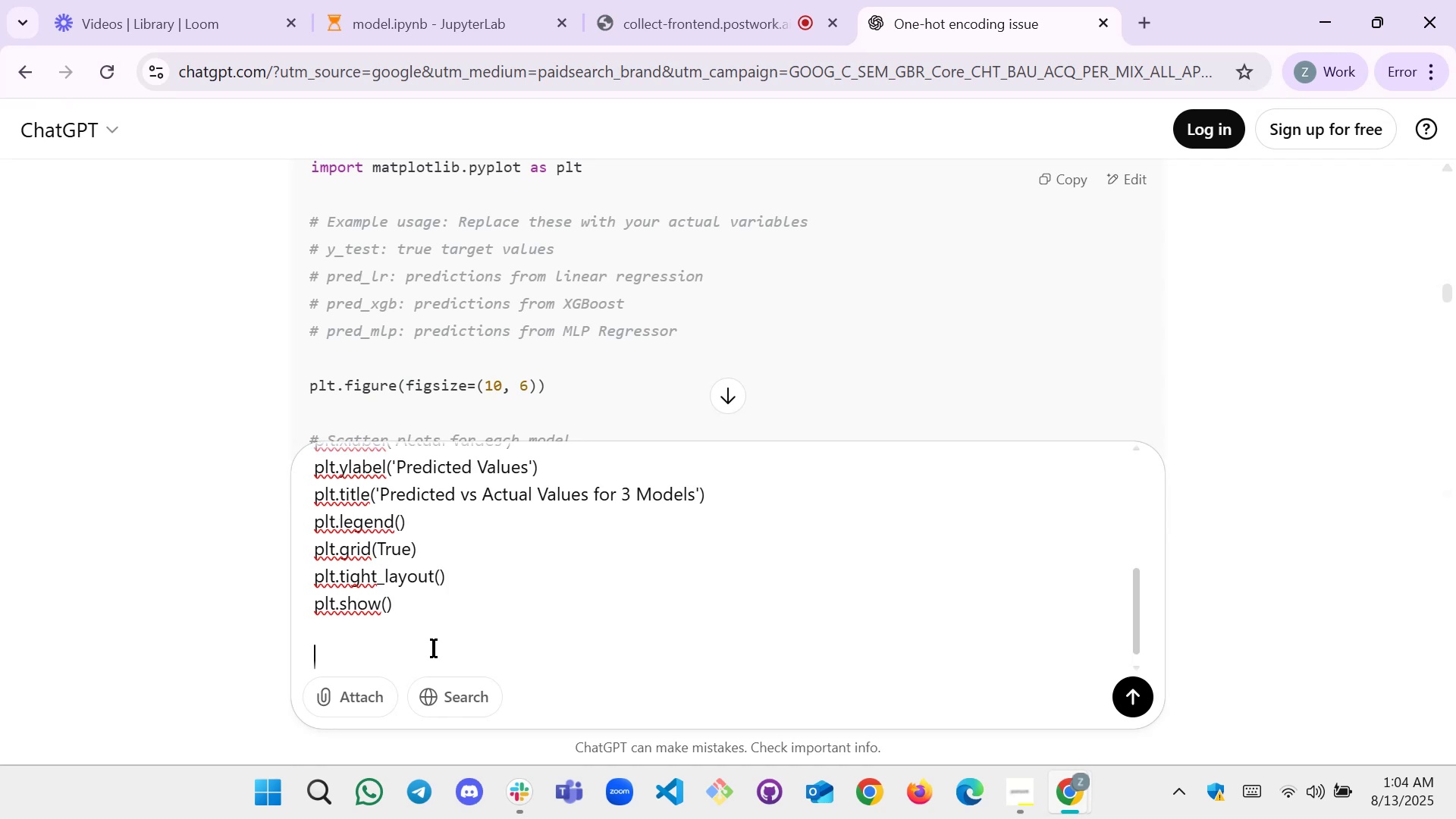 
key(Shift+Enter)
 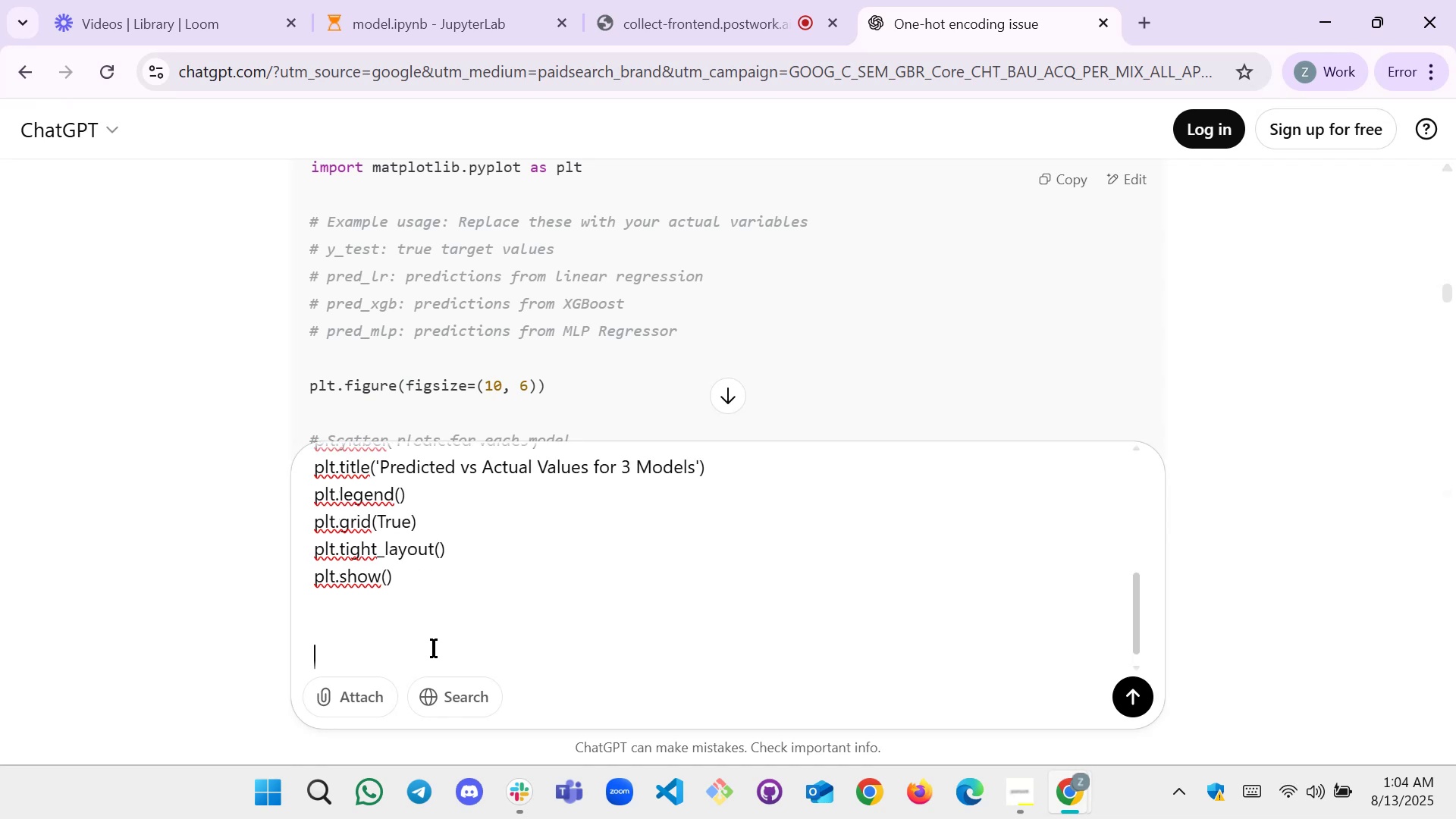 
type(plot it for on )
key(Backspace)
type(y liner)
key(Backspace)
type(ear regression and mlp.)
key(Backspace)
type( exclude )
key(Backspace)
key(Backspace)
key(Backspace)
key(Backspace)
key(Backspace)
key(Backspace)
key(Backspace)
key(Backspace)
 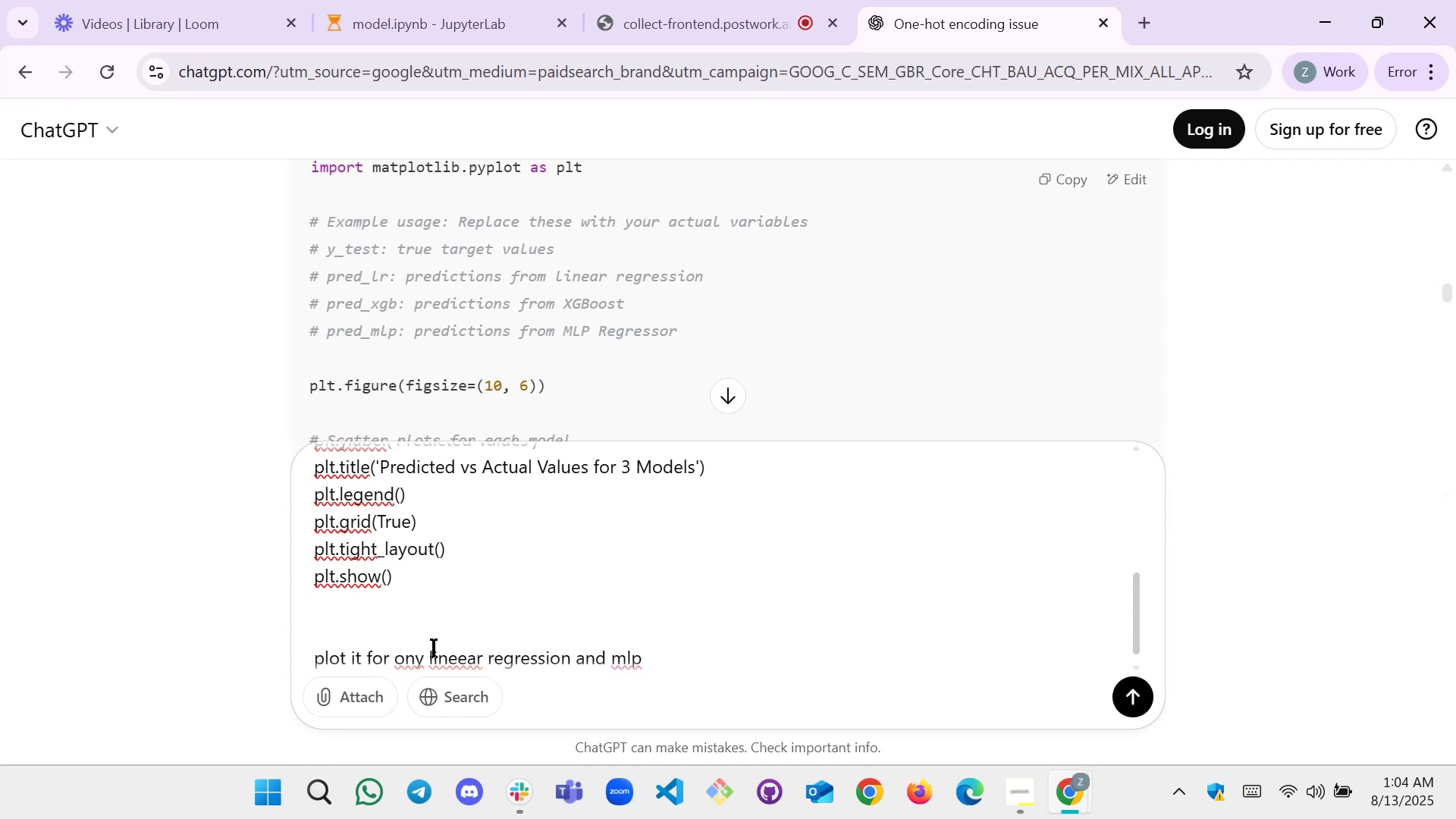 
key(Enter)
 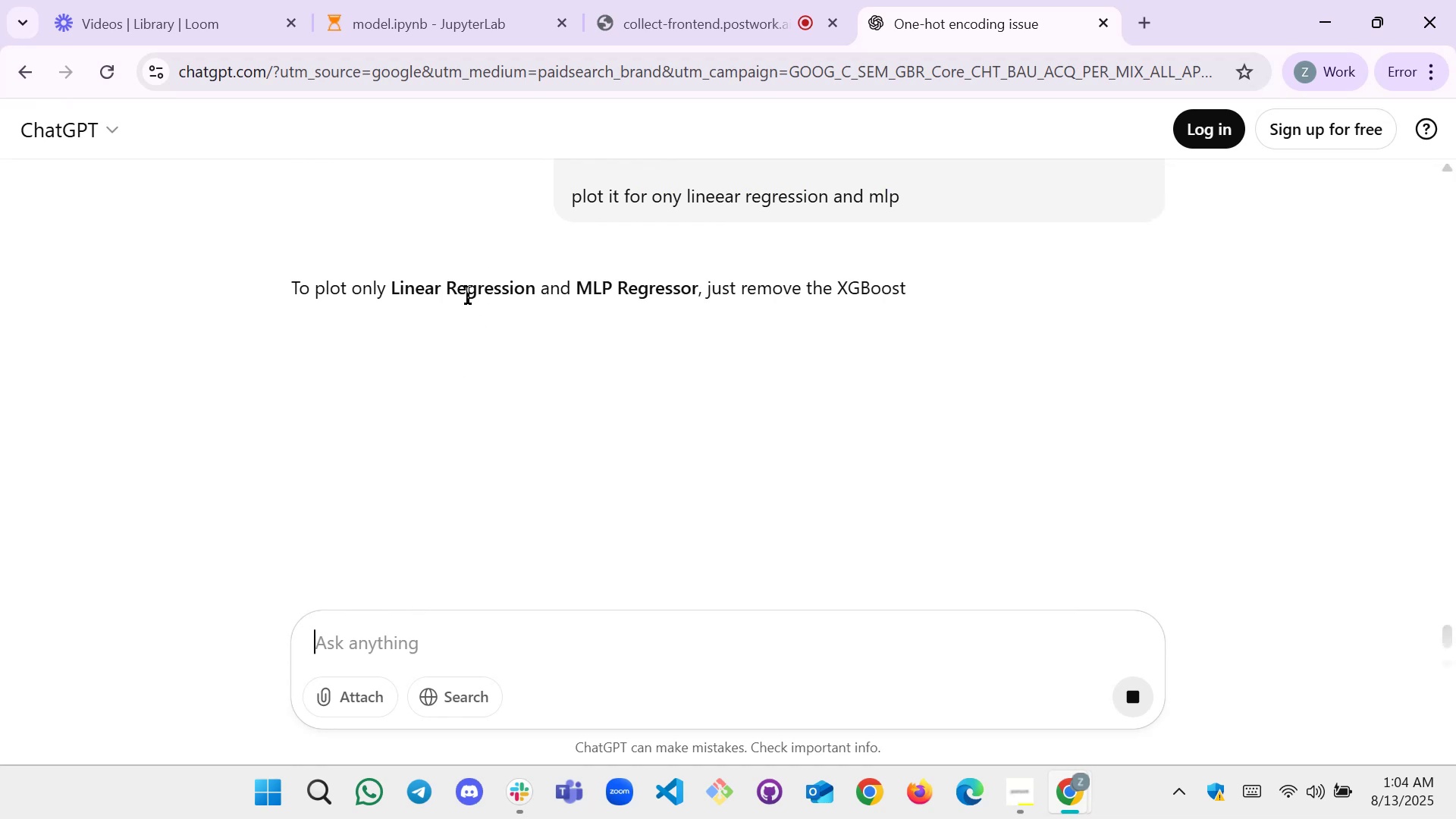 
scroll: coordinate [608, 453], scroll_direction: down, amount: 6.0
 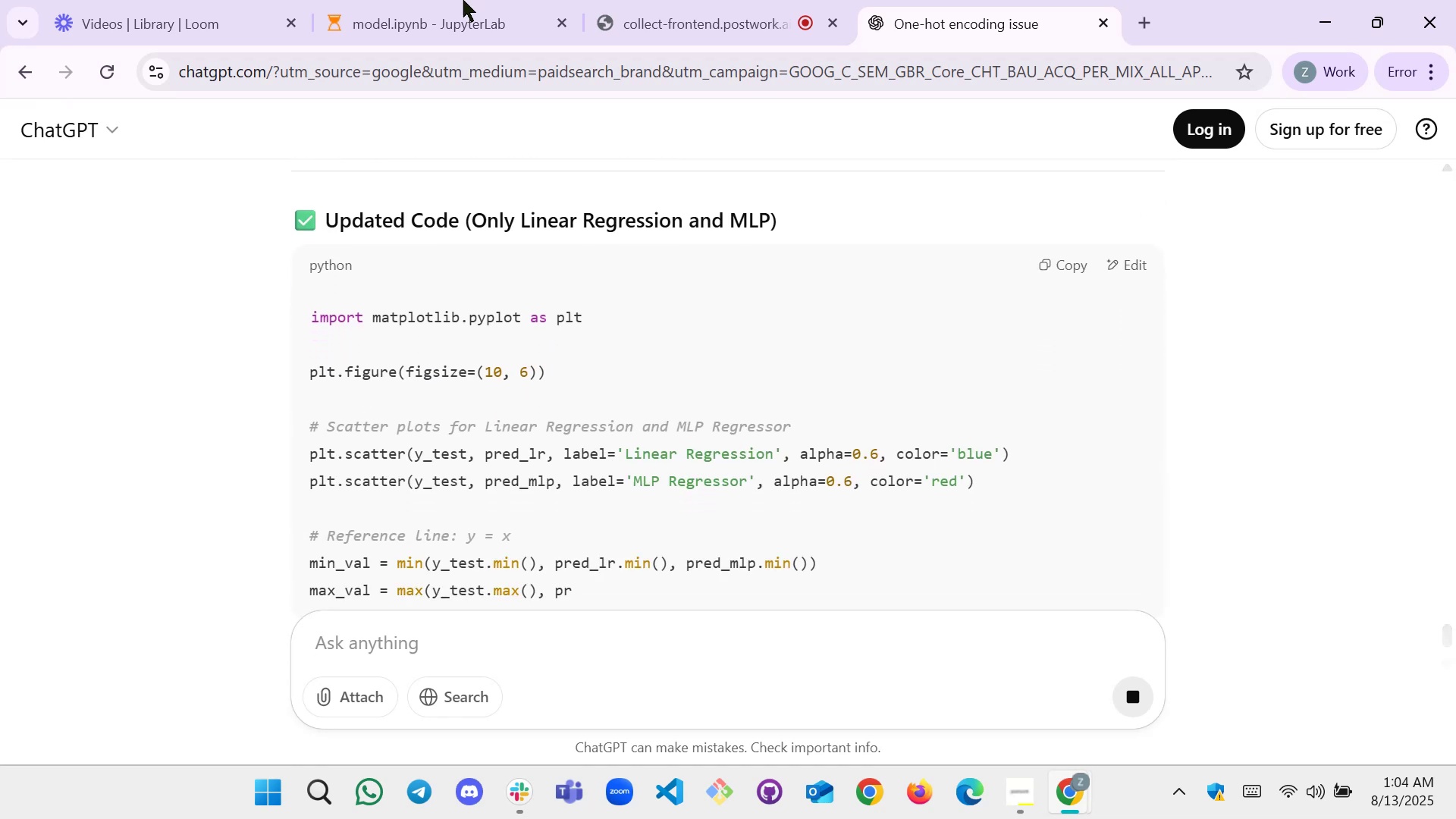 
left_click([453, 0])
 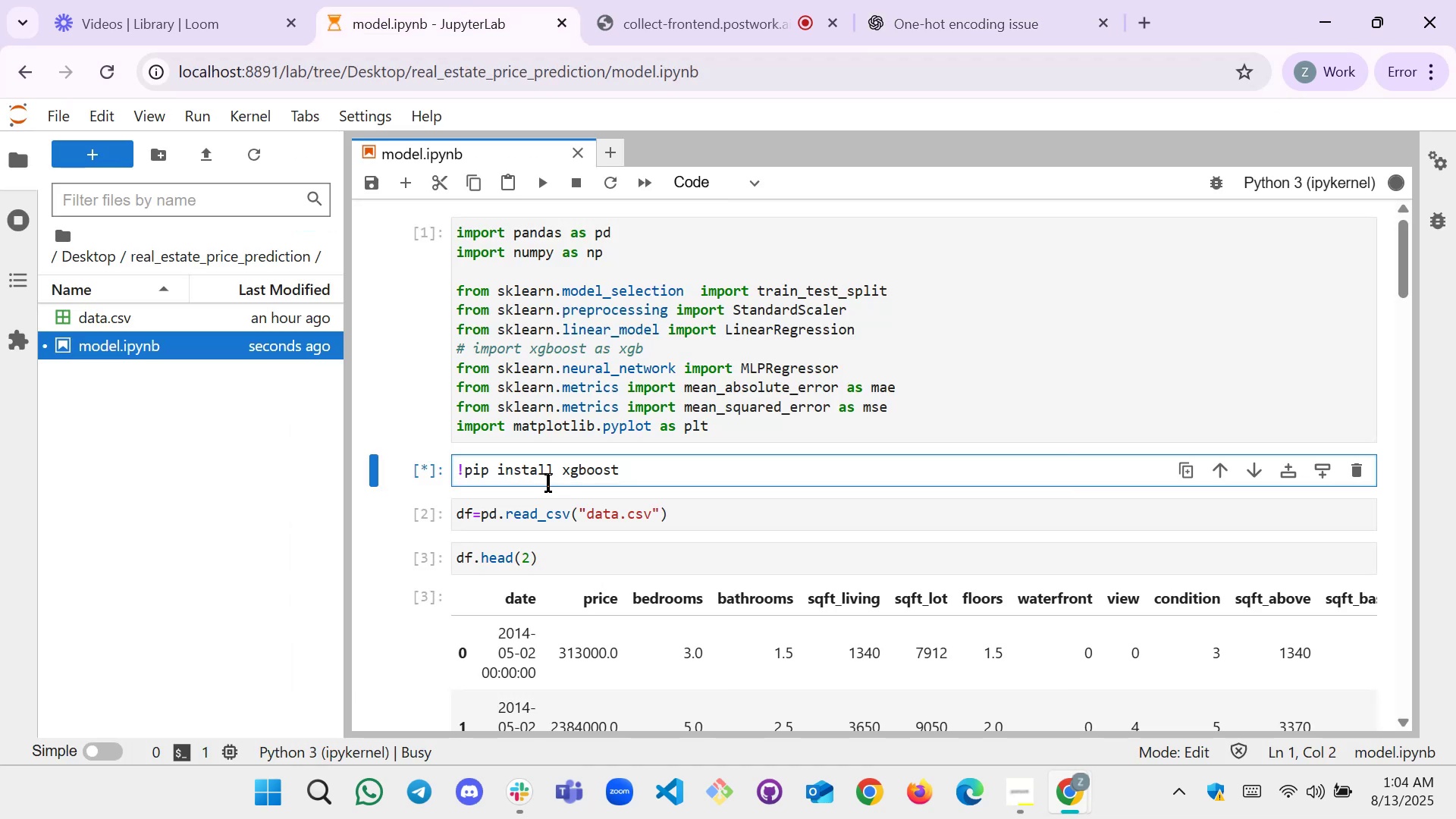 
scroll: coordinate [613, 499], scroll_direction: down, amount: 2.0
 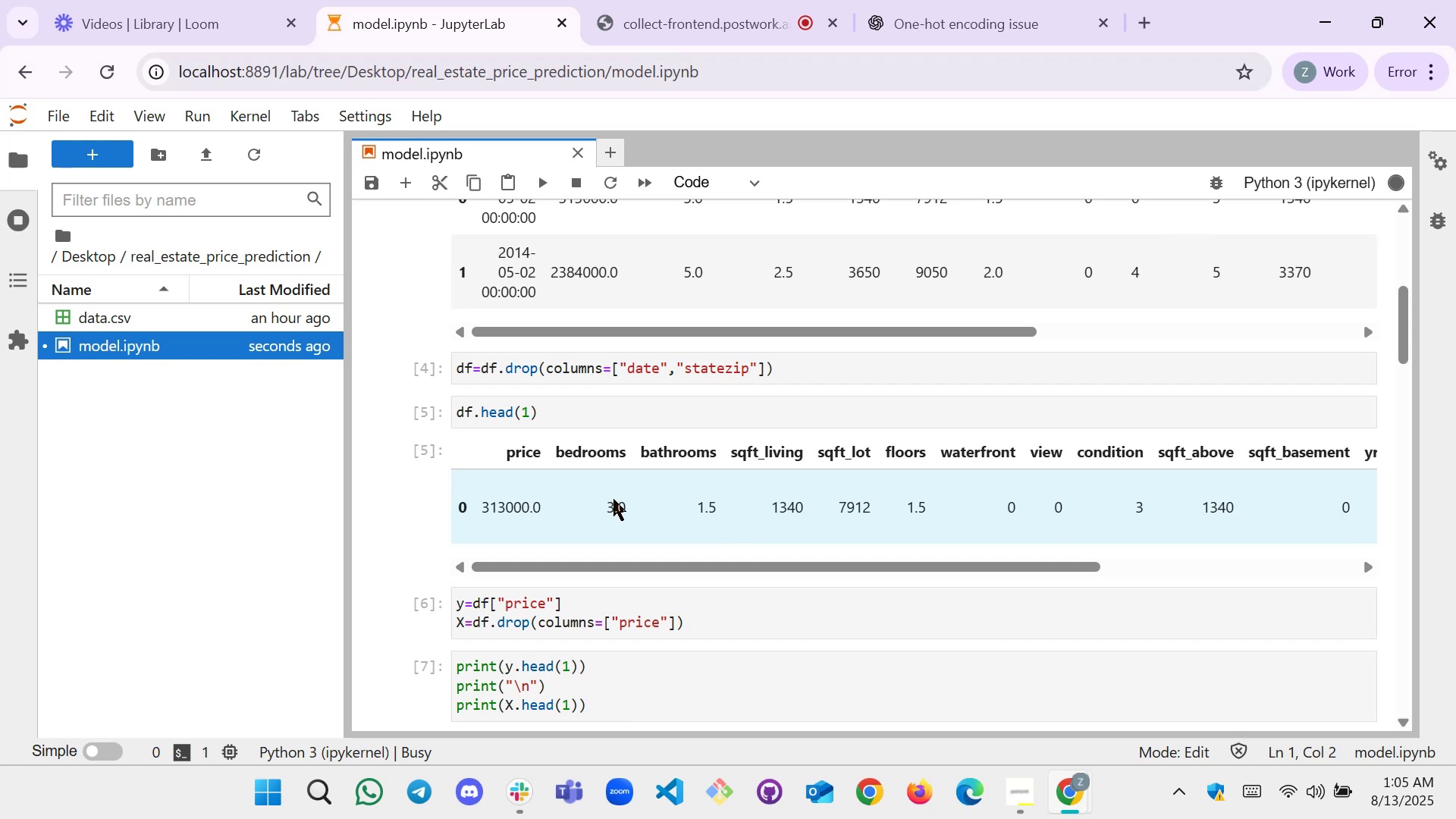 
scroll: coordinate [613, 499], scroll_direction: up, amount: 1.0
 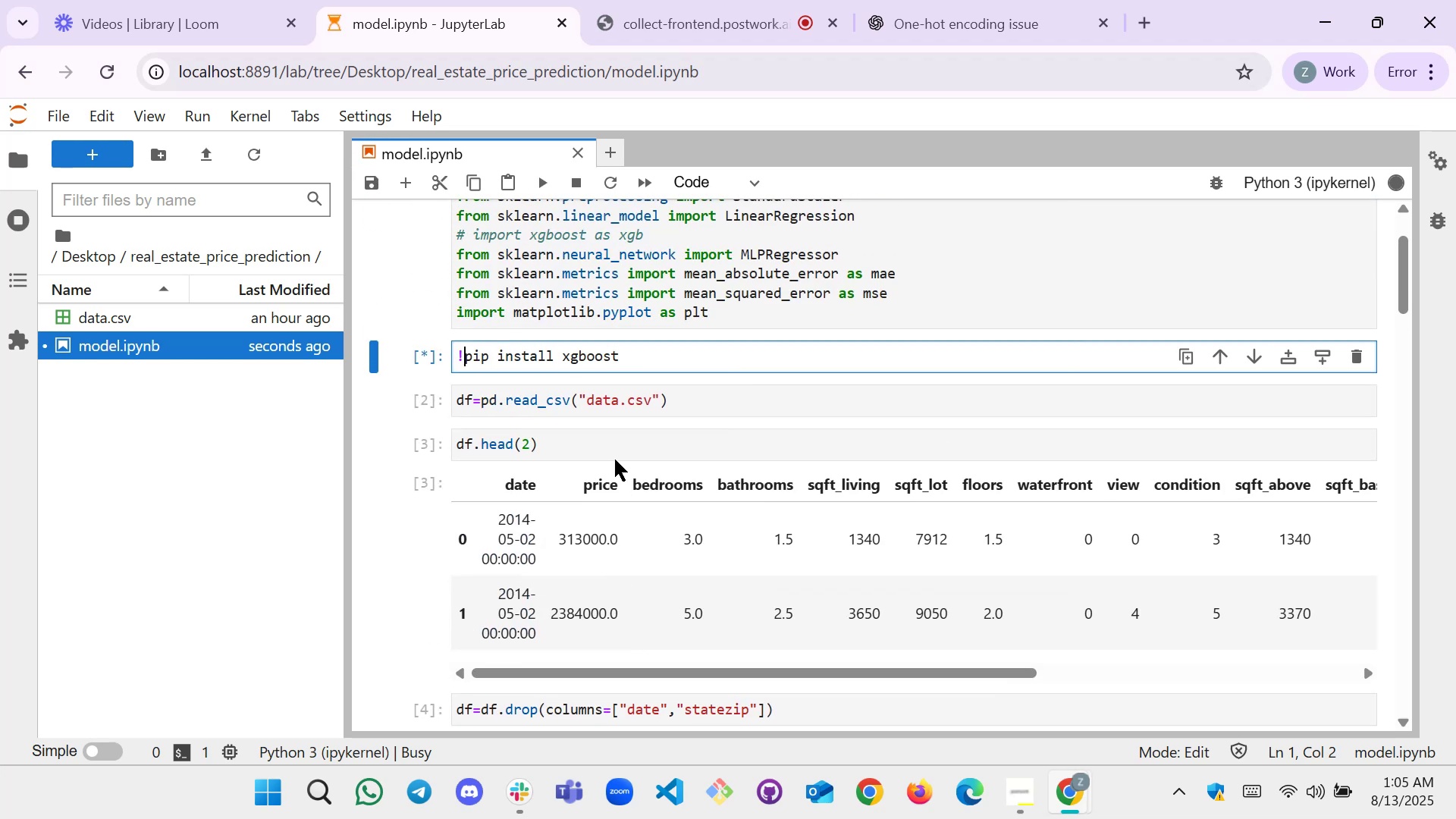 
scroll: coordinate [611, 450], scroll_direction: down, amount: 22.0
 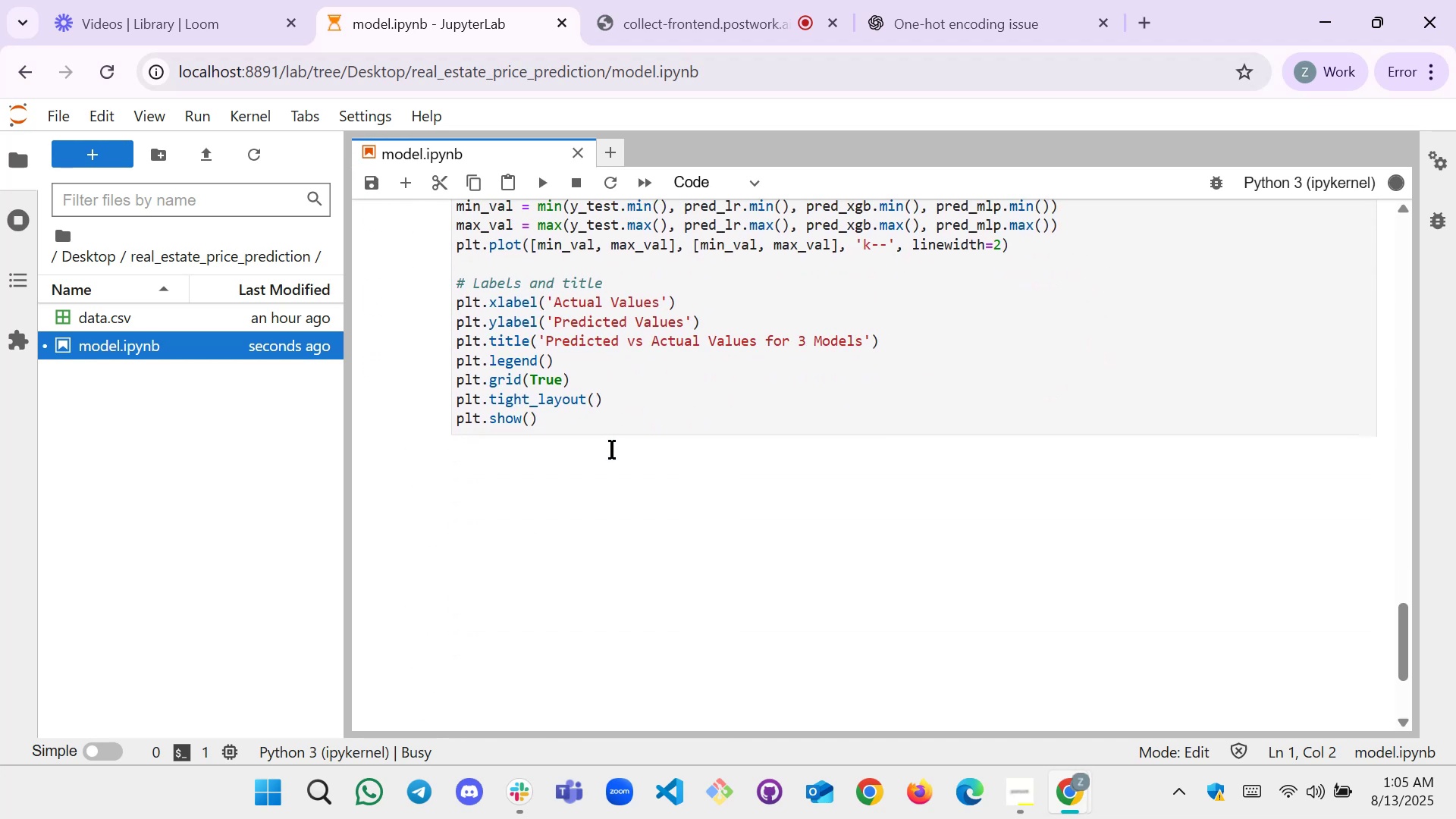 
scroll: coordinate [563, 449], scroll_direction: up, amount: 8.0
 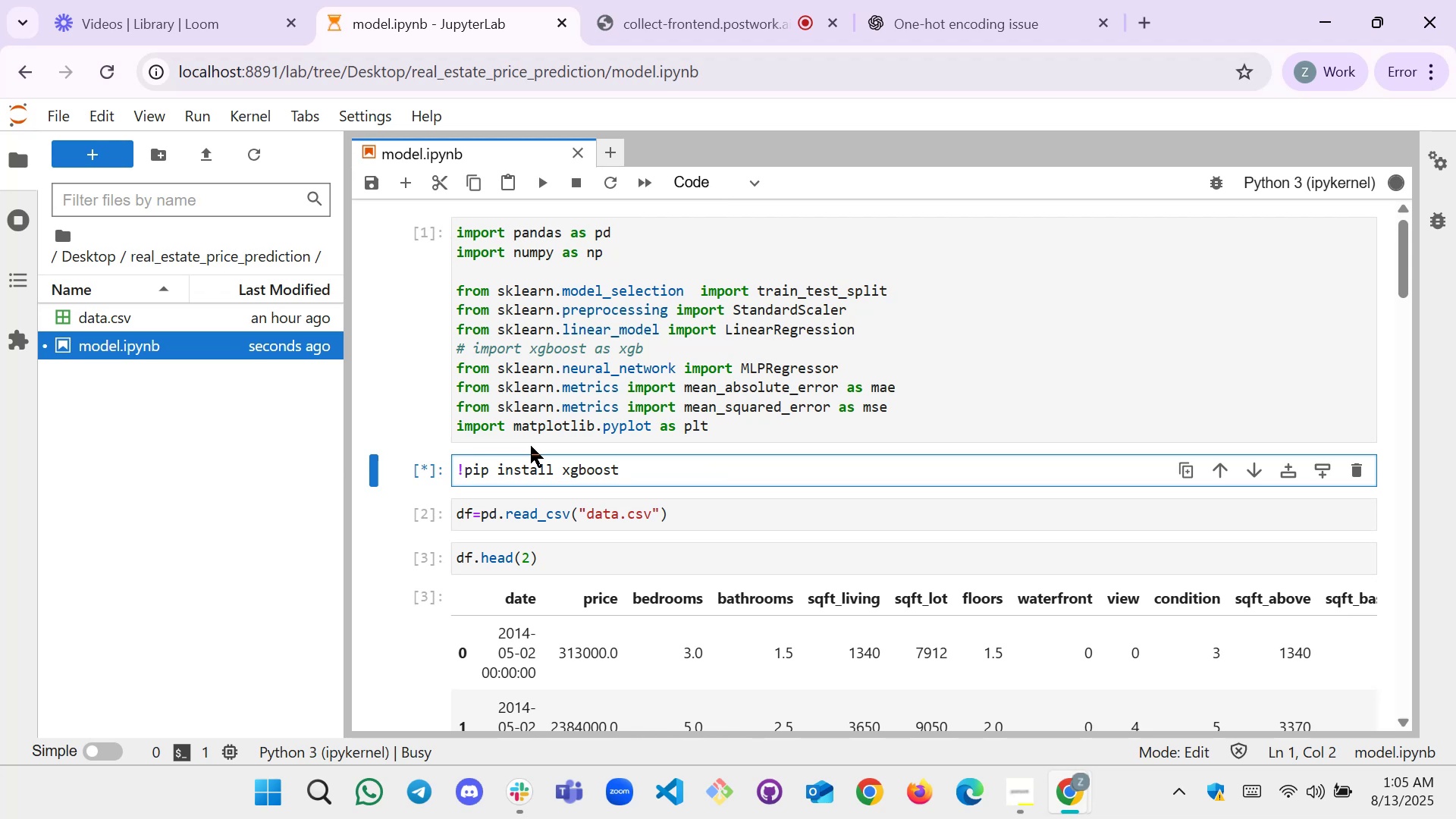 
wait(18.99)
 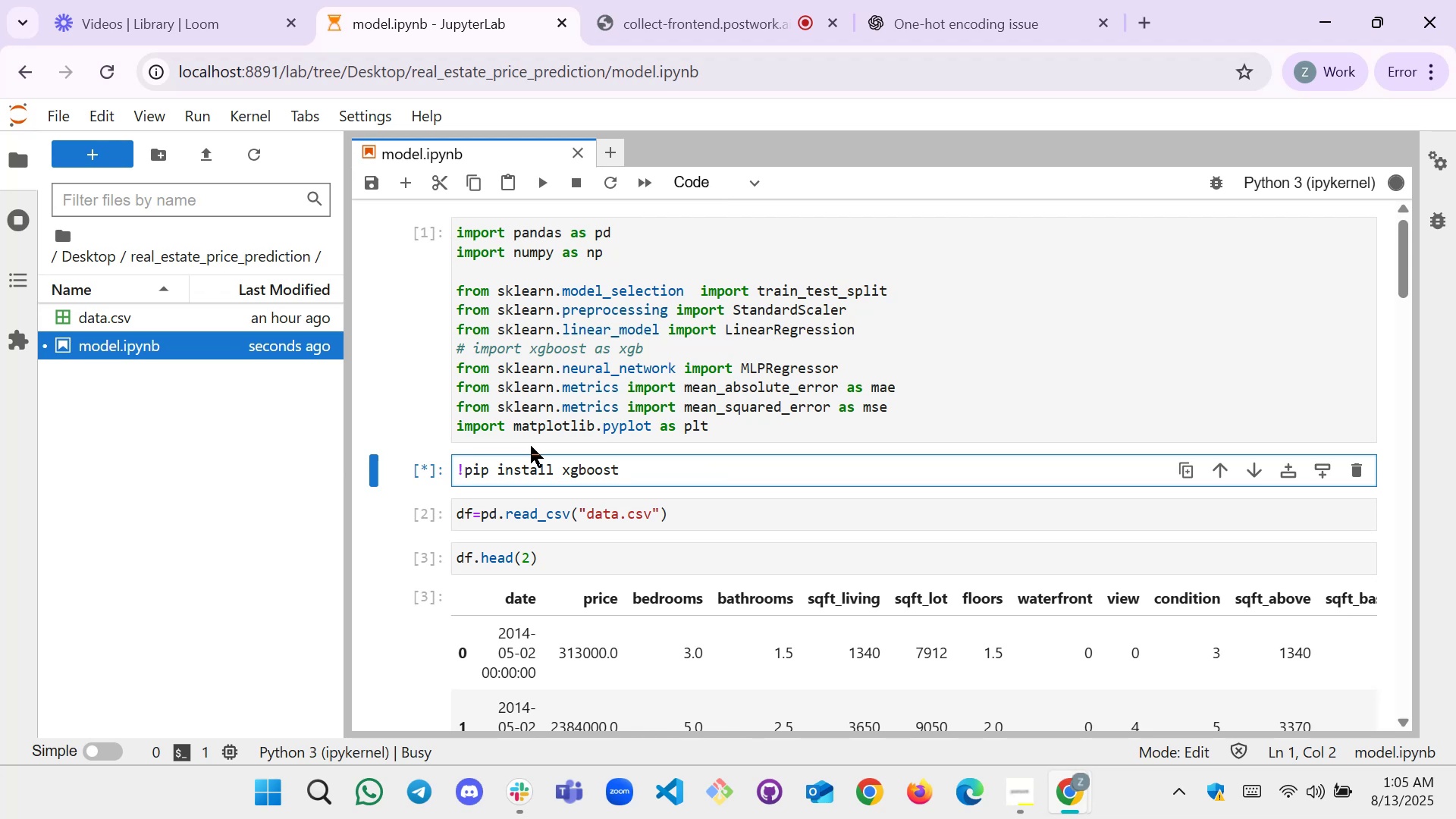 
scroll: coordinate [538, 367], scroll_direction: down, amount: 1.0
 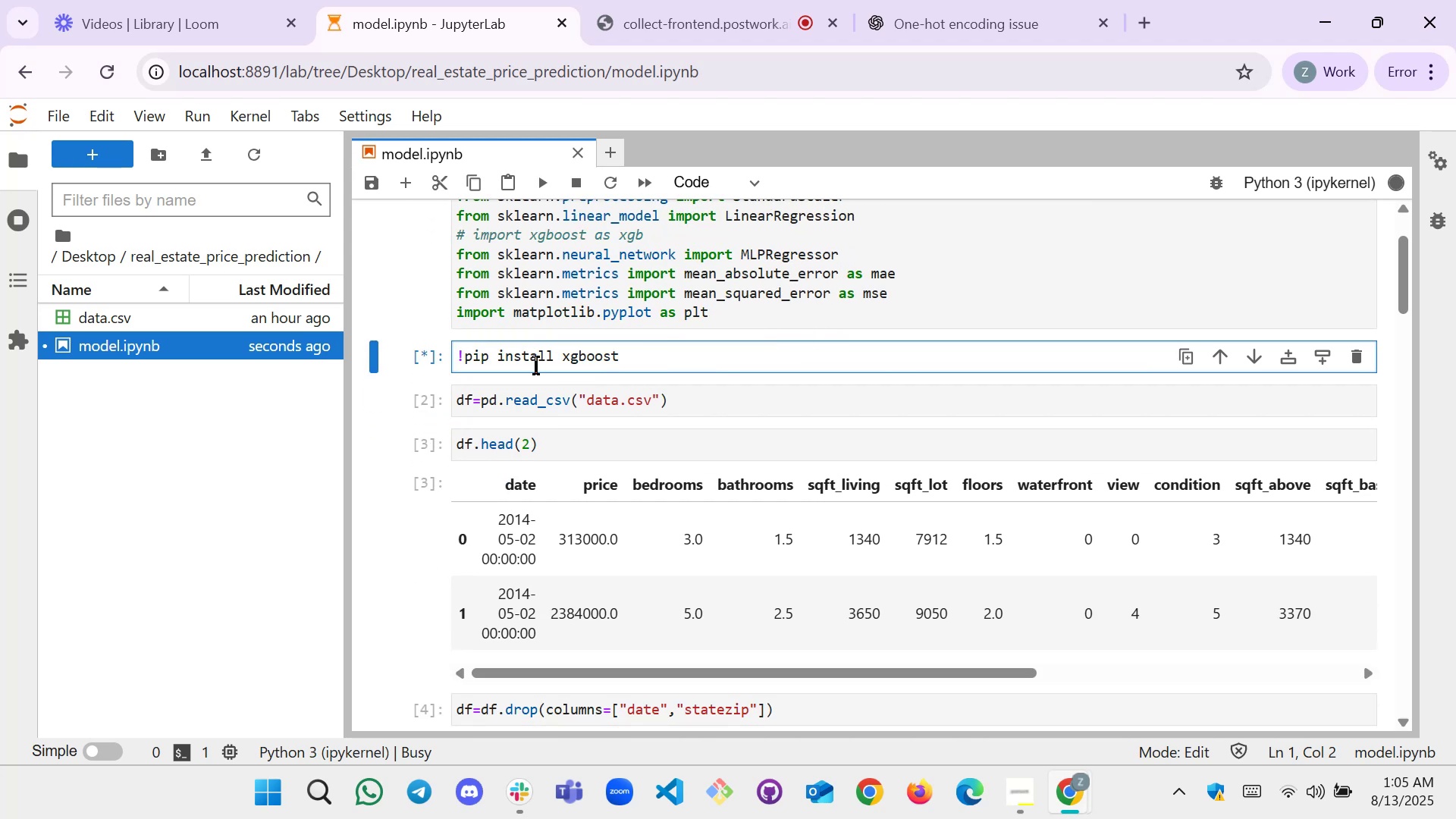 
wait(9.24)
 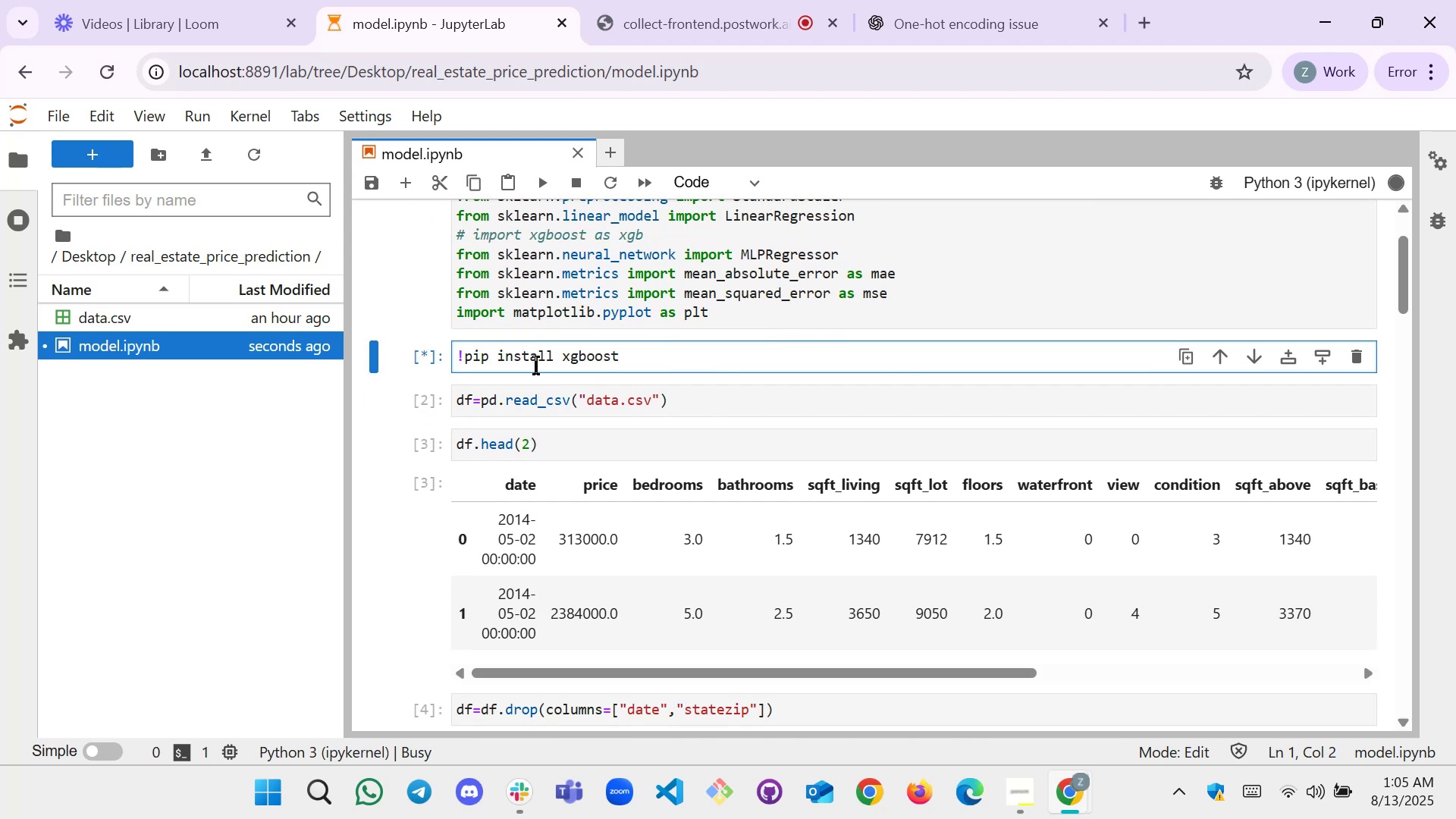 
left_click([1011, 0])
 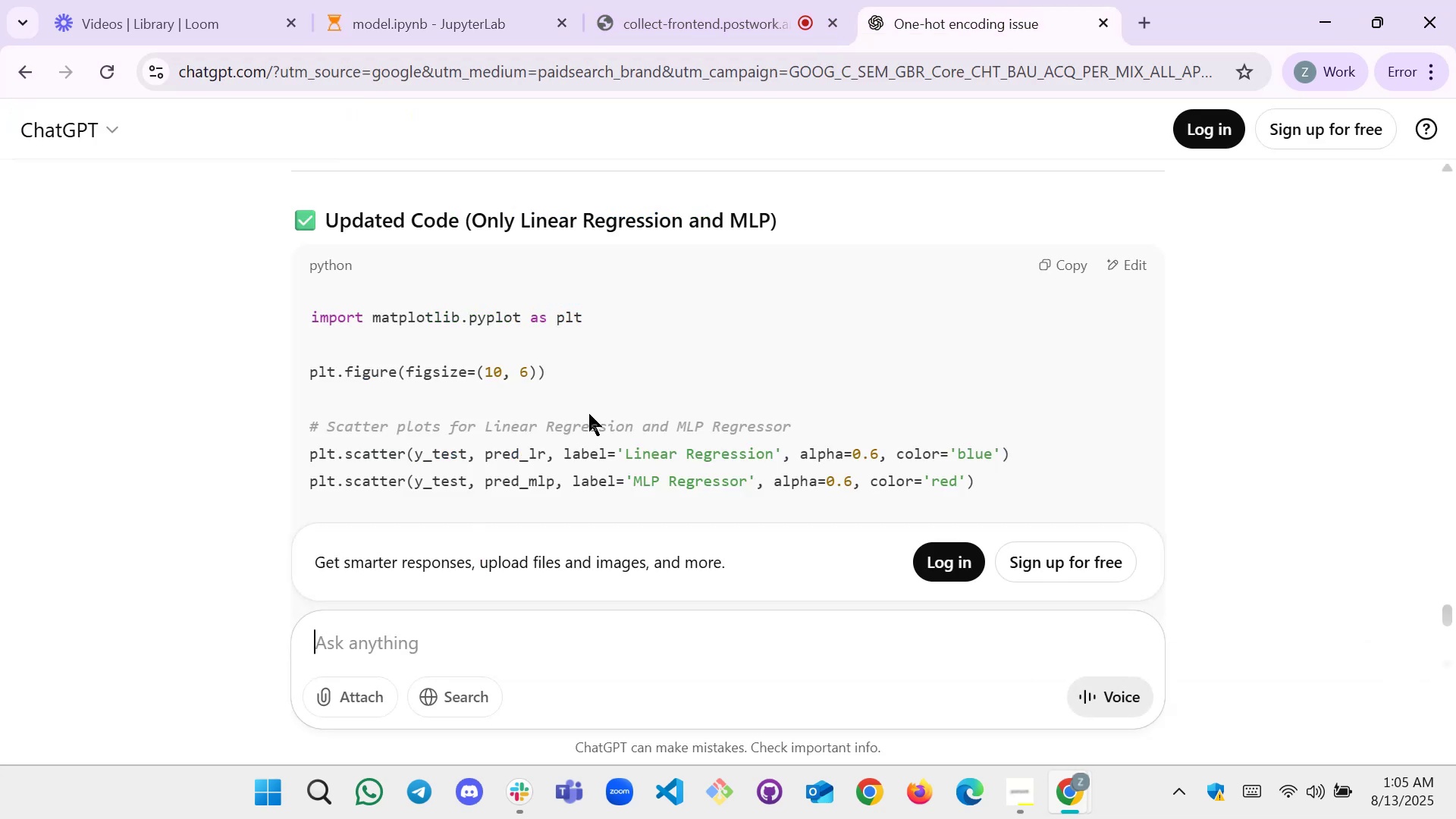 
scroll: coordinate [568, 366], scroll_direction: down, amount: 5.0
 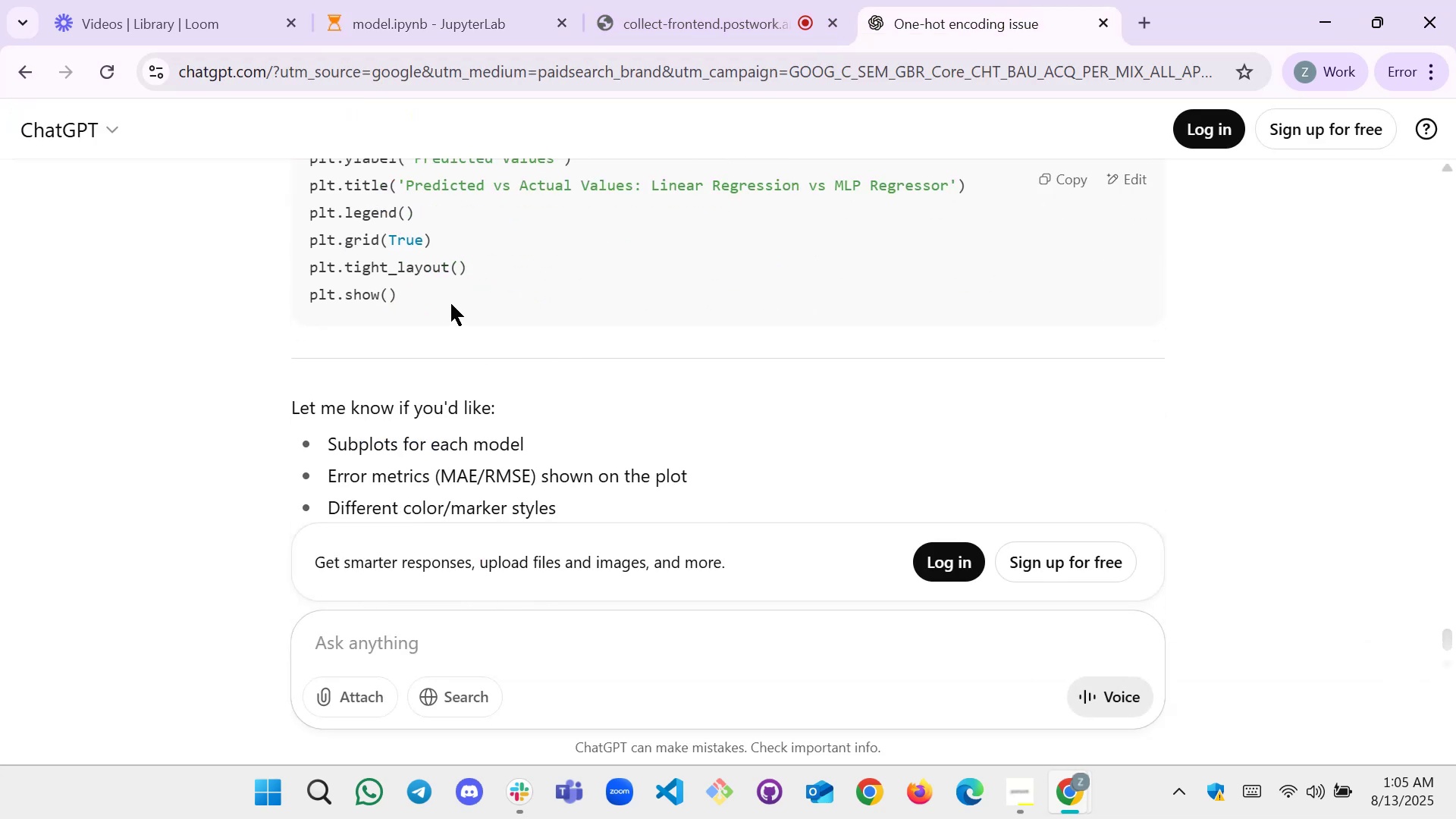 
left_click_drag(start_coordinate=[419, 303], to_coordinate=[299, 256])
 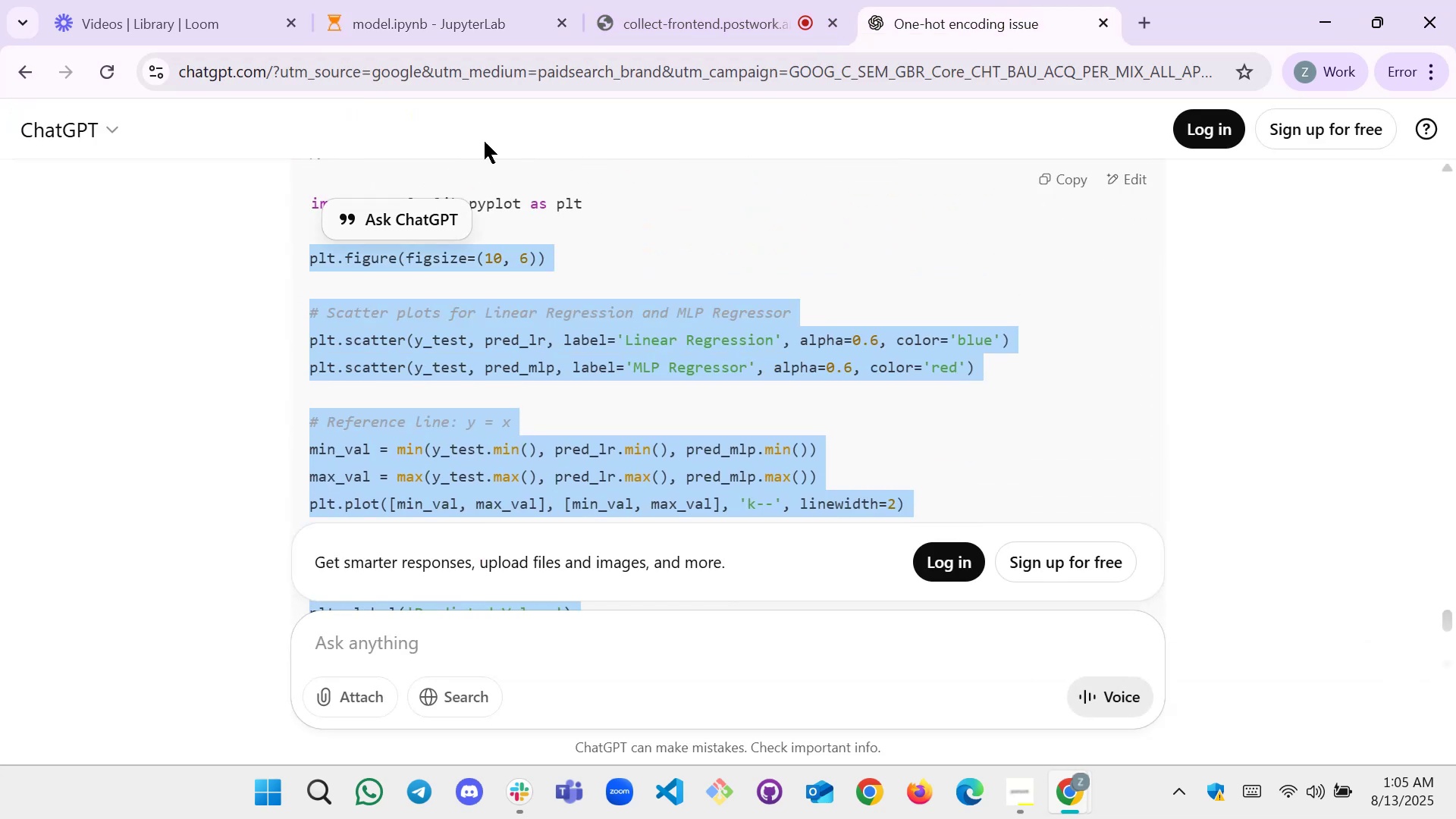 
scroll: coordinate [297, 282], scroll_direction: up, amount: 4.0
 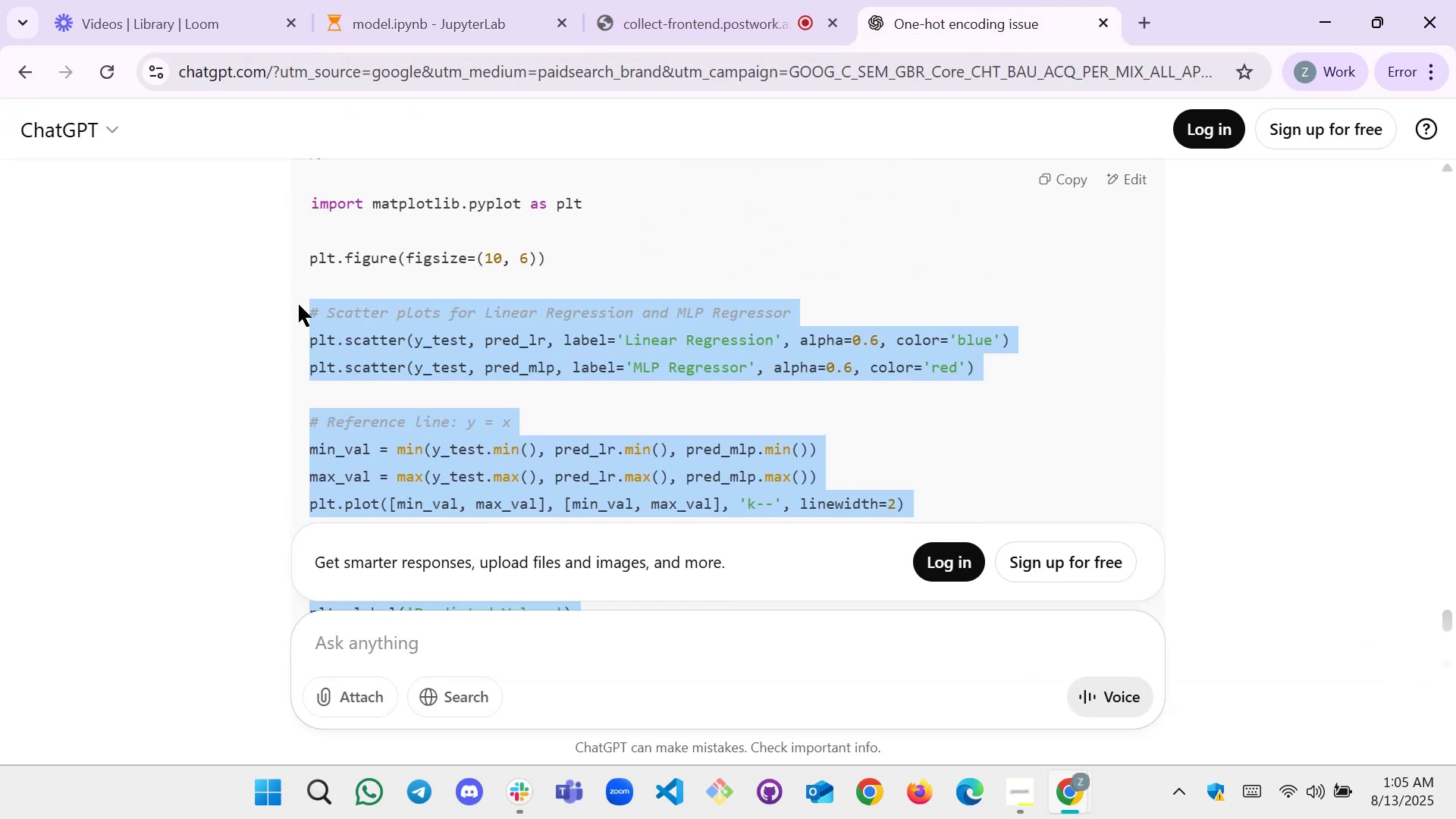 
key(Control+C)
 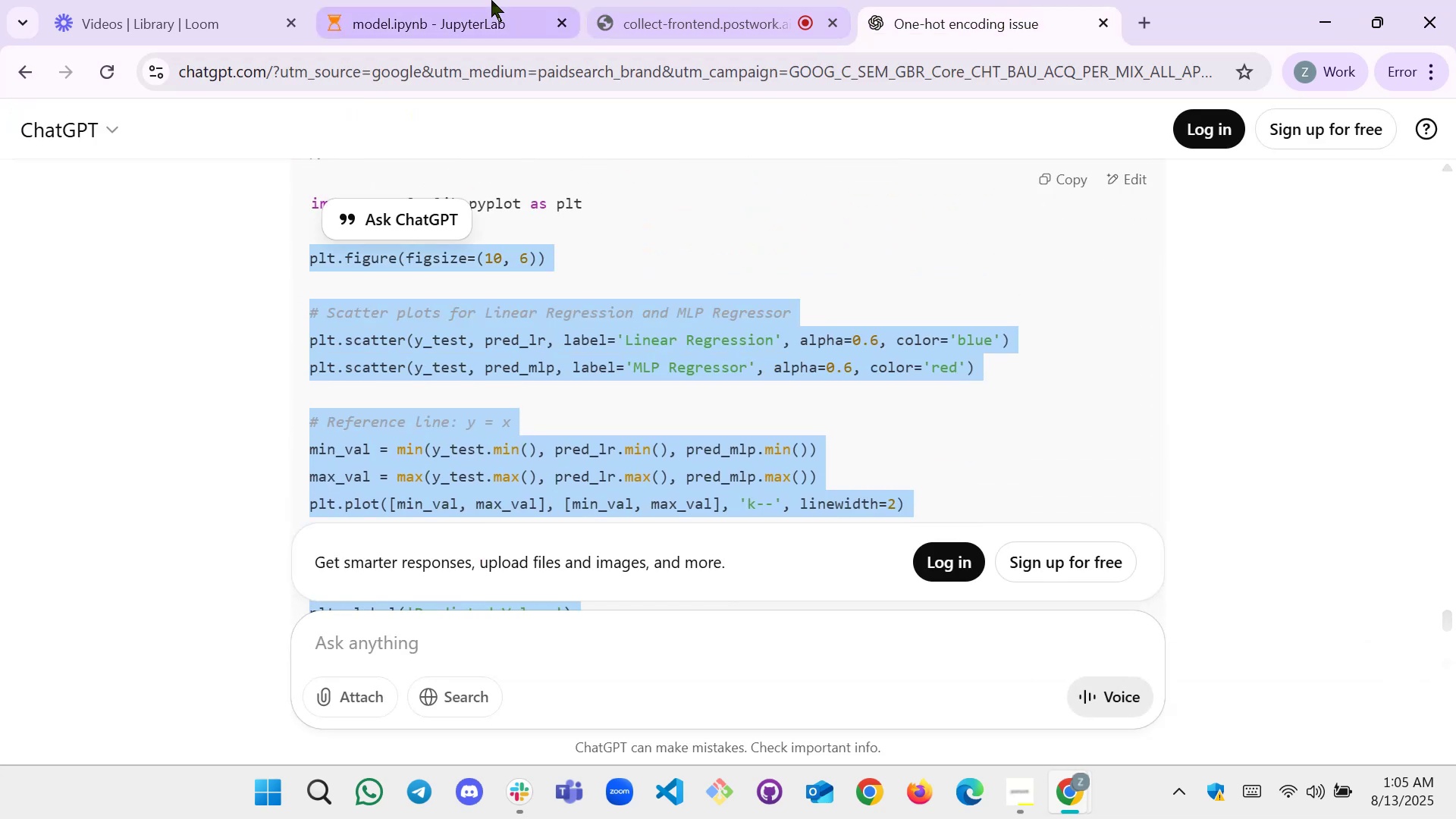 
left_click([491, 0])
 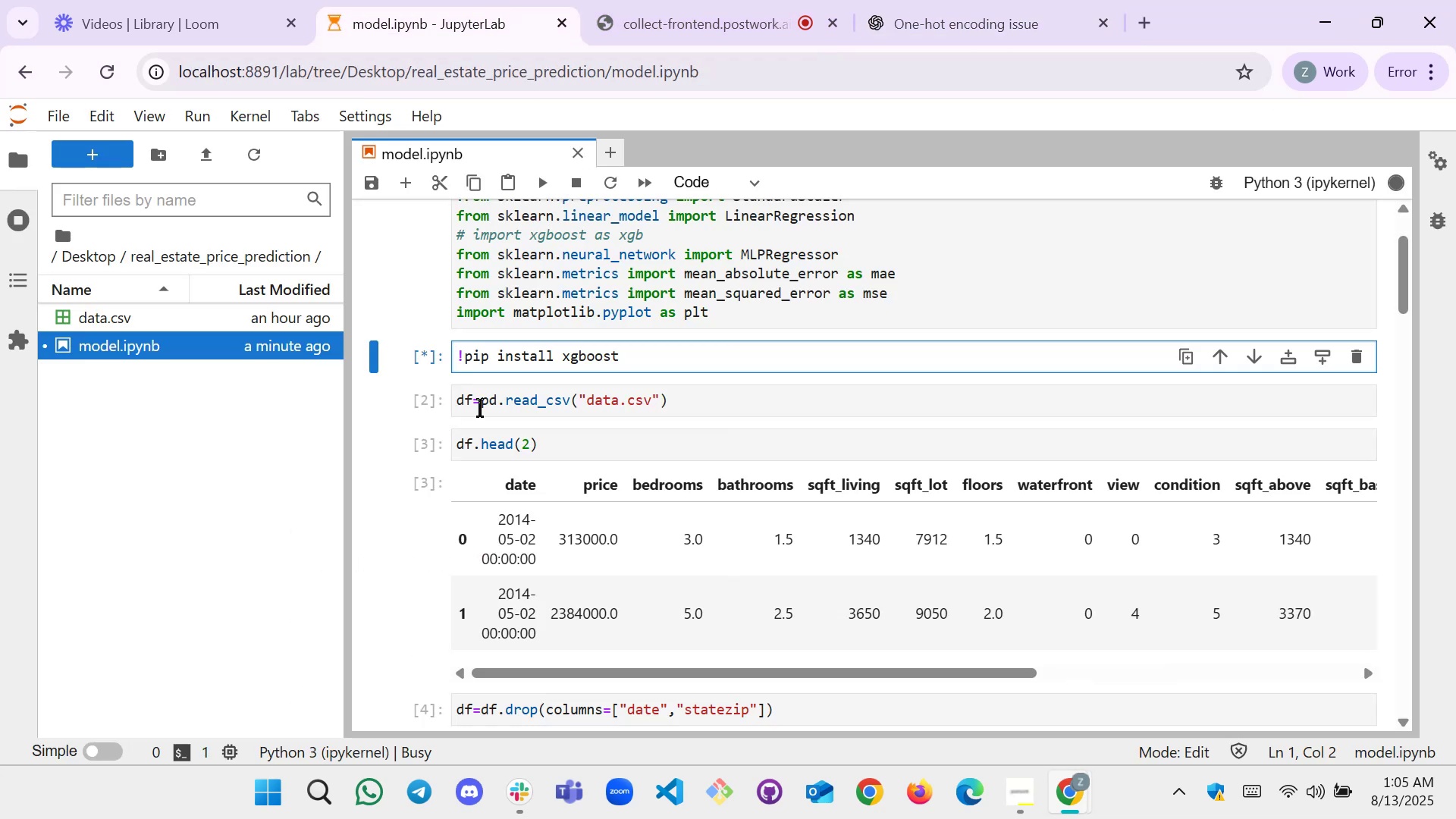 
scroll: coordinate [584, 397], scroll_direction: down, amount: 22.0
 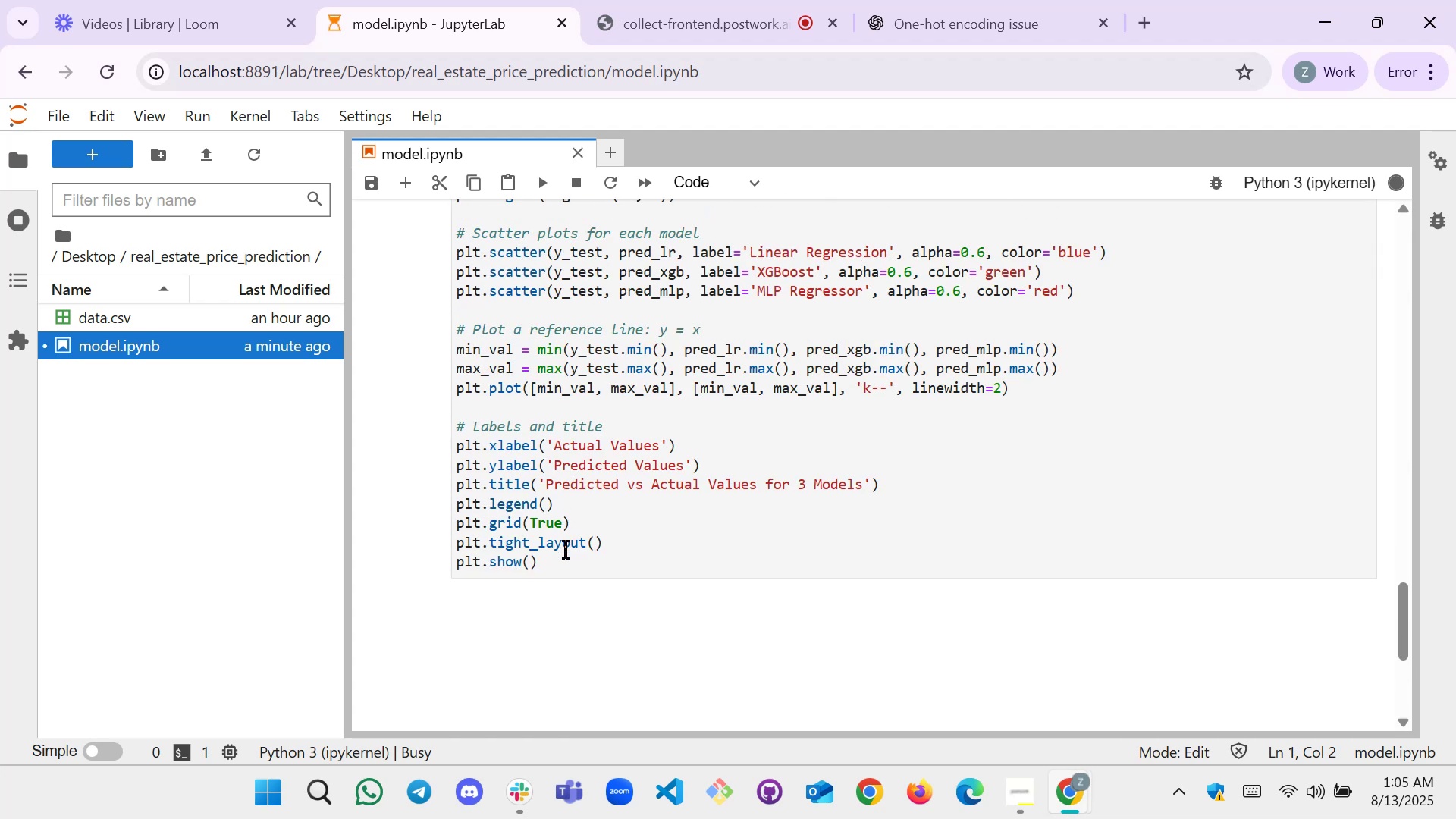 
left_click_drag(start_coordinate=[562, 557], to_coordinate=[449, 305])
 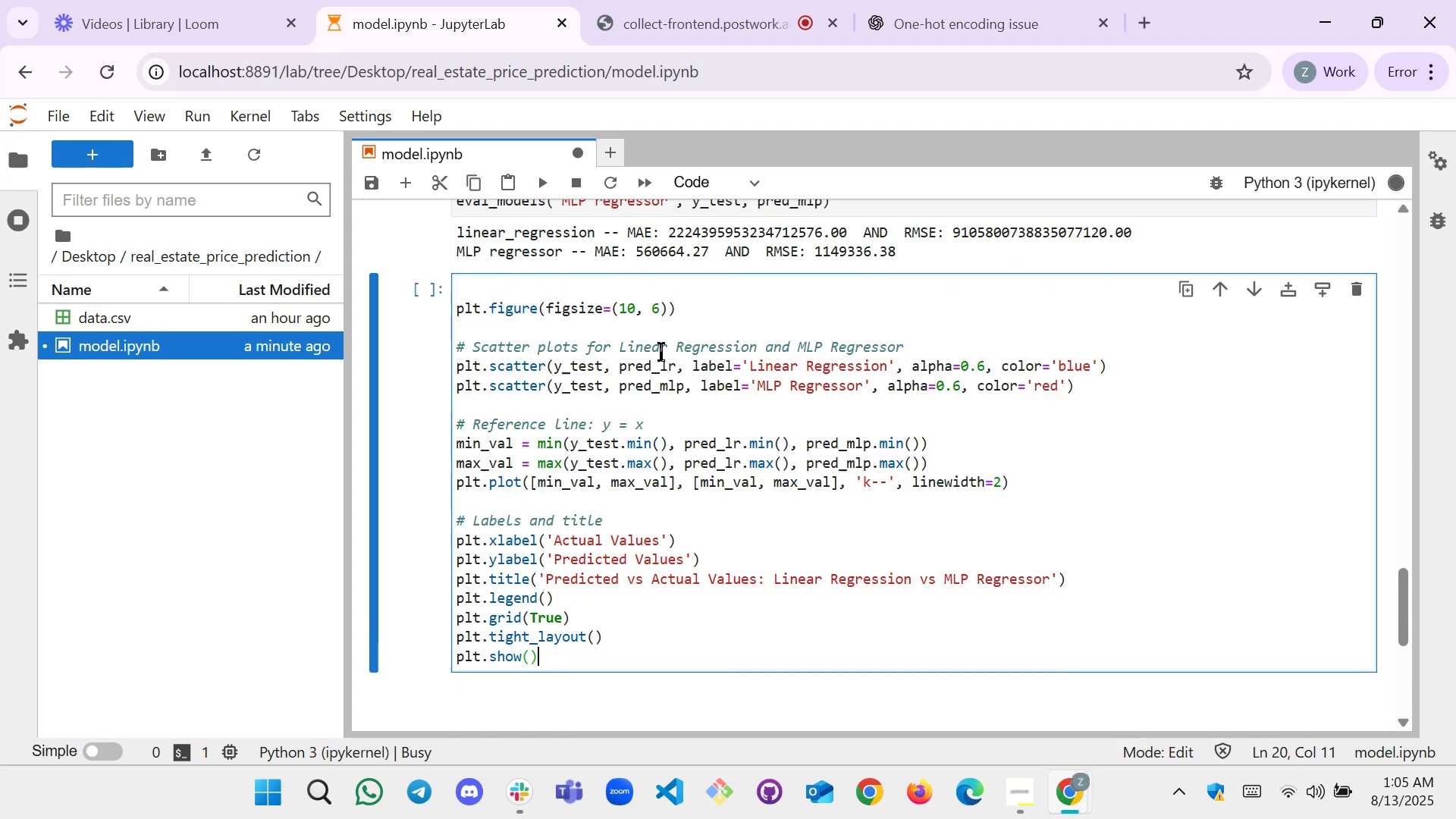 
scroll: coordinate [442, 428], scroll_direction: up, amount: 1.0
 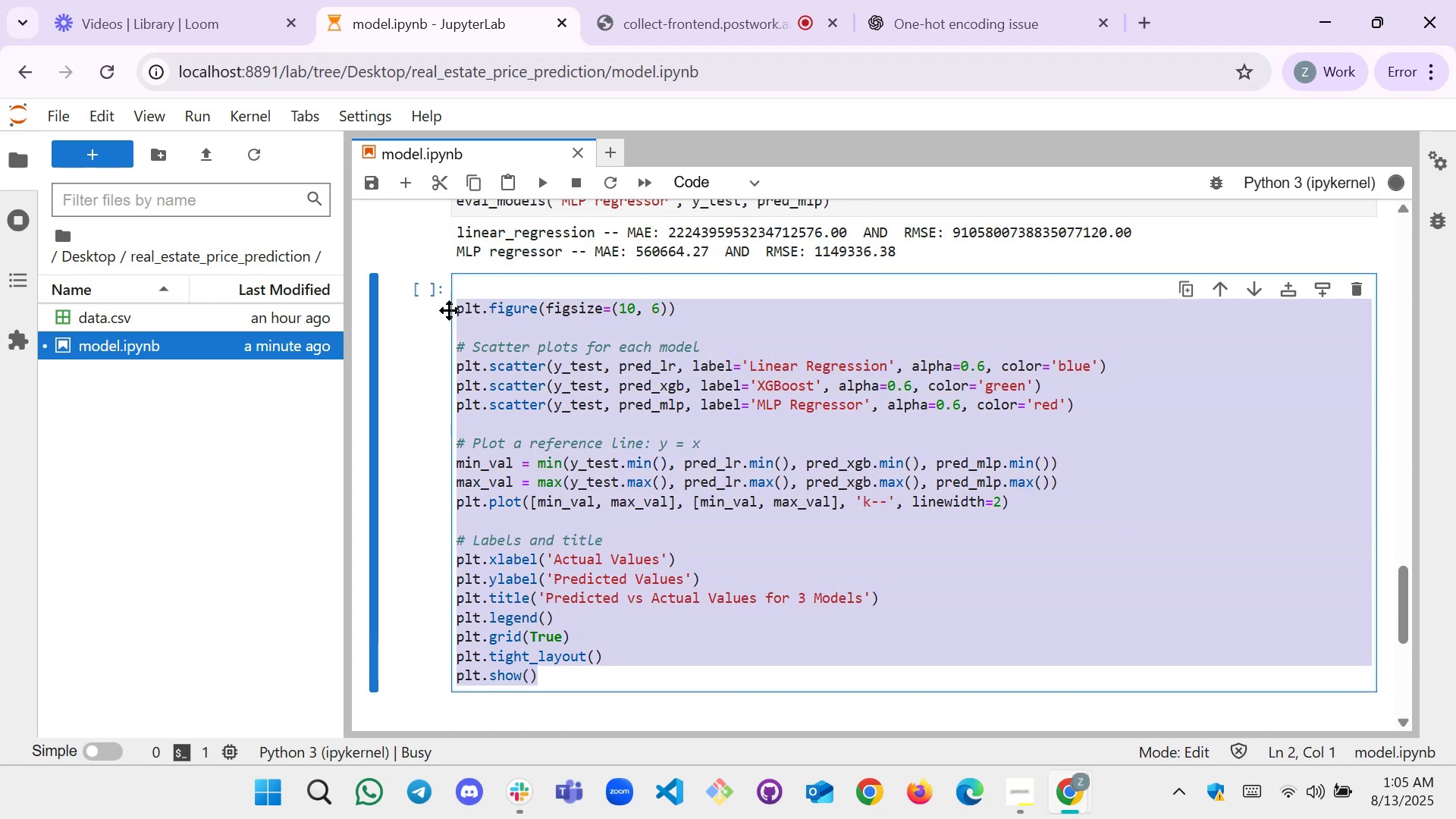 
key(Control+V)
 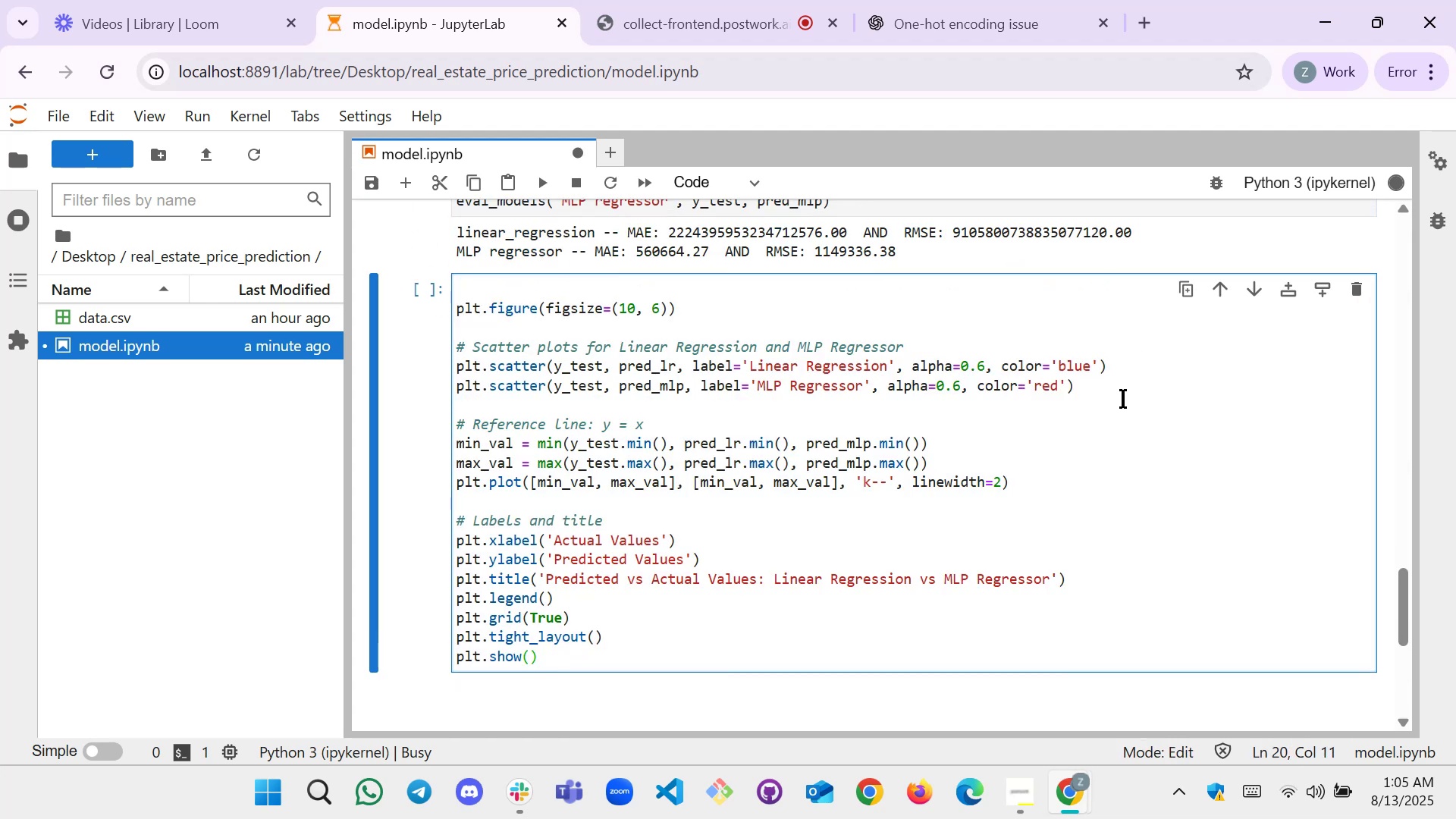 
left_click([1122, 399])
 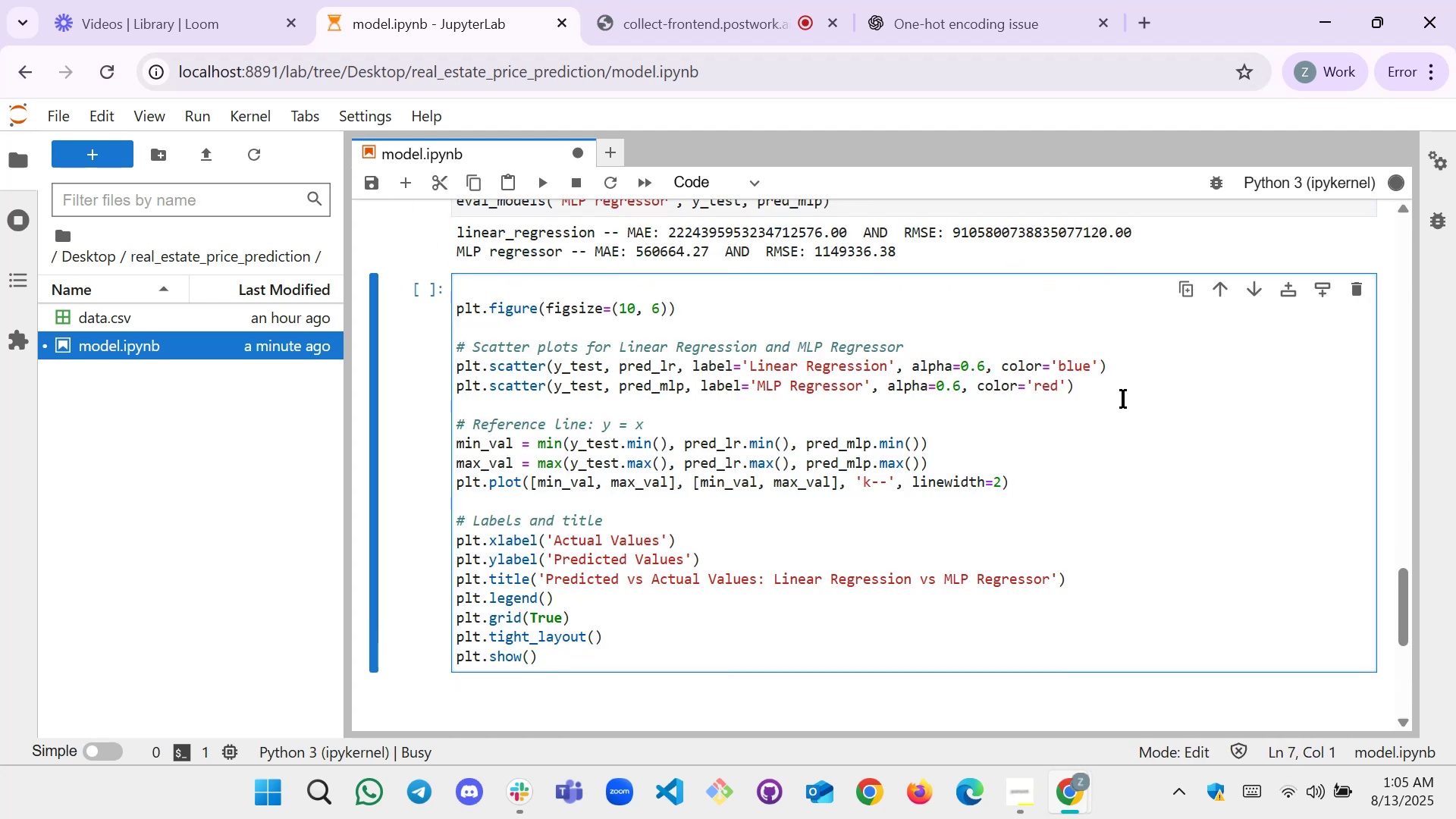 
key(Shift+ShiftRight)
 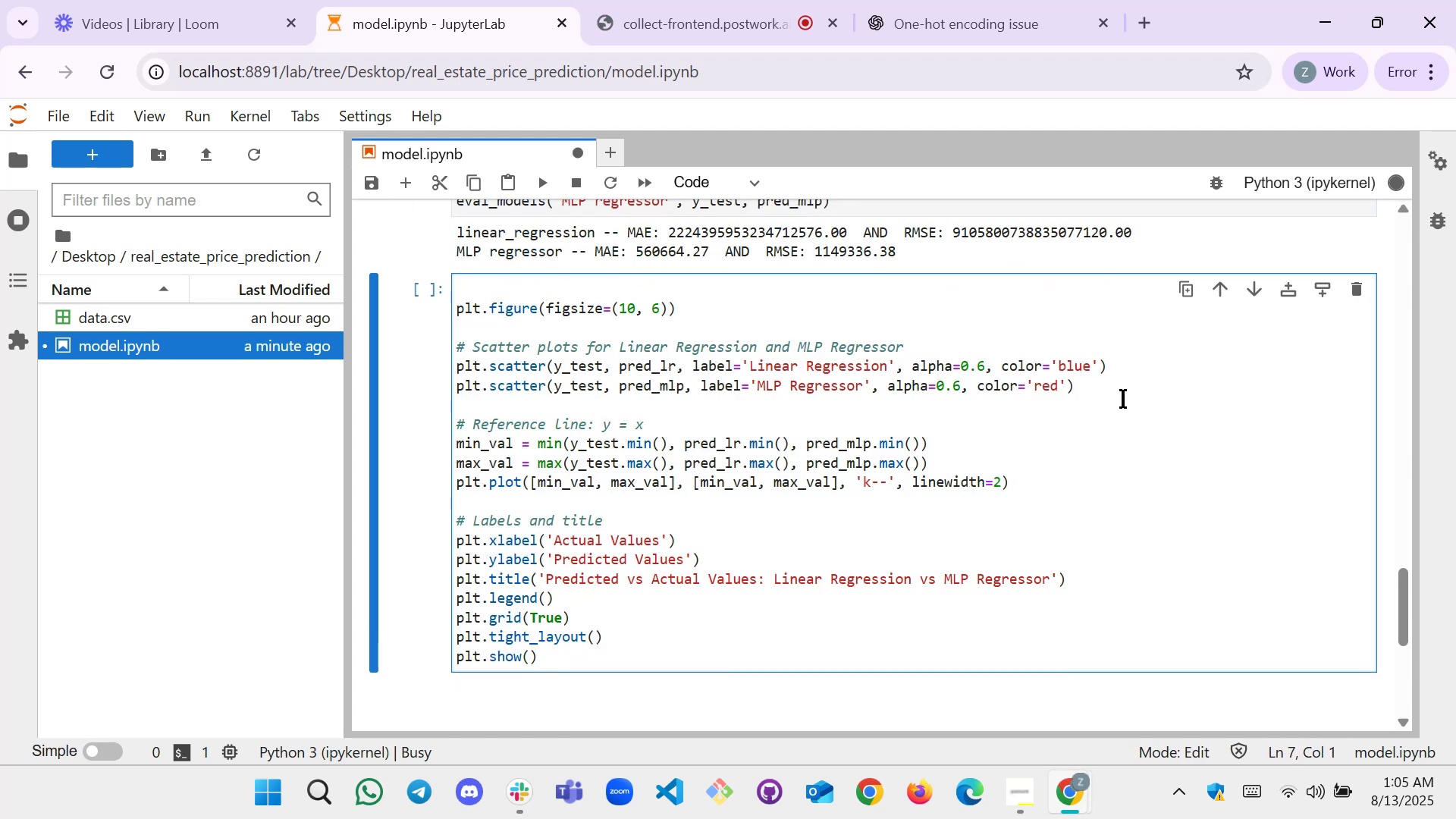 
key(Shift+Enter)
 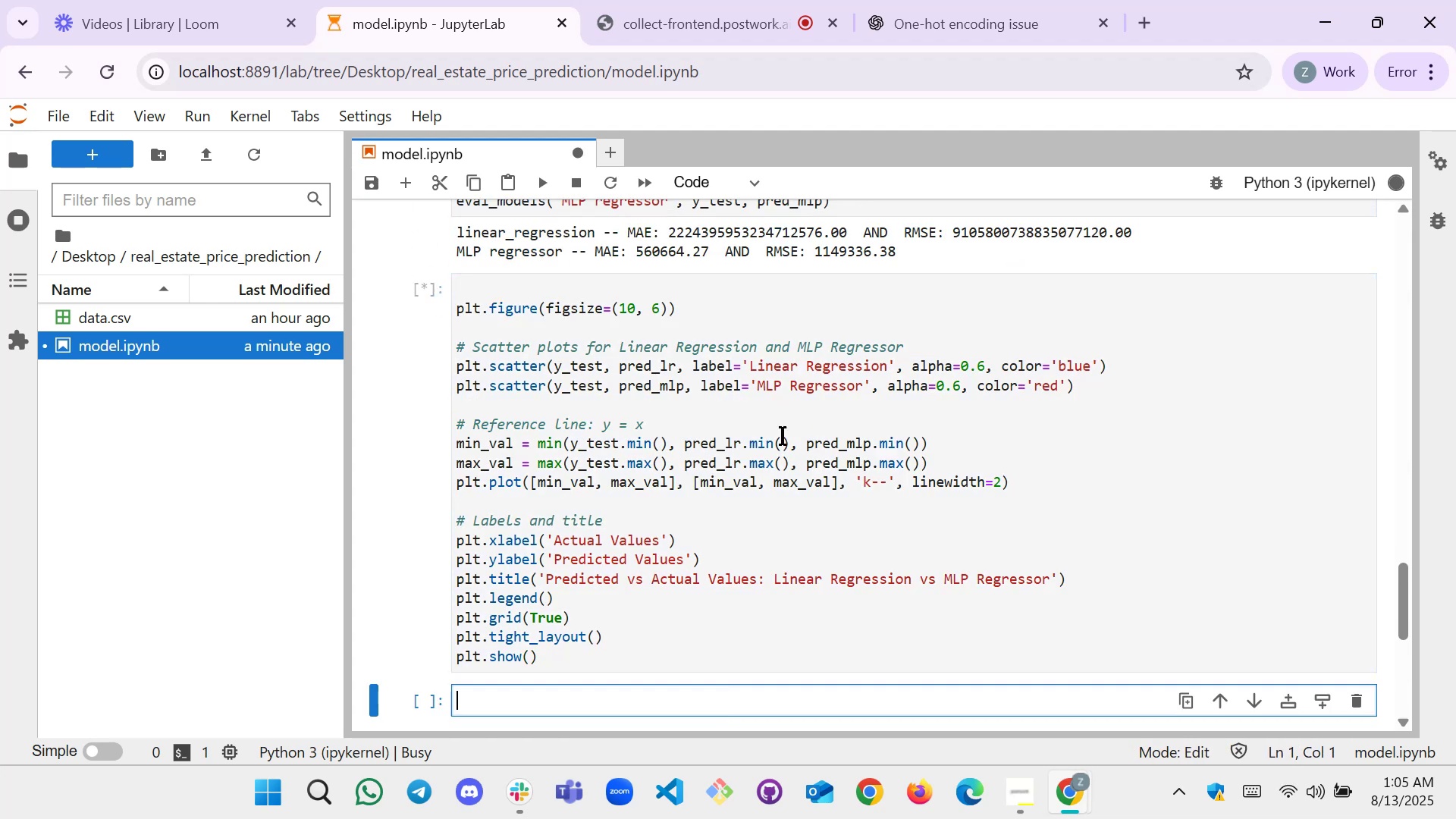 
scroll: coordinate [773, 445], scroll_direction: up, amount: 1.0
 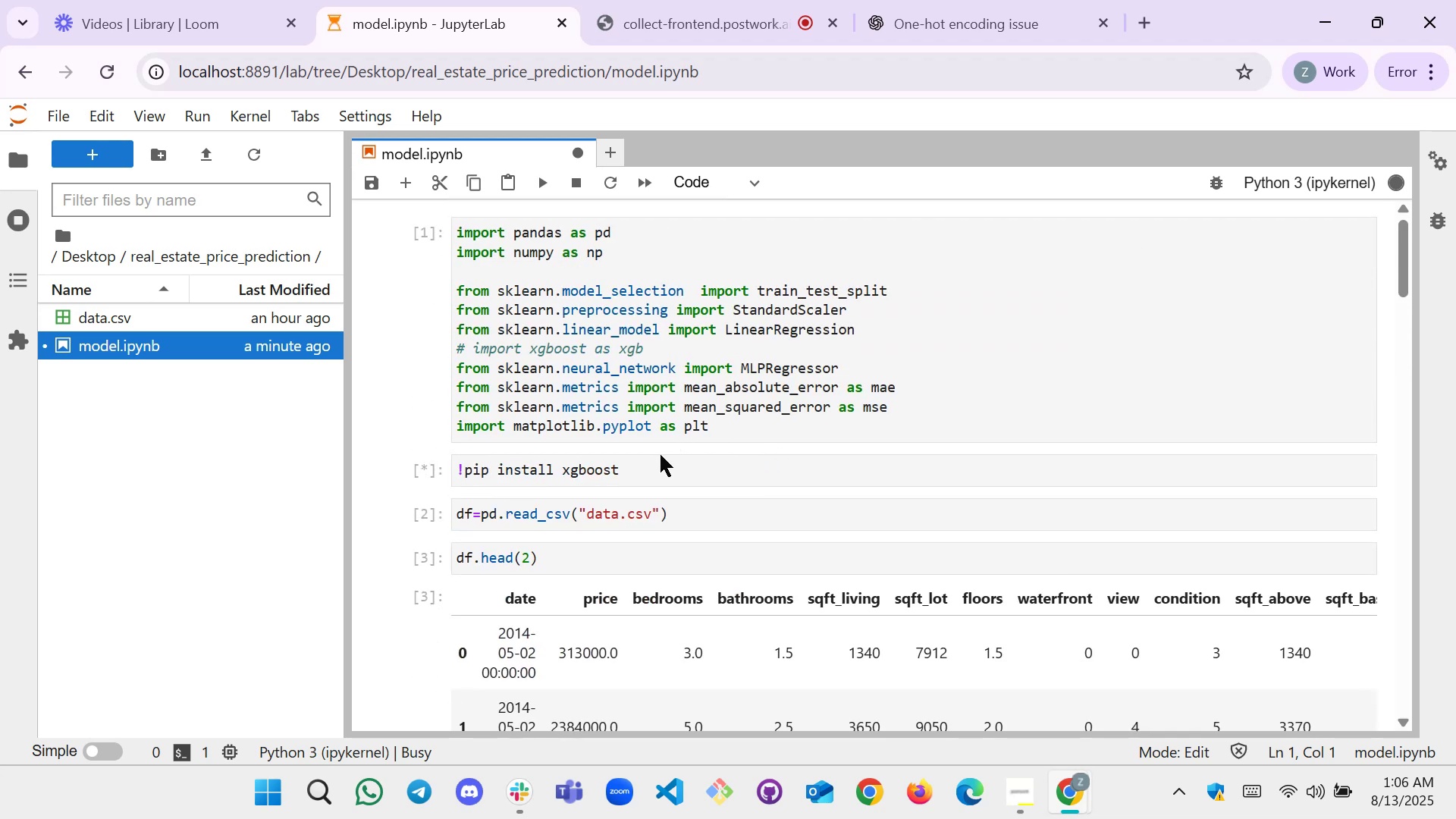 
left_click([657, 470])
 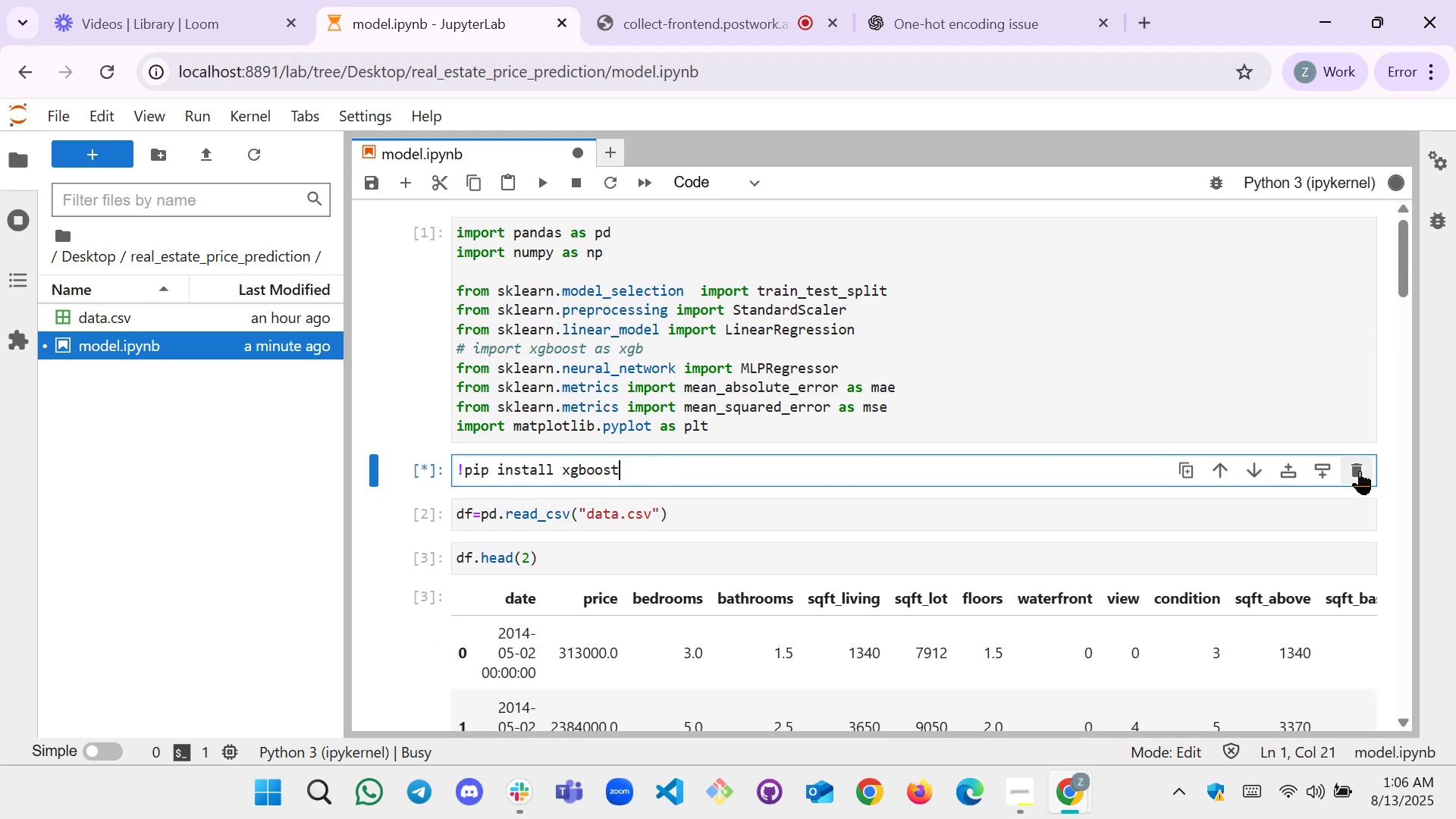 
left_click([1360, 471])
 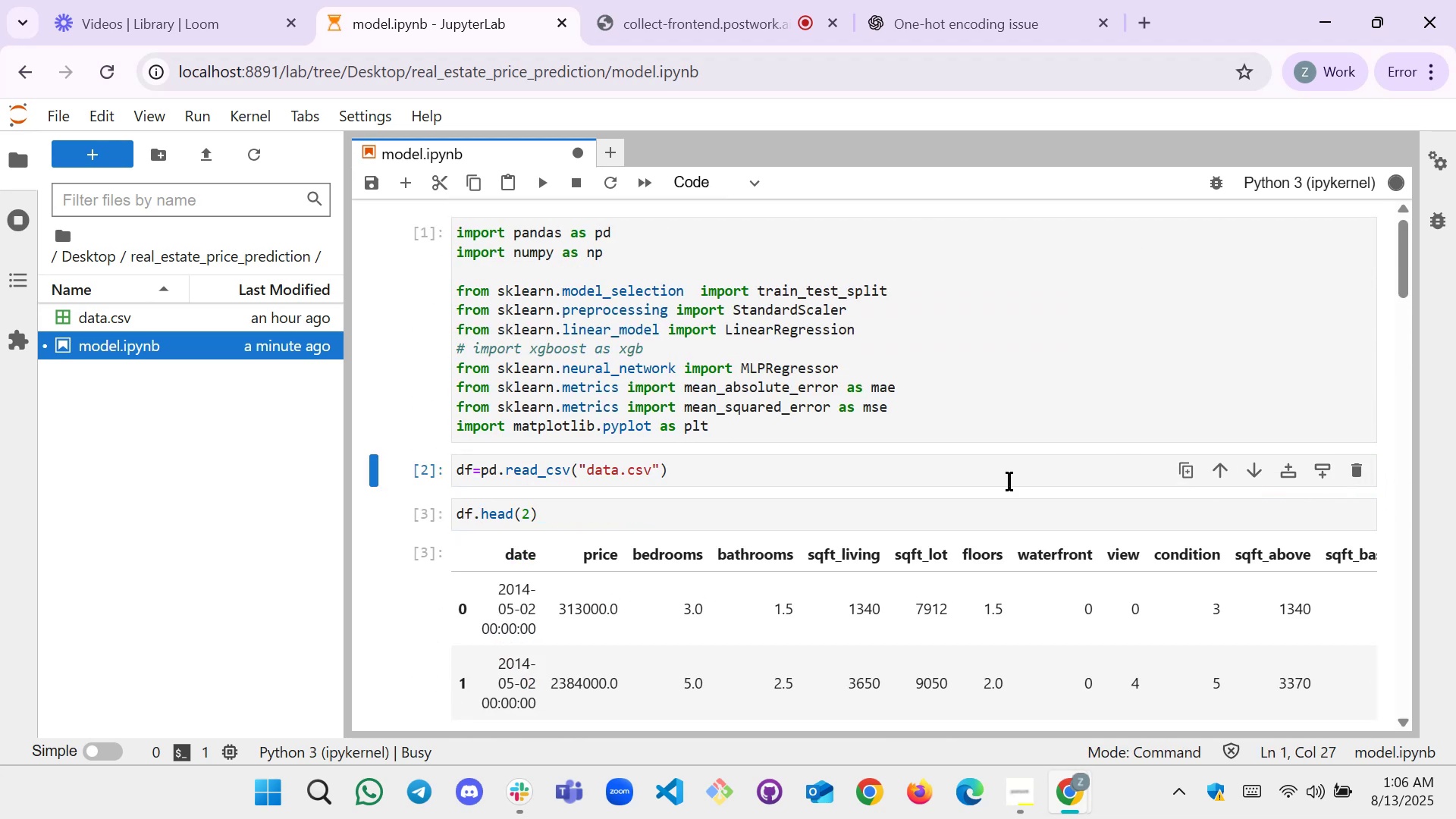 
scroll: coordinate [653, 482], scroll_direction: down, amount: 18.0
 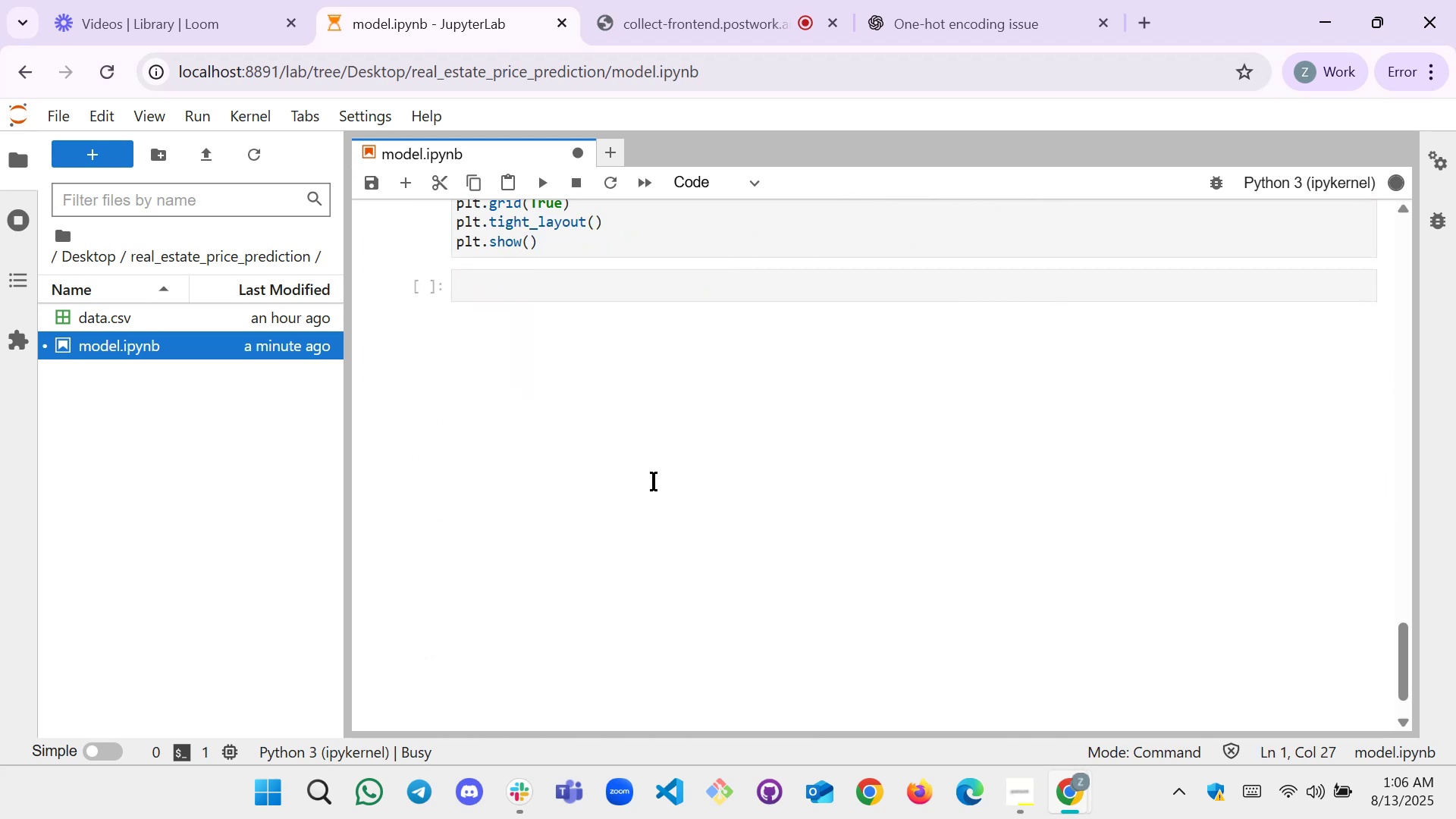 
scroll: coordinate [653, 482], scroll_direction: up, amount: 3.0
 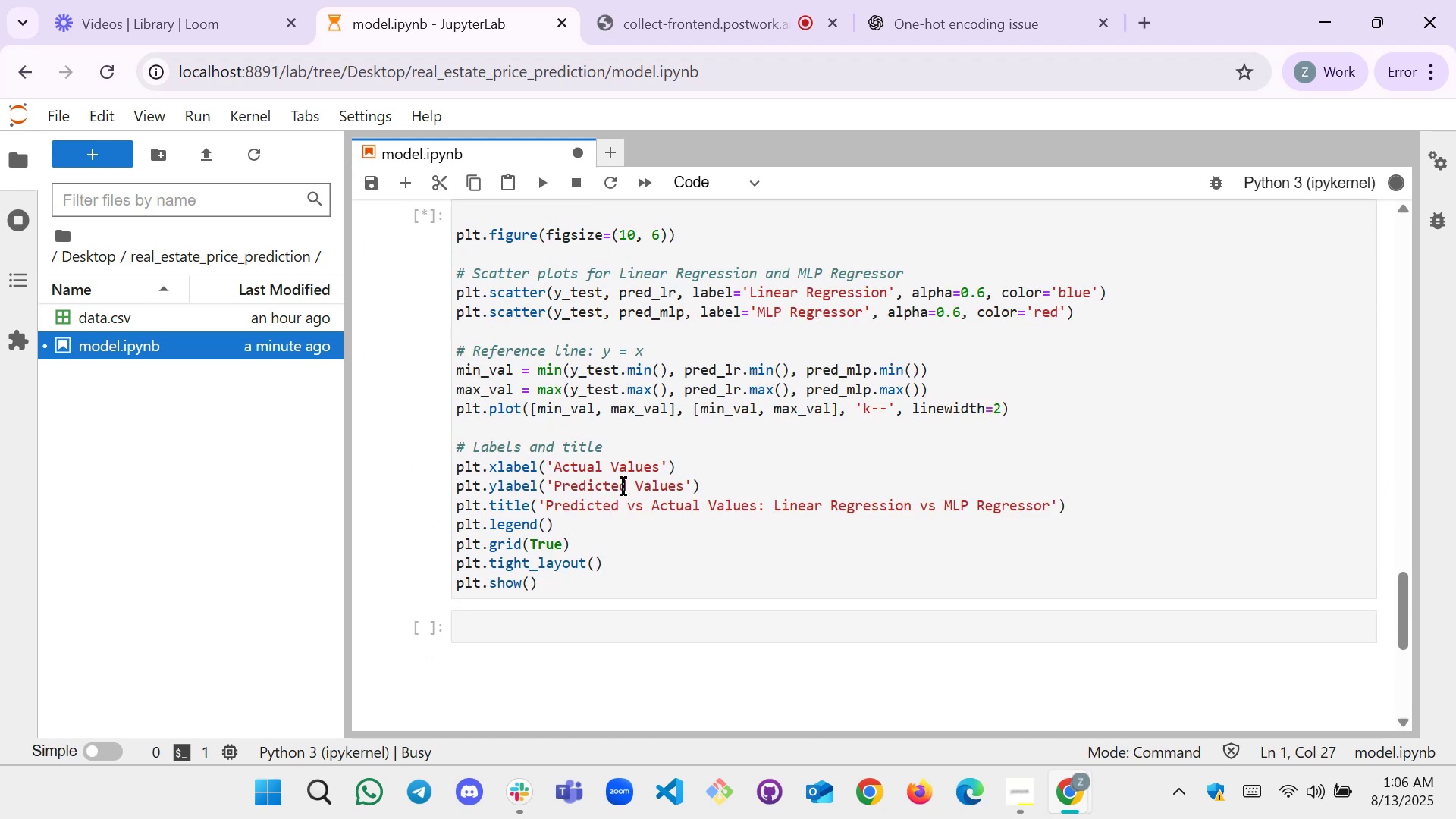 
scroll: coordinate [622, 488], scroll_direction: none, amount: 0.0
 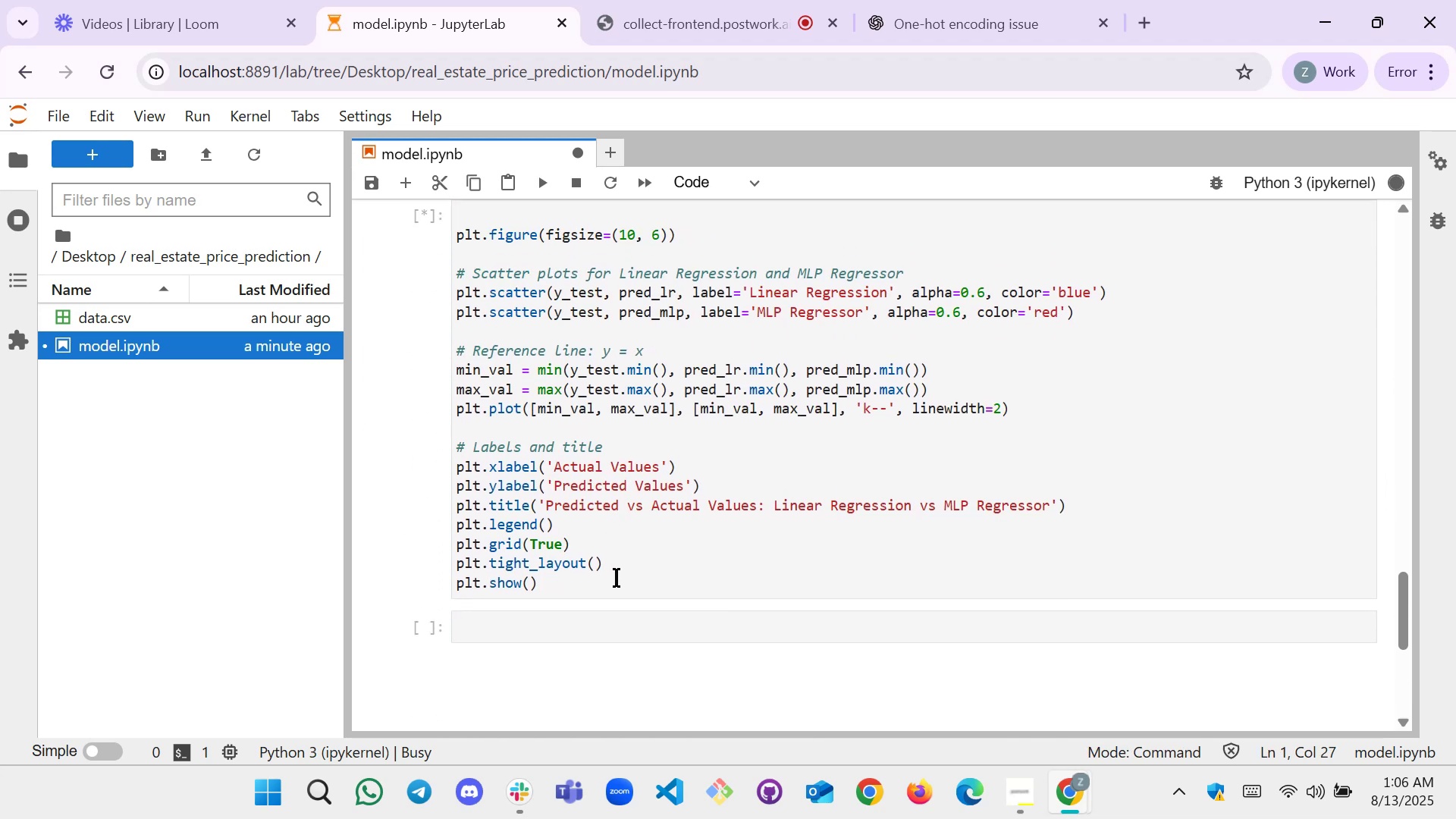 
left_click_drag(start_coordinate=[604, 591], to_coordinate=[446, 457])
 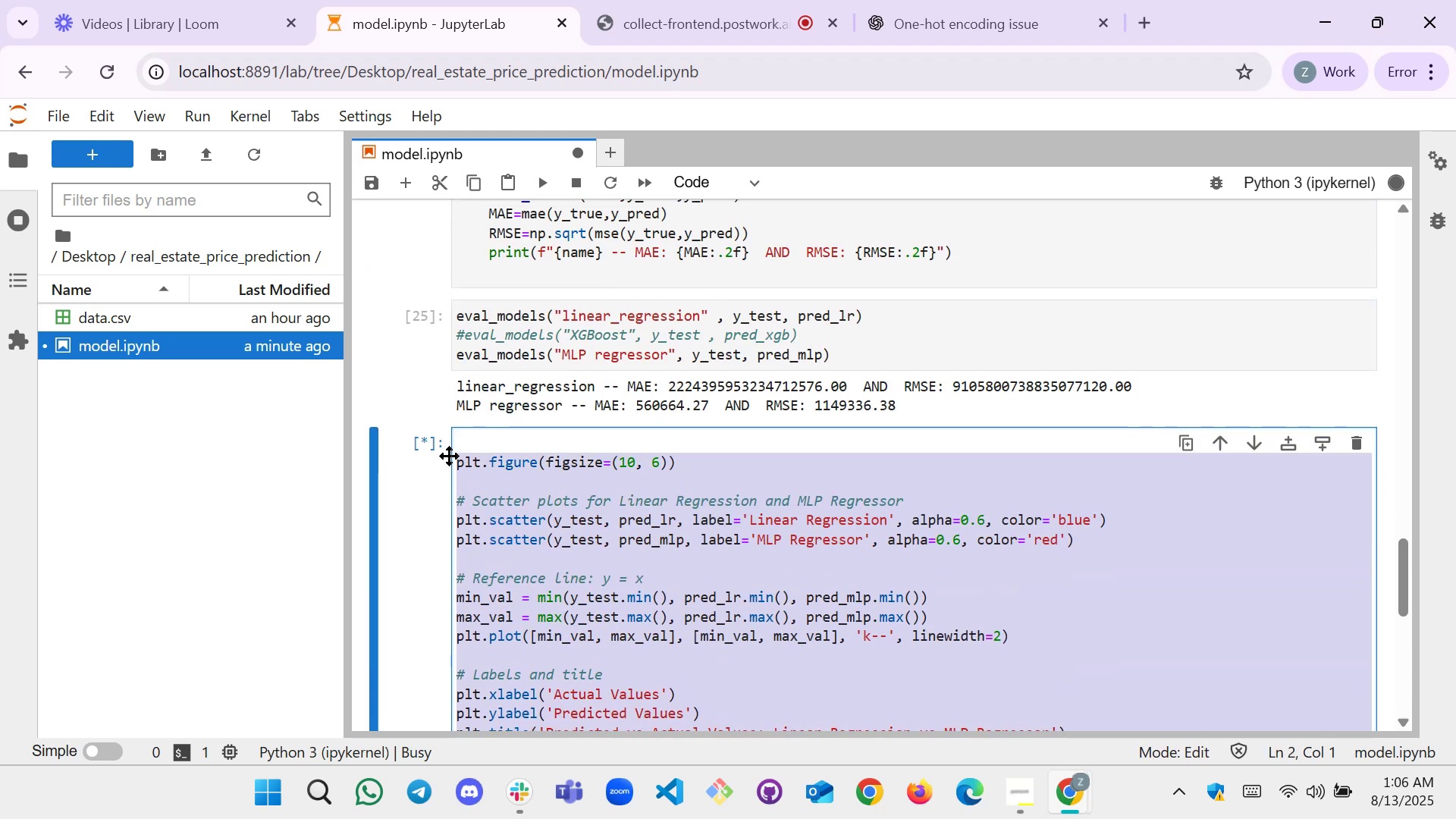 
scroll: coordinate [378, 428], scroll_direction: up, amount: 2.0
 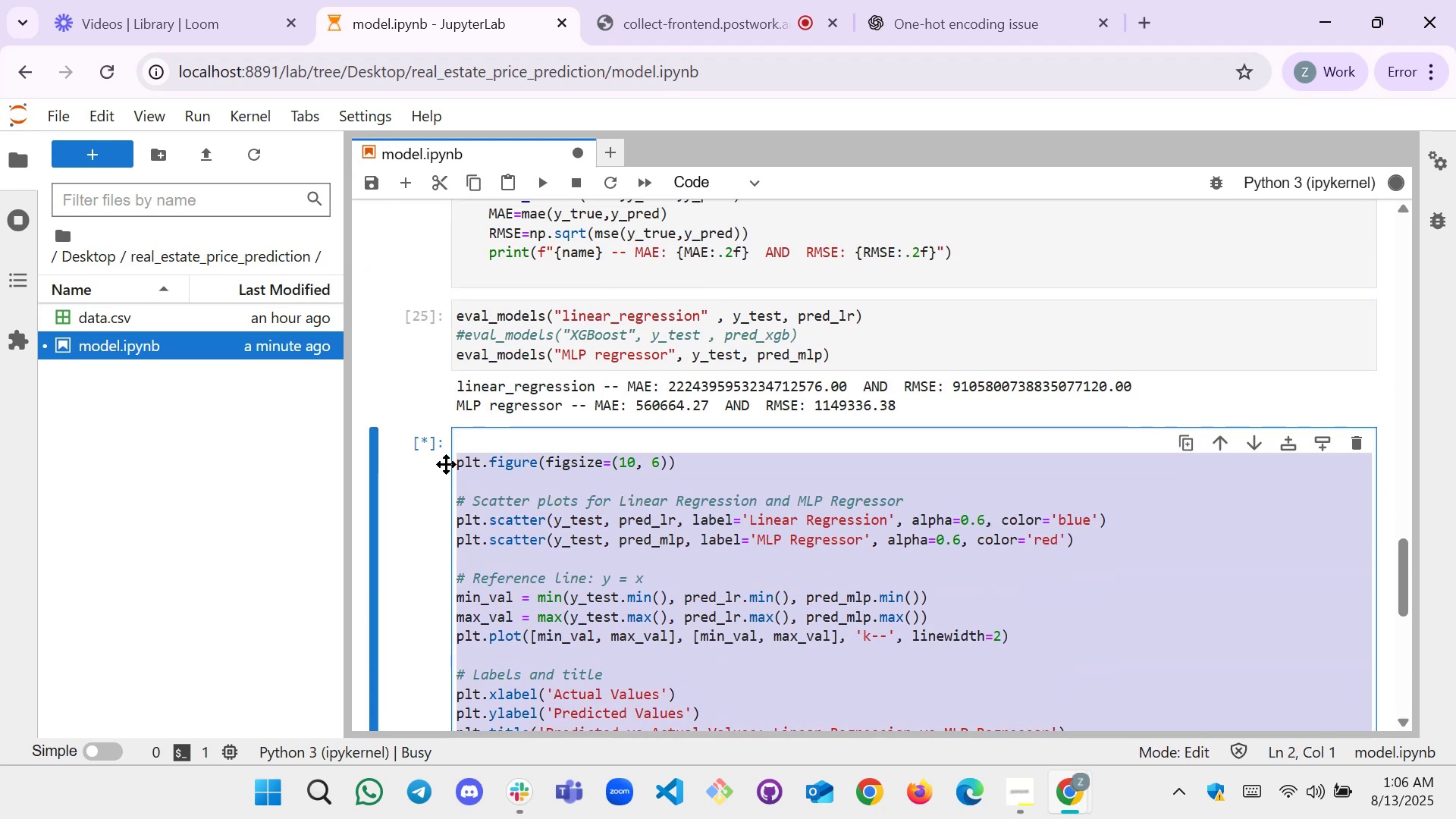 
key(Control+X)
 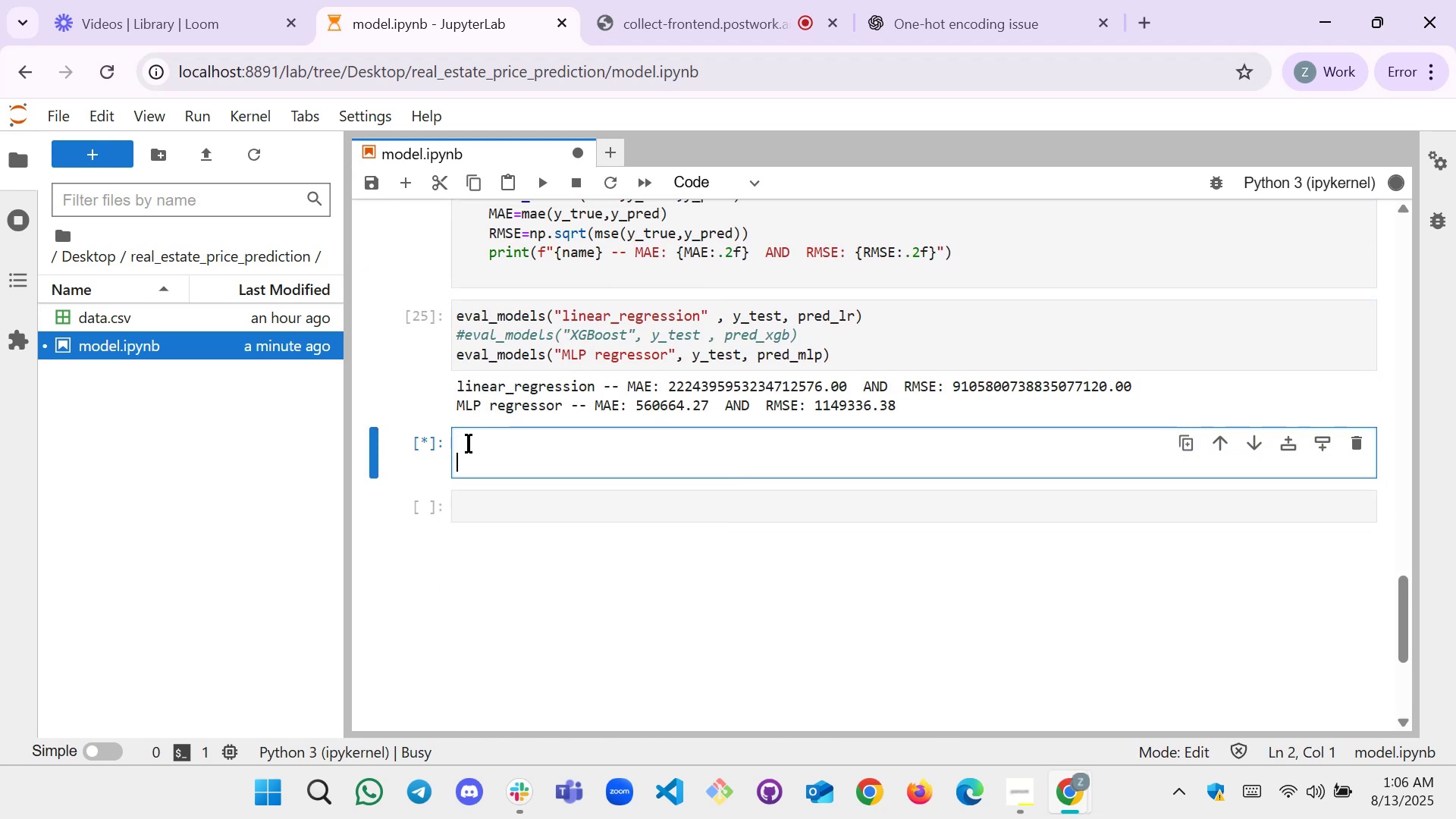 
left_click([494, 457])
 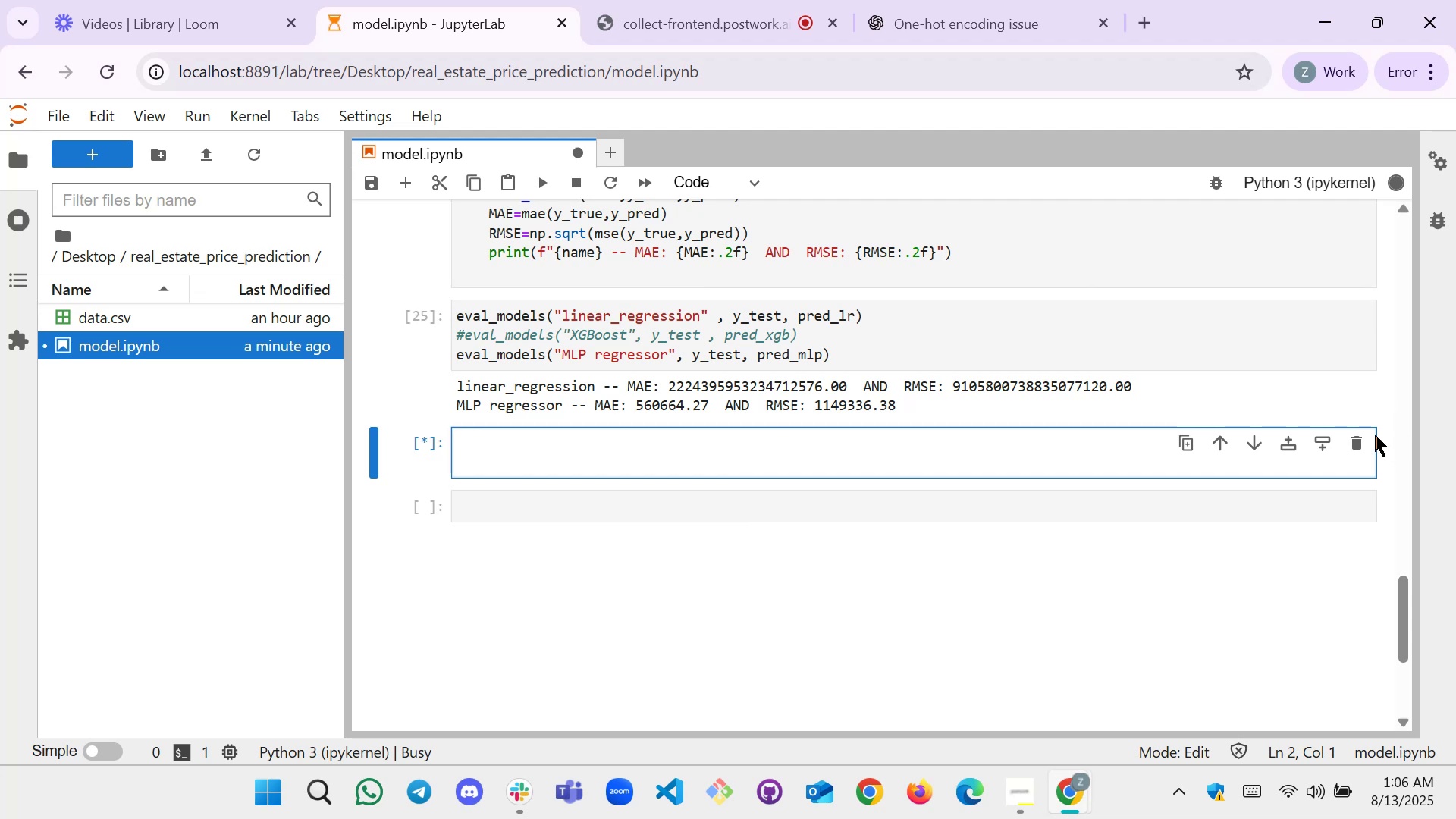 
left_click([1367, 435])
 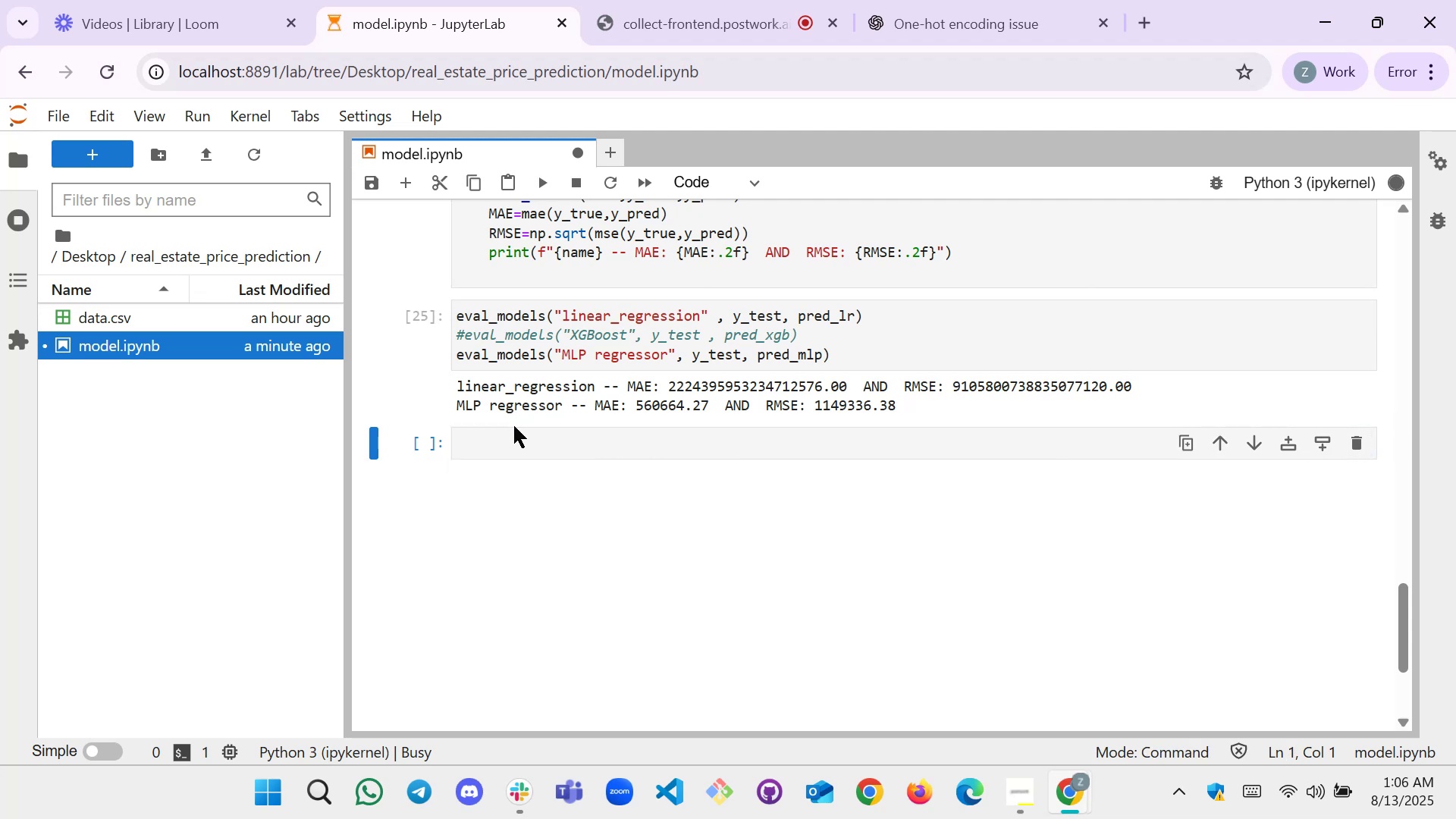 
left_click([516, 438])
 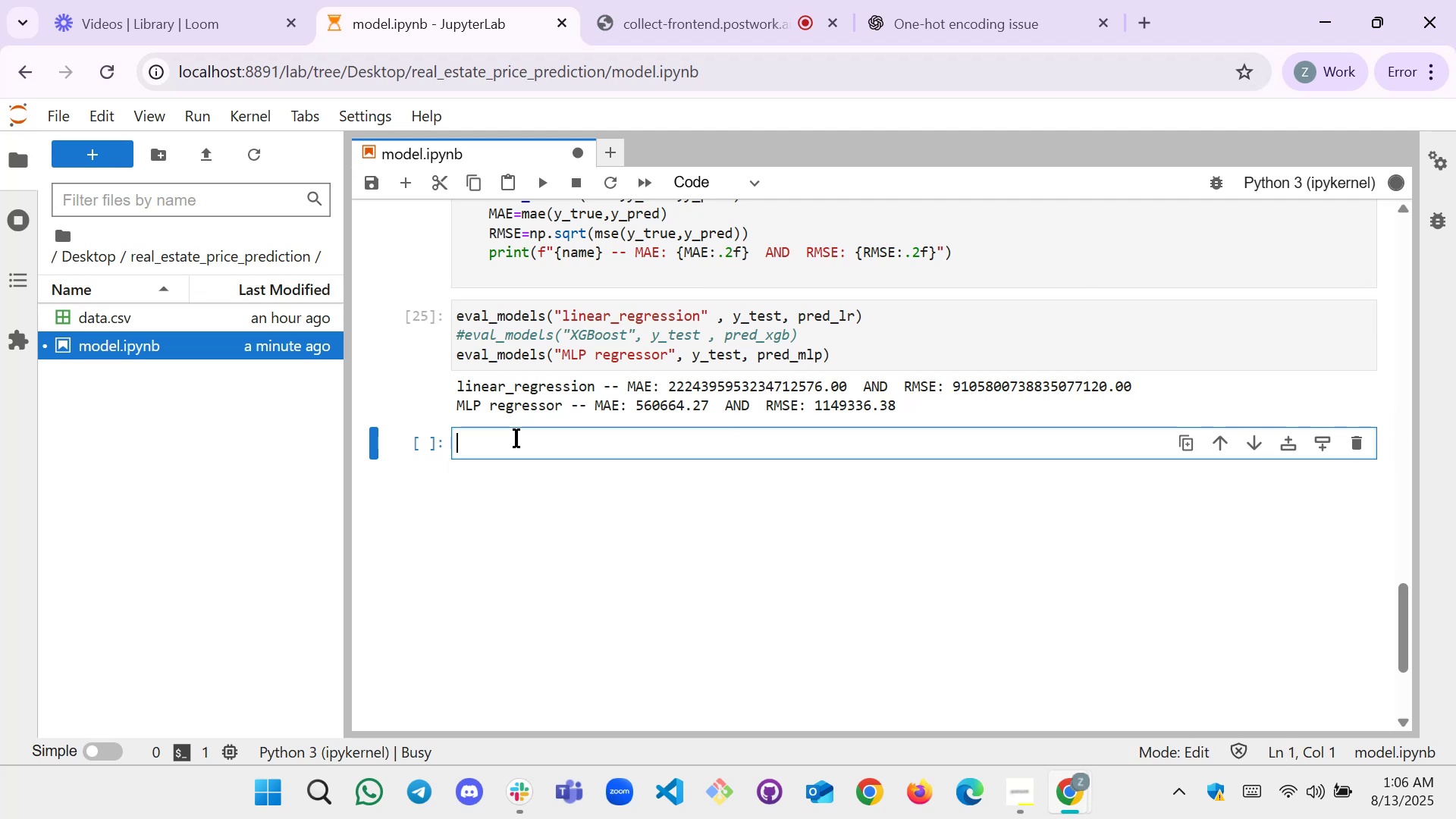 
key(Control+V)
 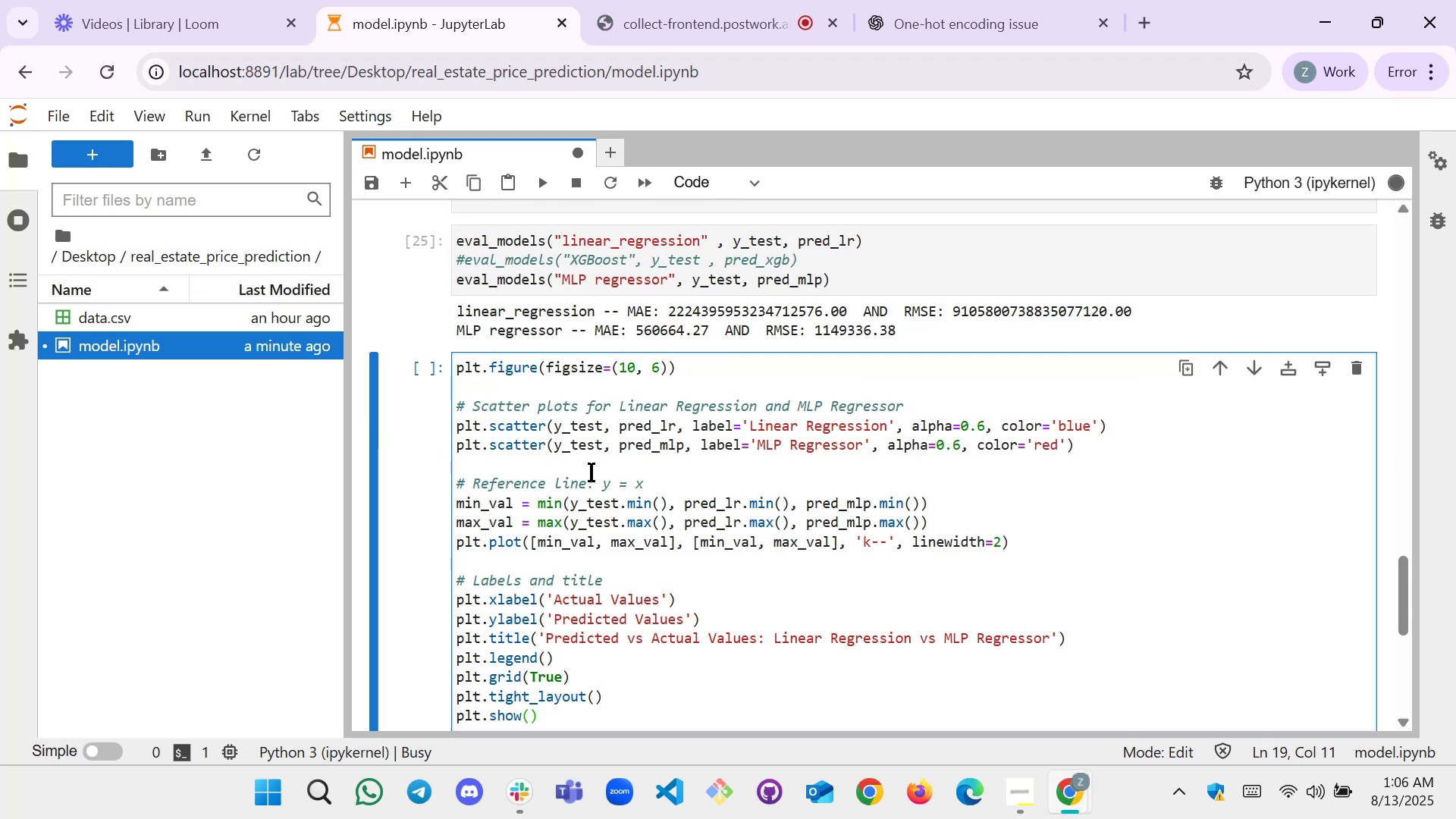 
scroll: coordinate [591, 472], scroll_direction: down, amount: 1.0
 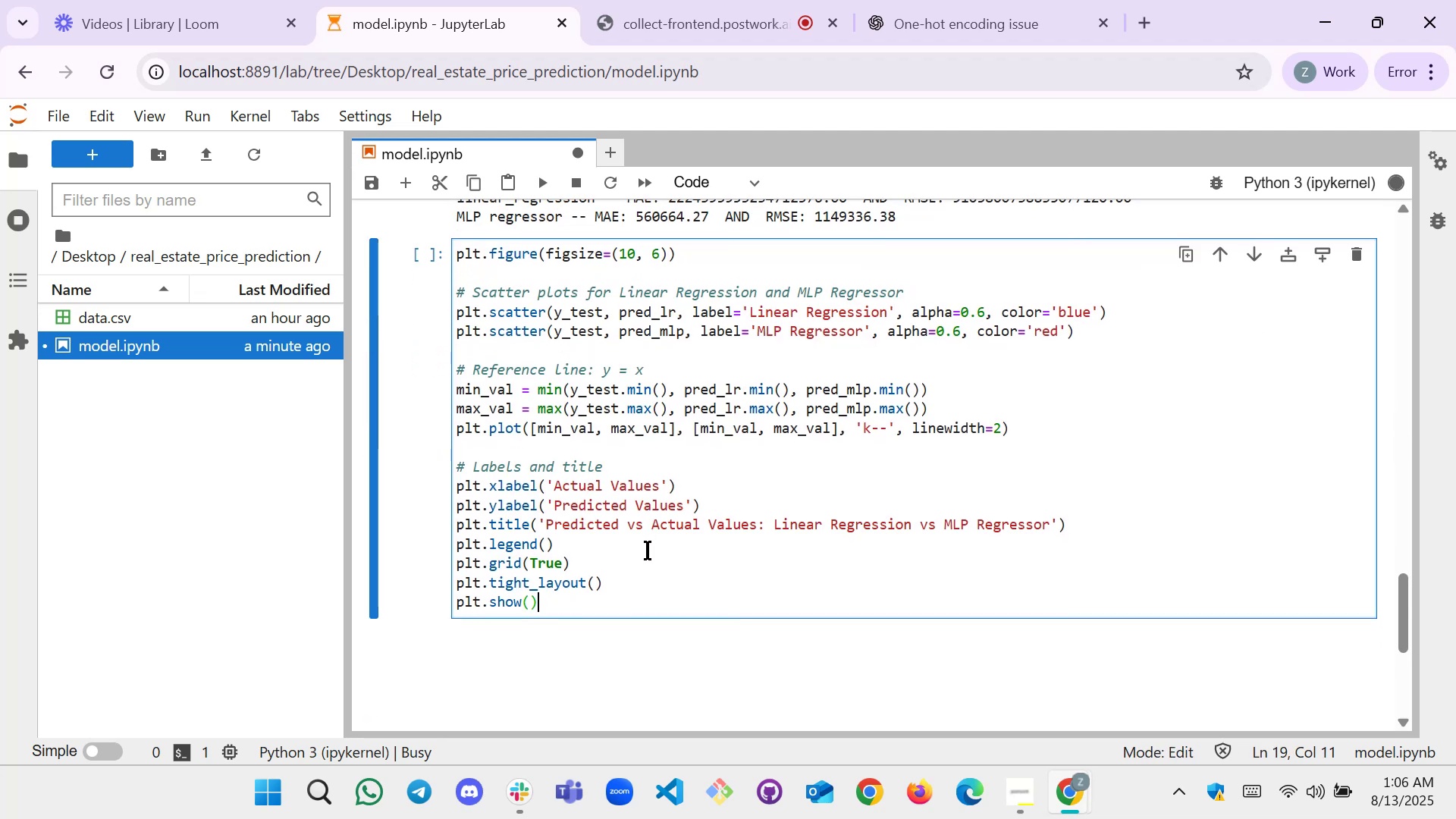 
key(Shift+Enter)
 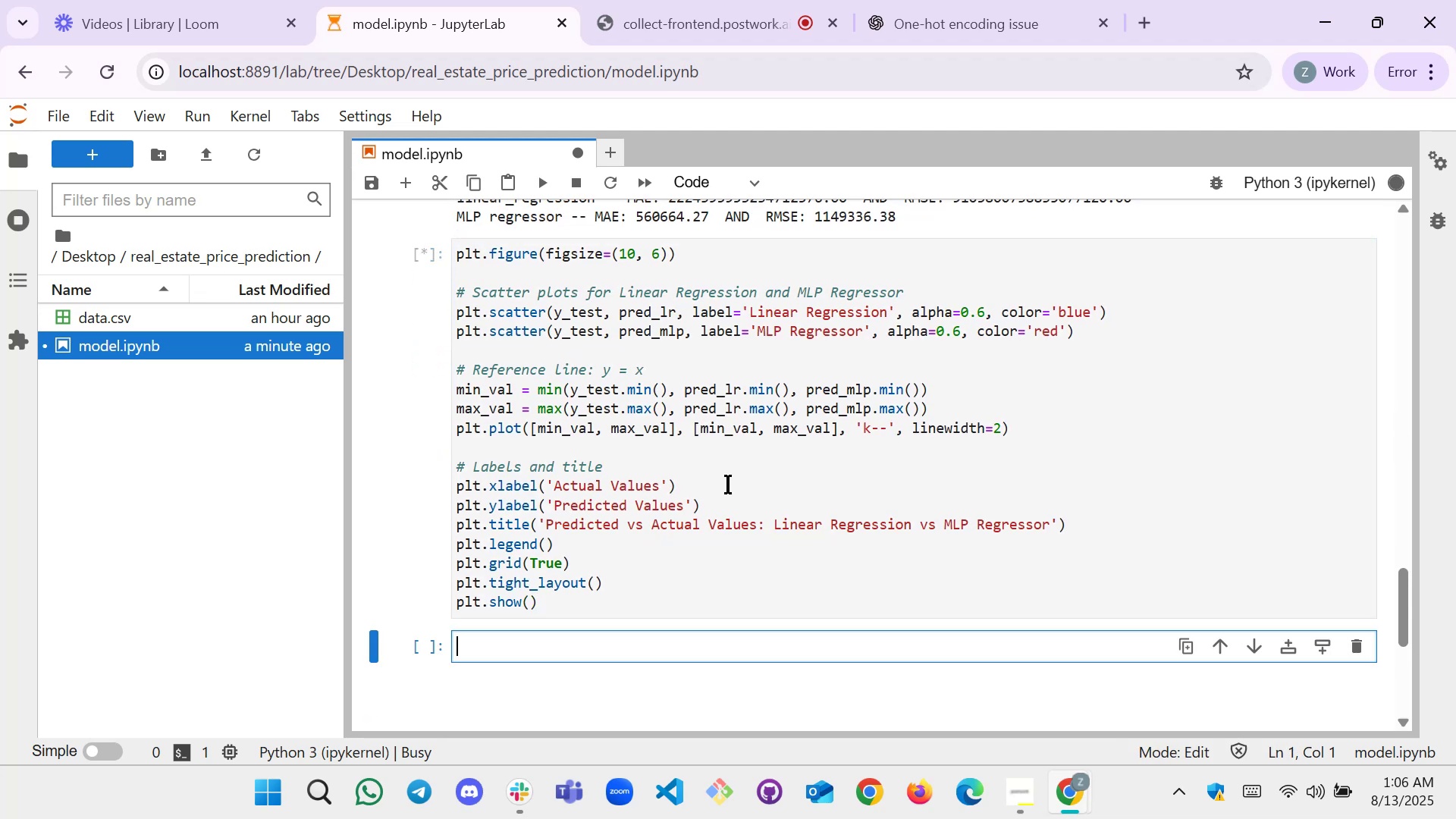 
scroll: coordinate [557, 472], scroll_direction: up, amount: 22.0
 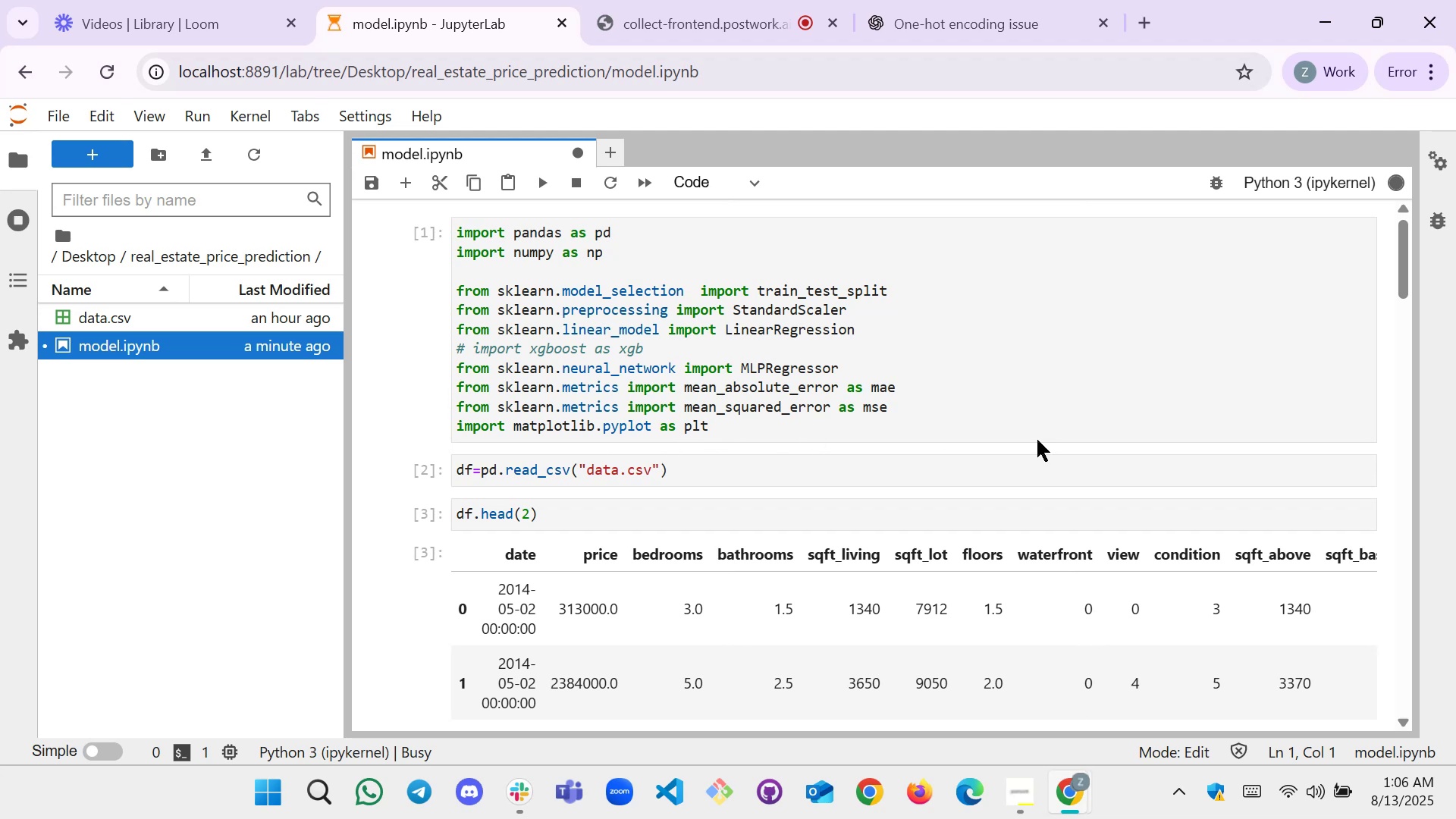 
left_click([1134, 438])
 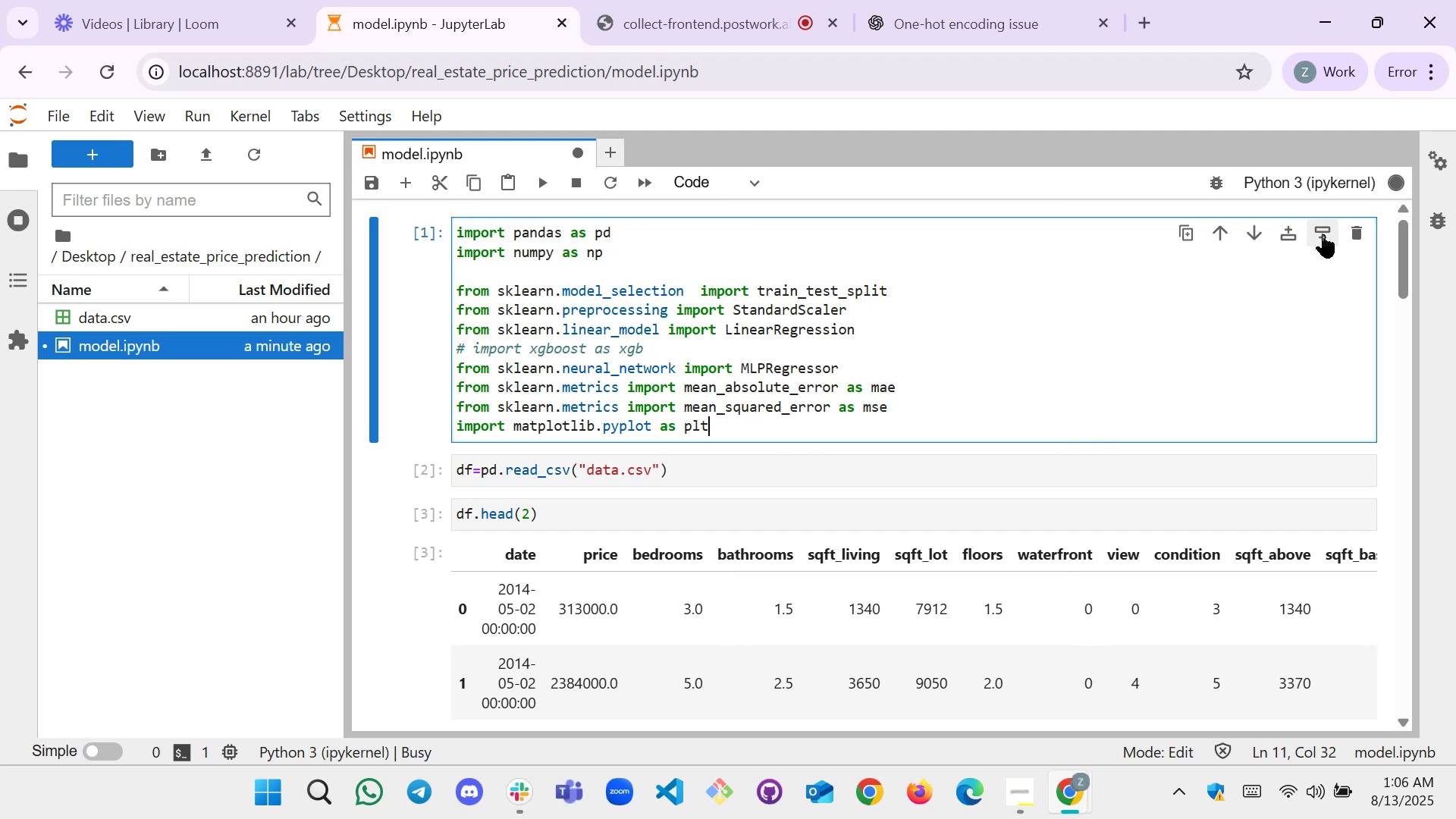 
left_click([1323, 234])
 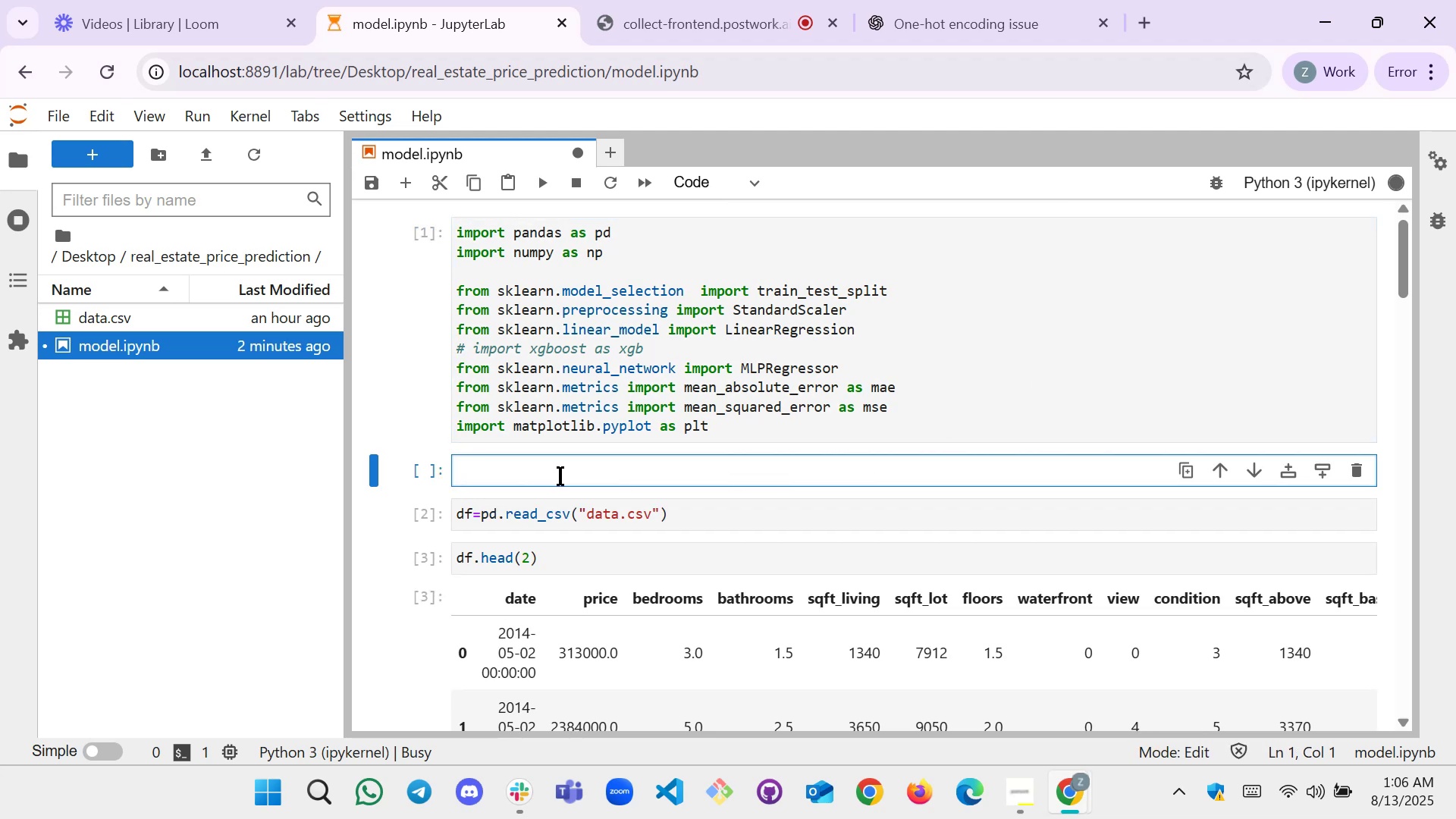 
left_click([560, 476])
 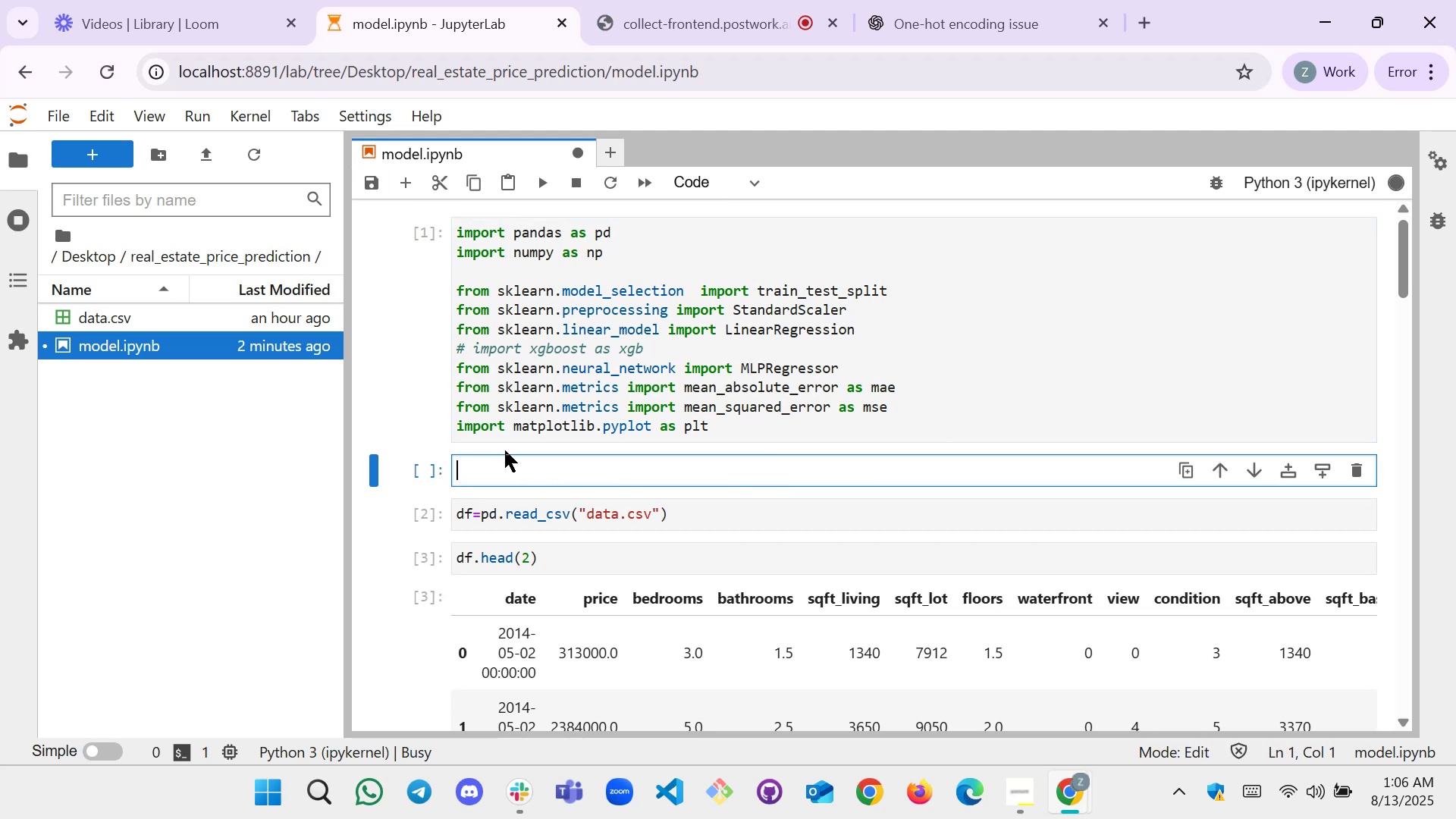 
type(!pip installx)
key(Backspace)
type( xb)
key(Backspace)
type(gboost)
 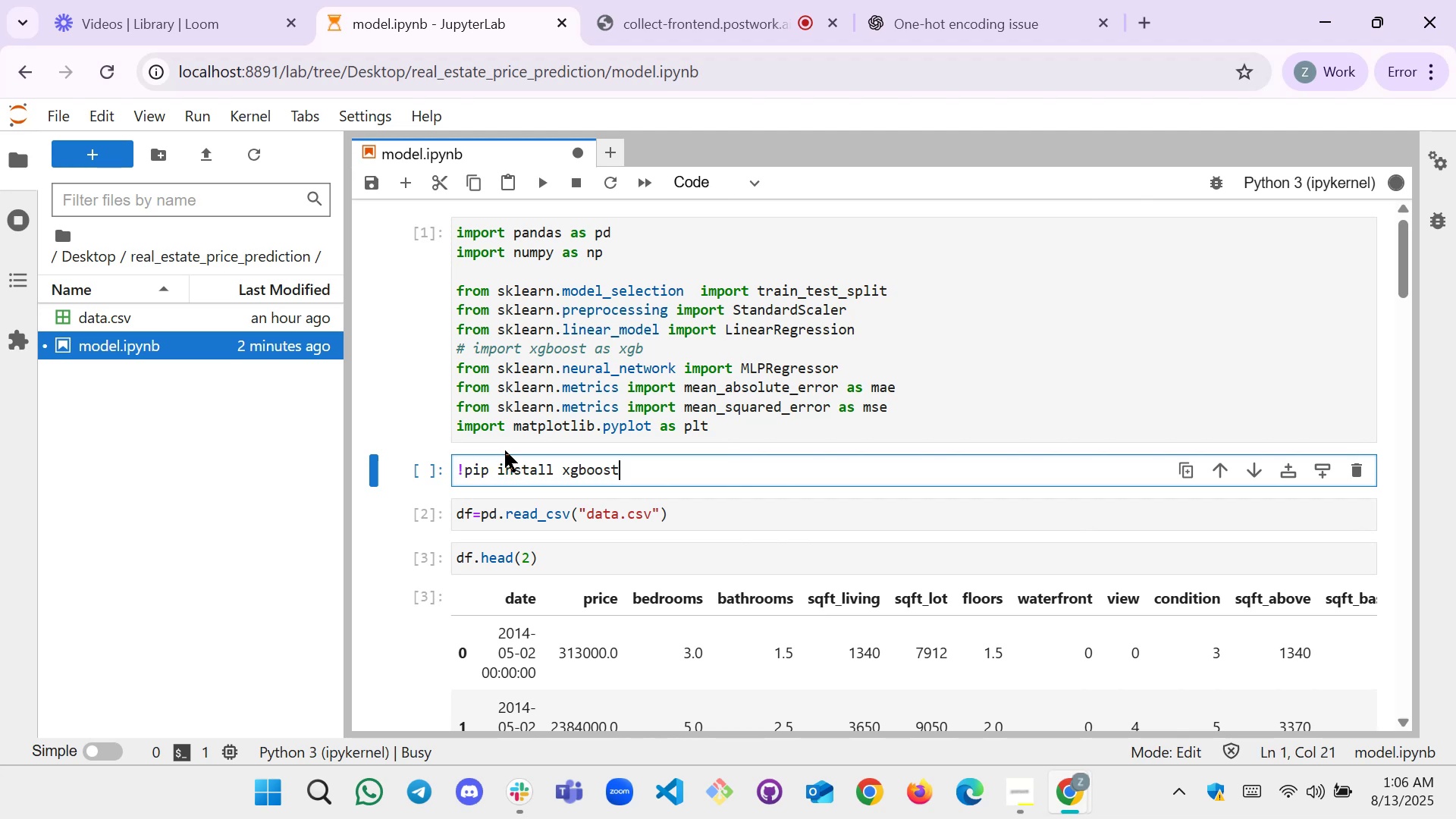 
scroll: coordinate [593, 423], scroll_direction: down, amount: 22.0
 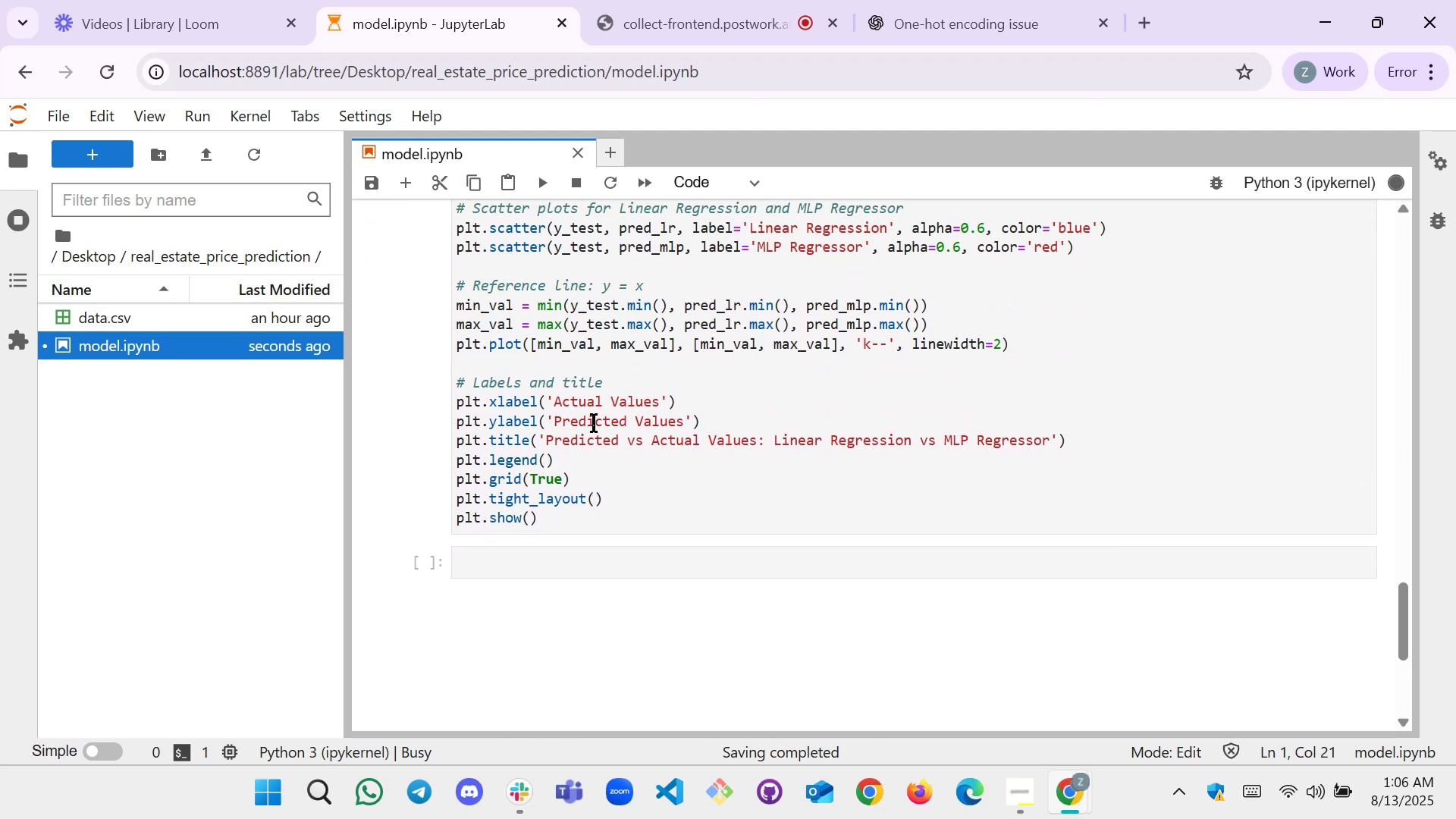 
scroll: coordinate [593, 423], scroll_direction: up, amount: 2.0
 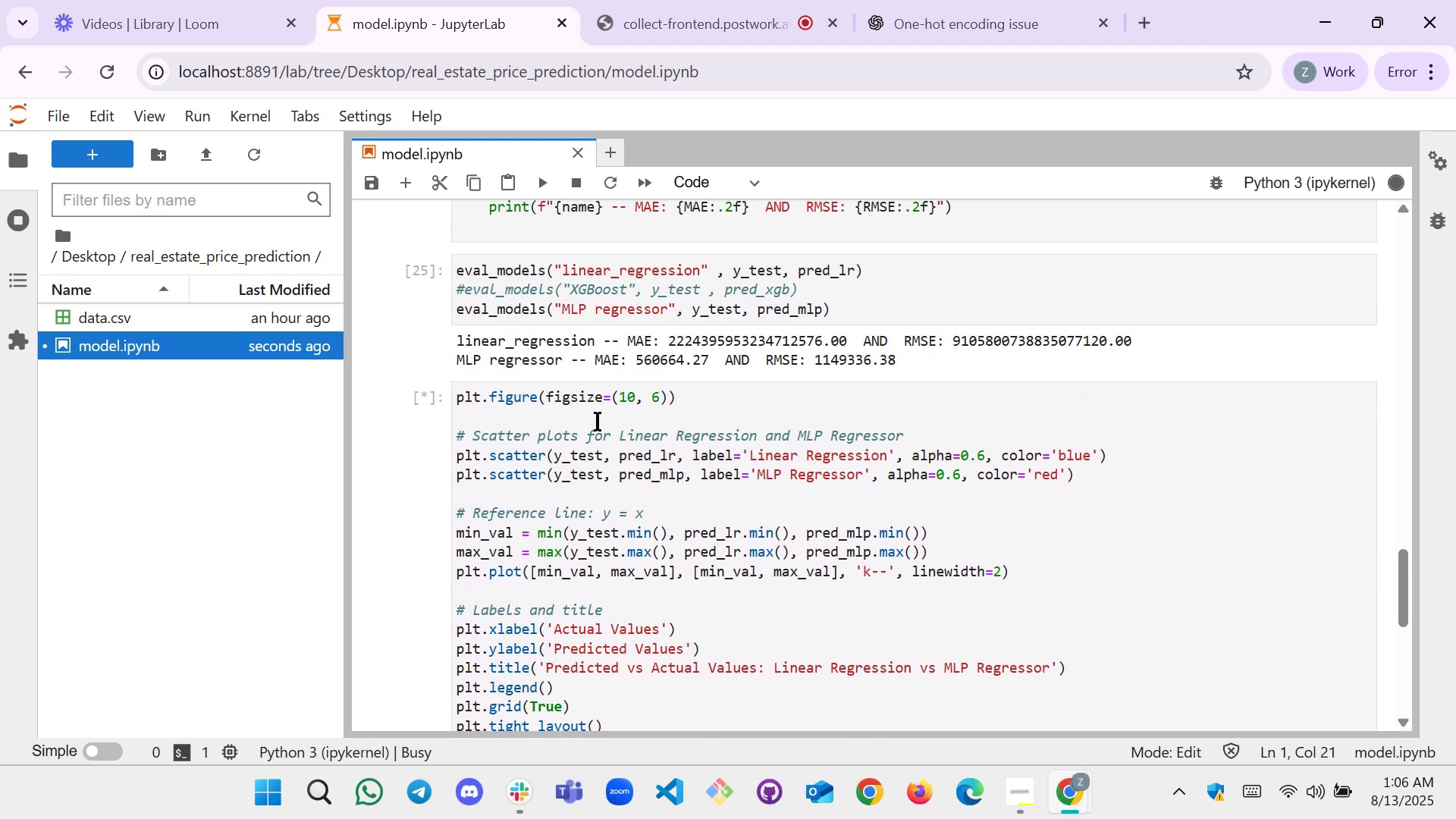 
scroll: coordinate [597, 422], scroll_direction: down, amount: 1.0
 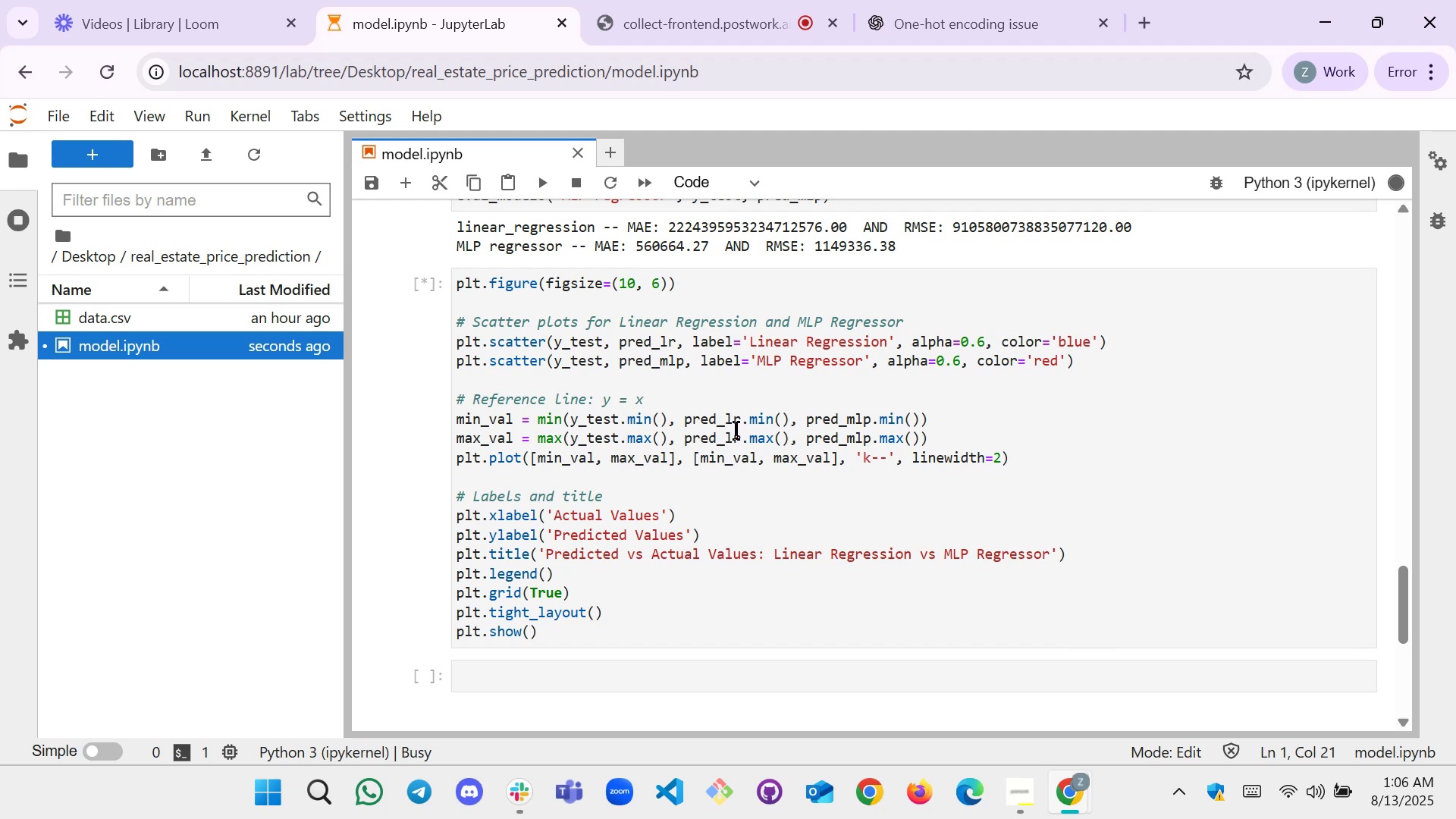 
wait(6.09)
 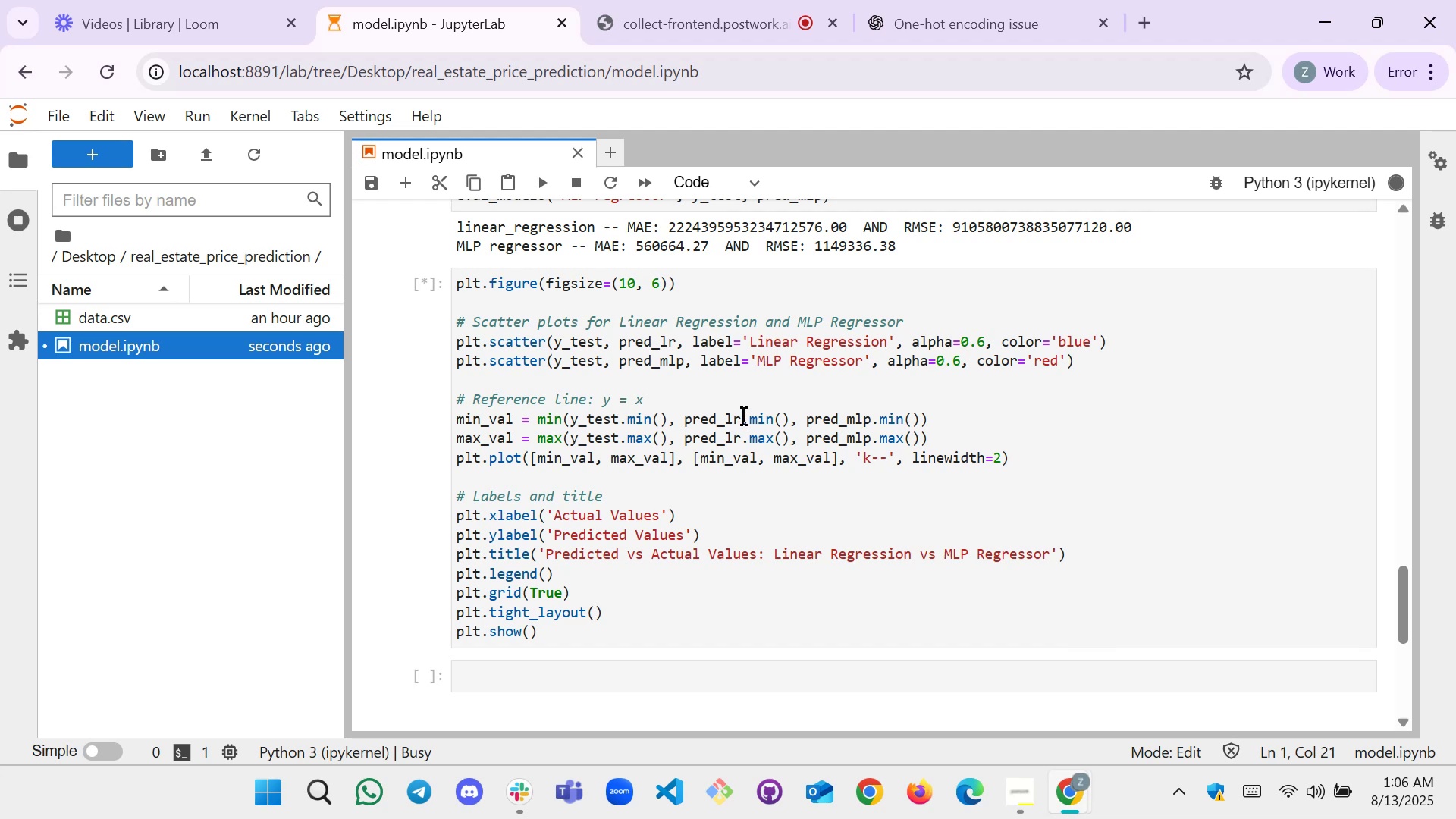 
scroll: coordinate [633, 500], scroll_direction: up, amount: 2.0
 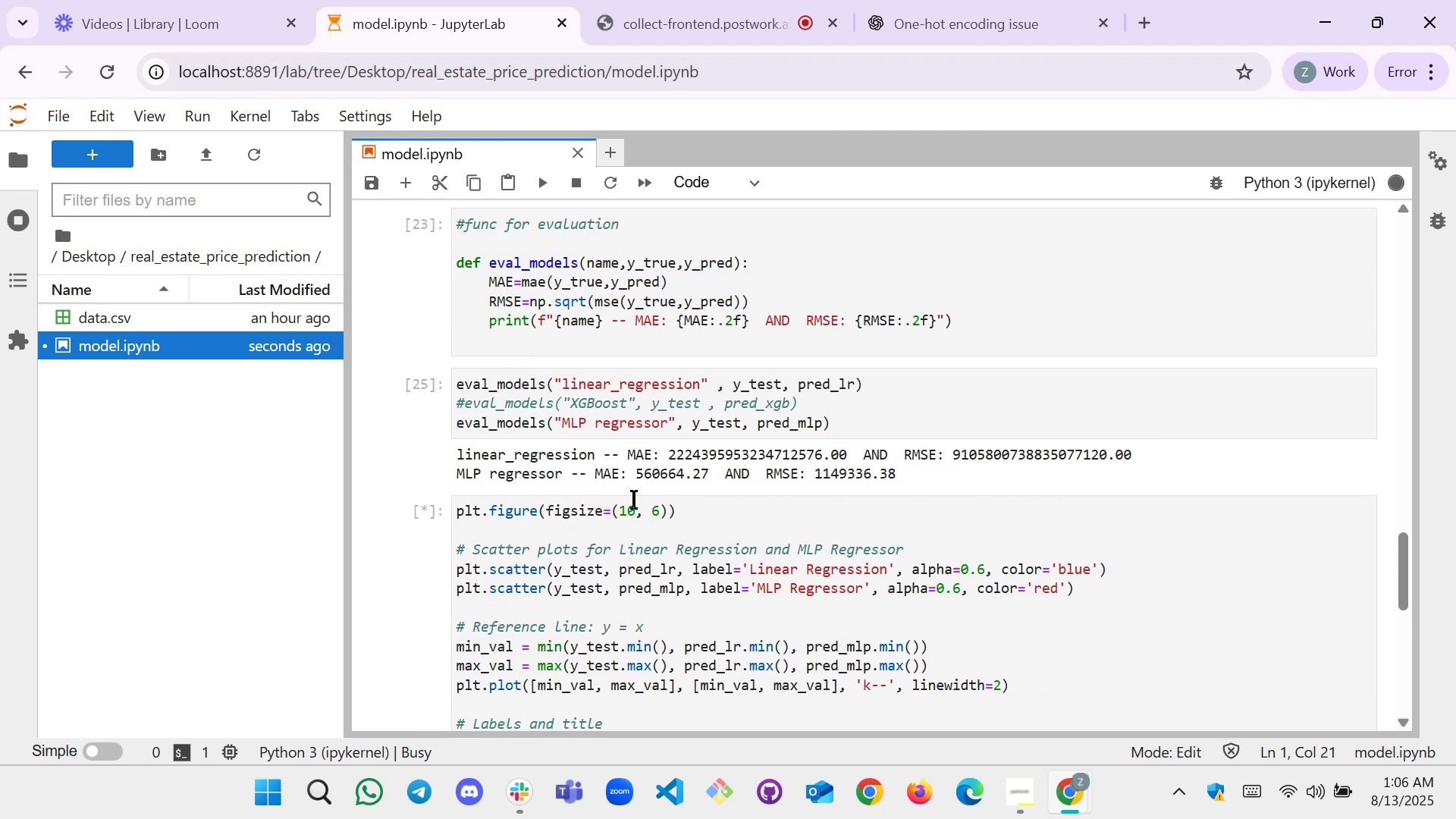 
scroll: coordinate [633, 500], scroll_direction: down, amount: 1.0
 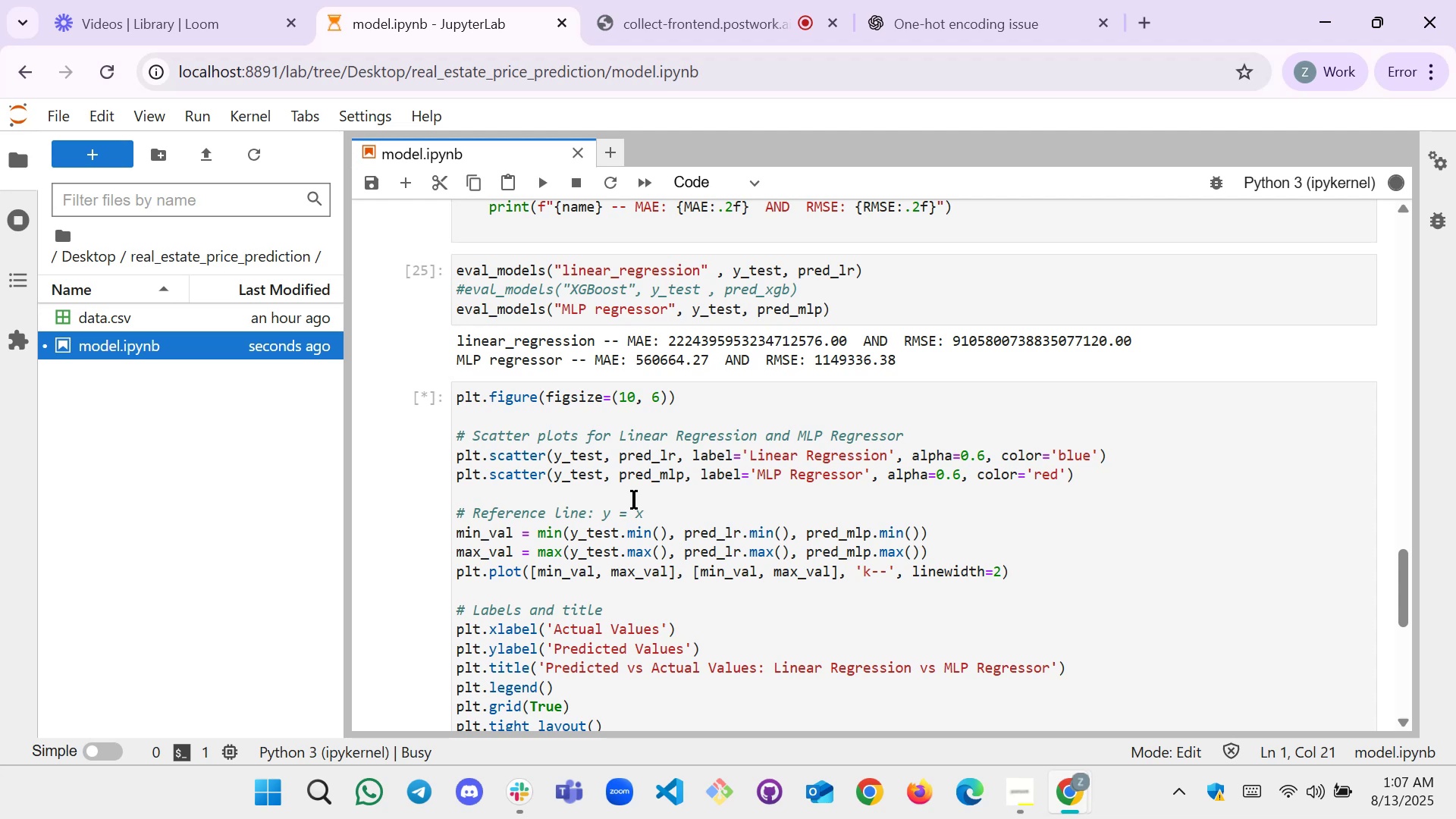 
scroll: coordinate [633, 500], scroll_direction: up, amount: 1.0
 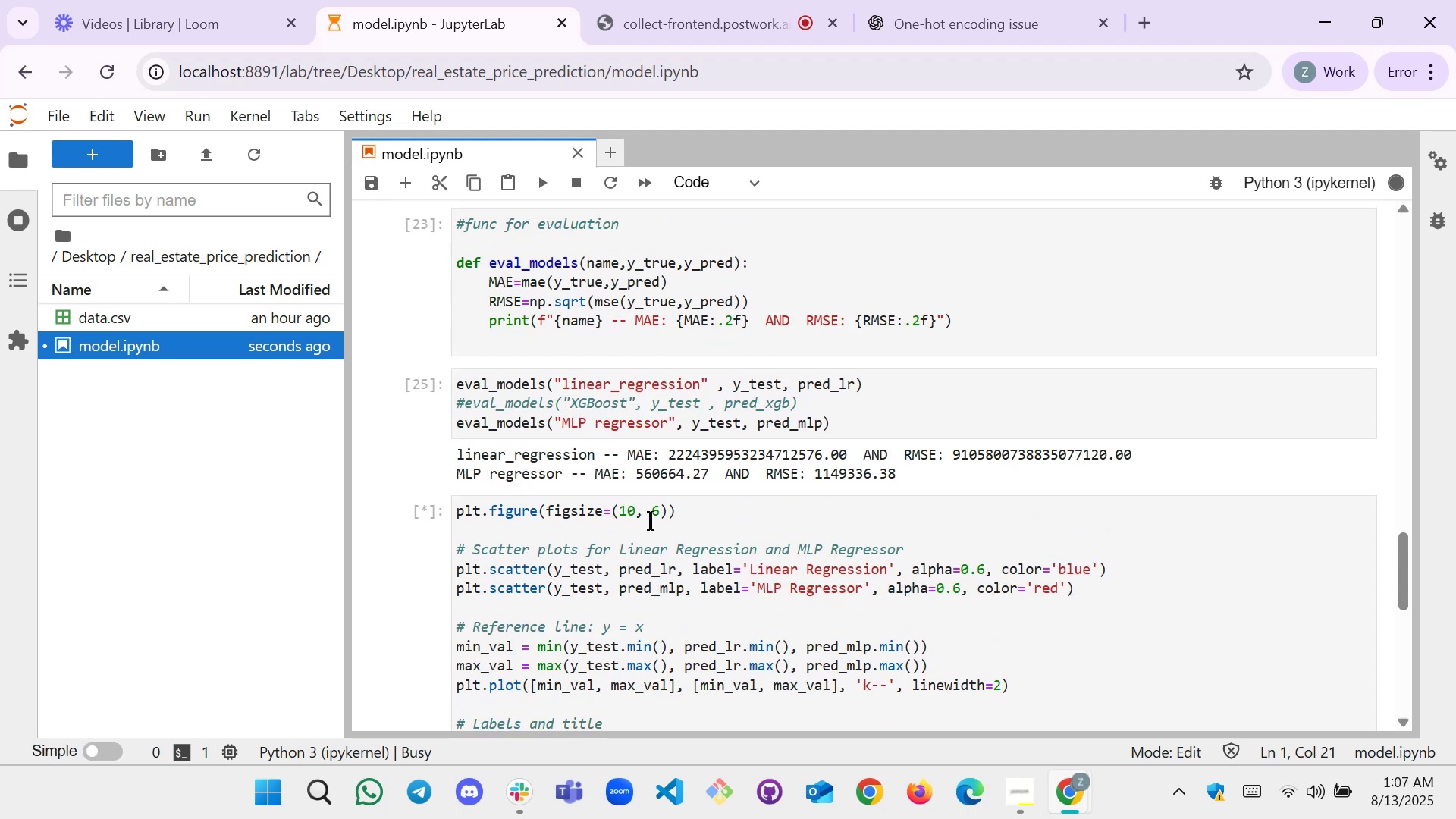 
wait(6.23)
 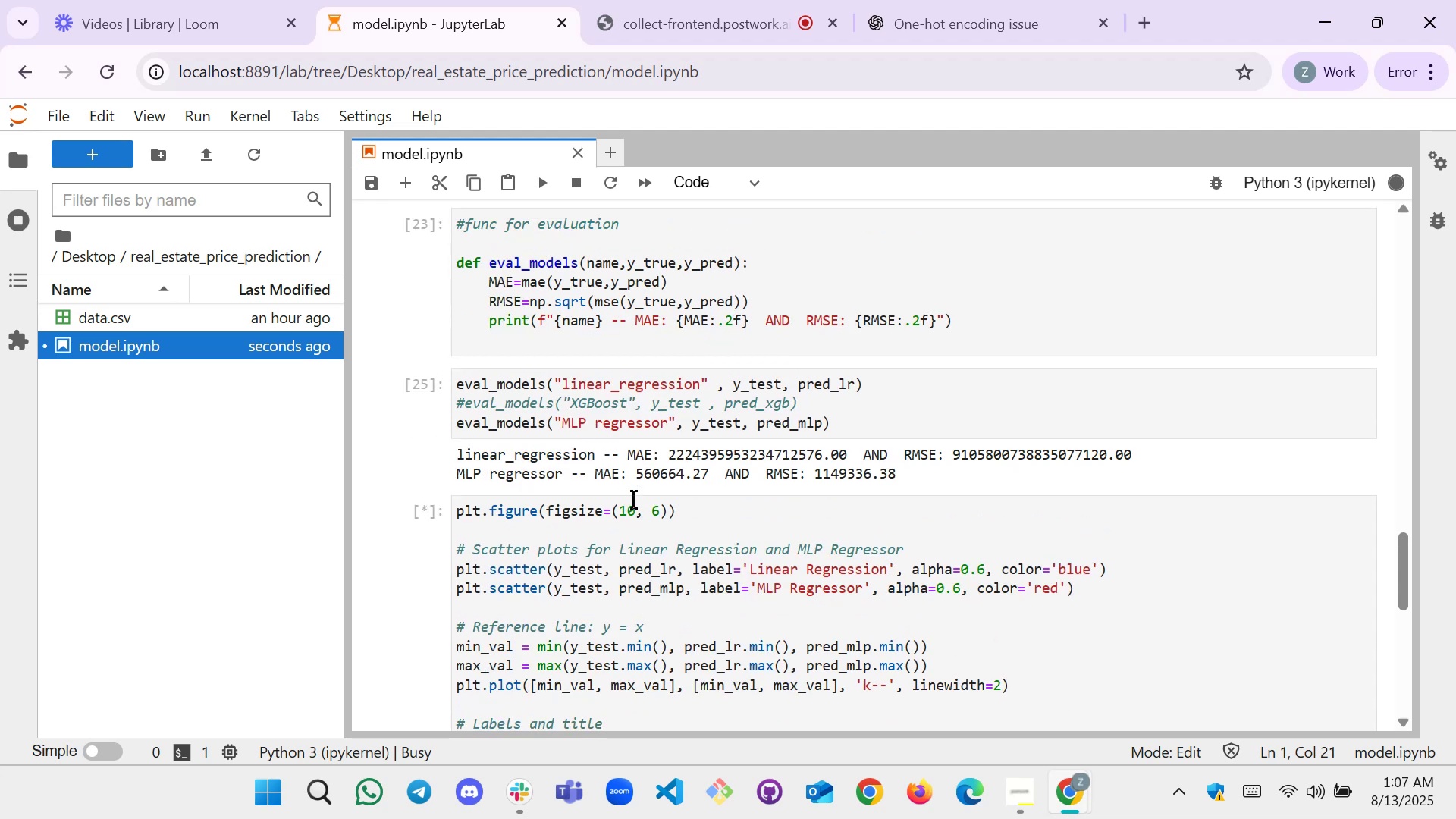 
scroll: coordinate [632, 517], scroll_direction: up, amount: 15.0
 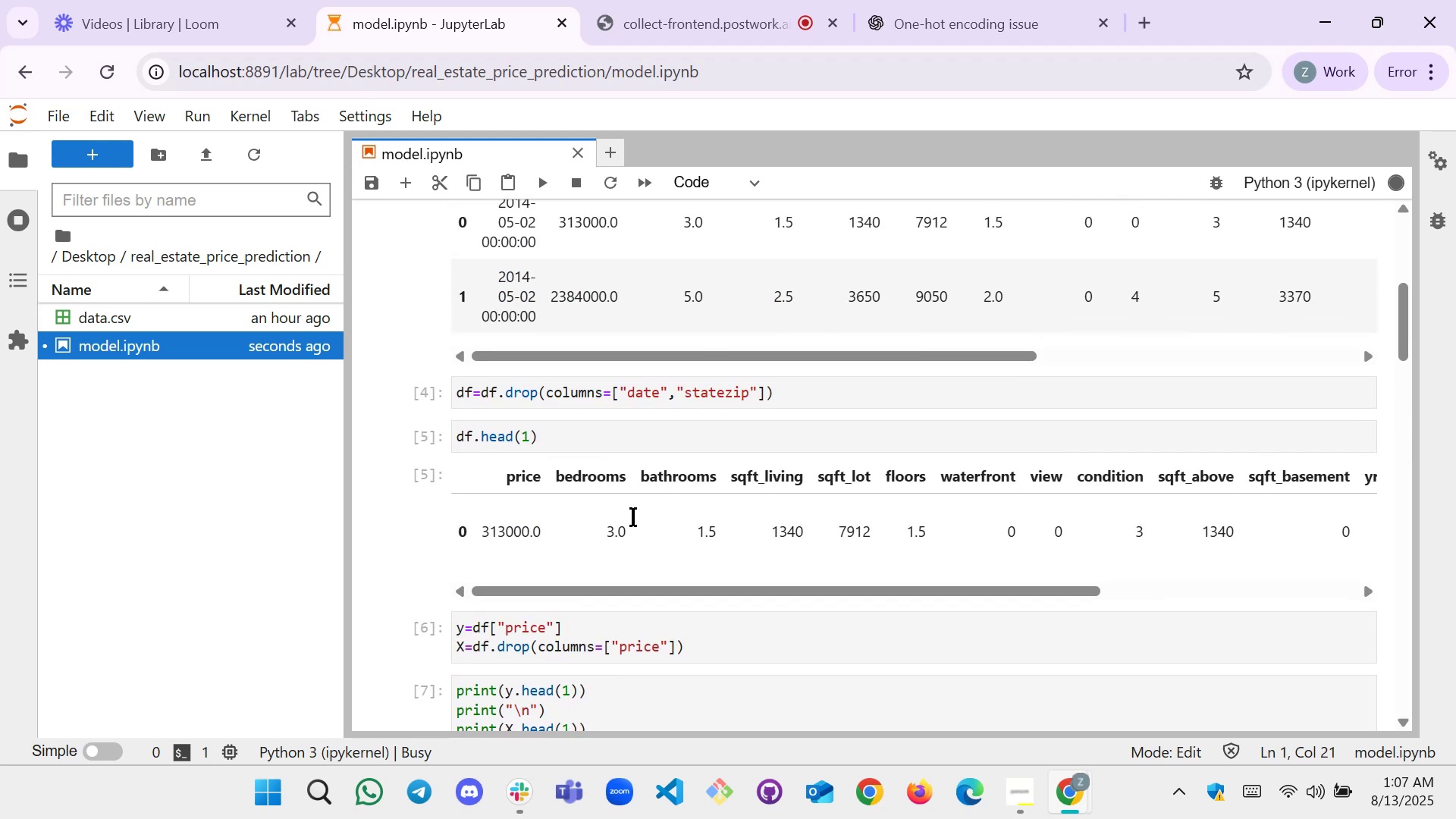 
scroll: coordinate [632, 517], scroll_direction: down, amount: 16.0
 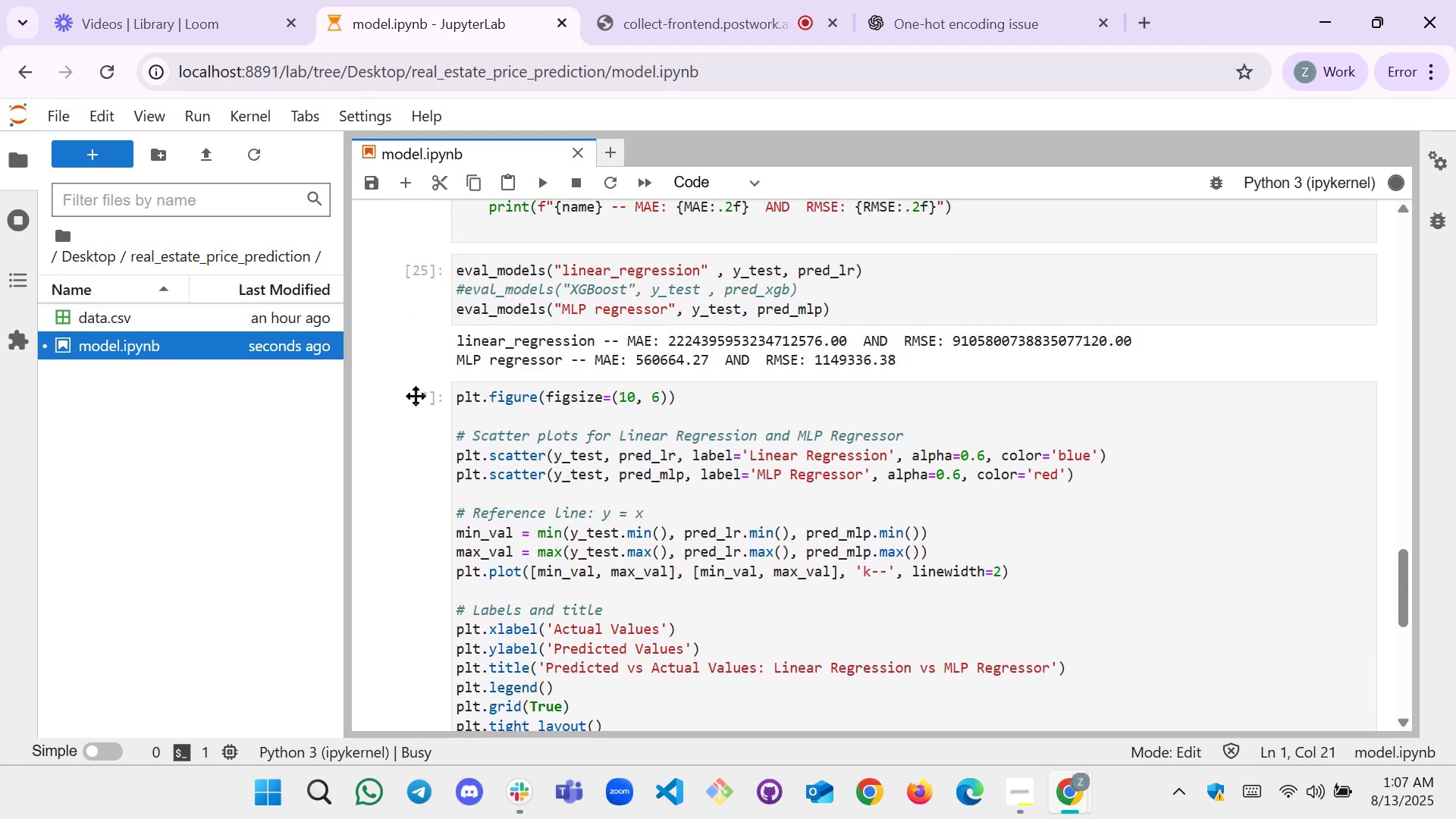 
left_click([611, 403])
 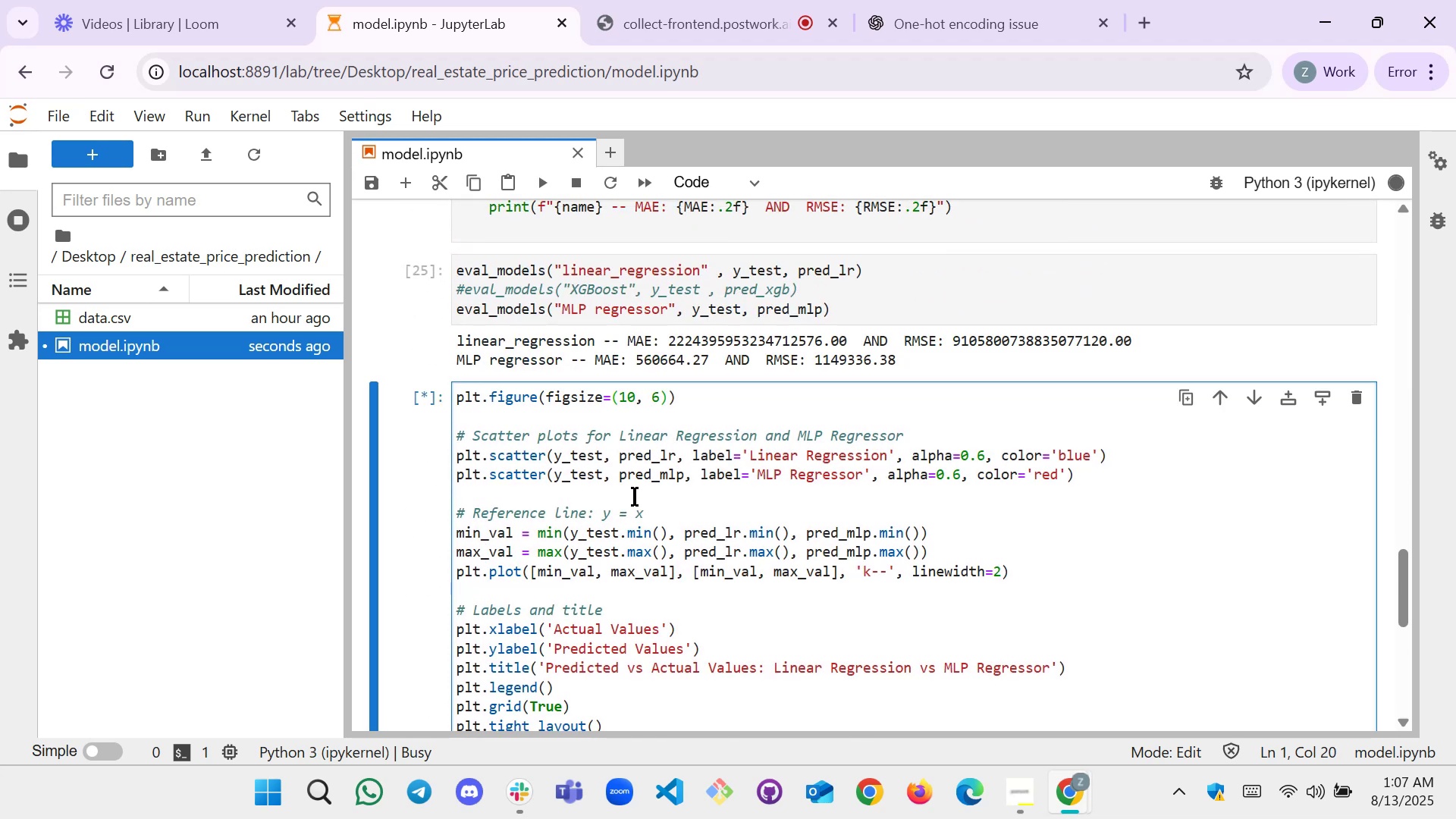 
scroll: coordinate [634, 497], scroll_direction: down, amount: 1.0
 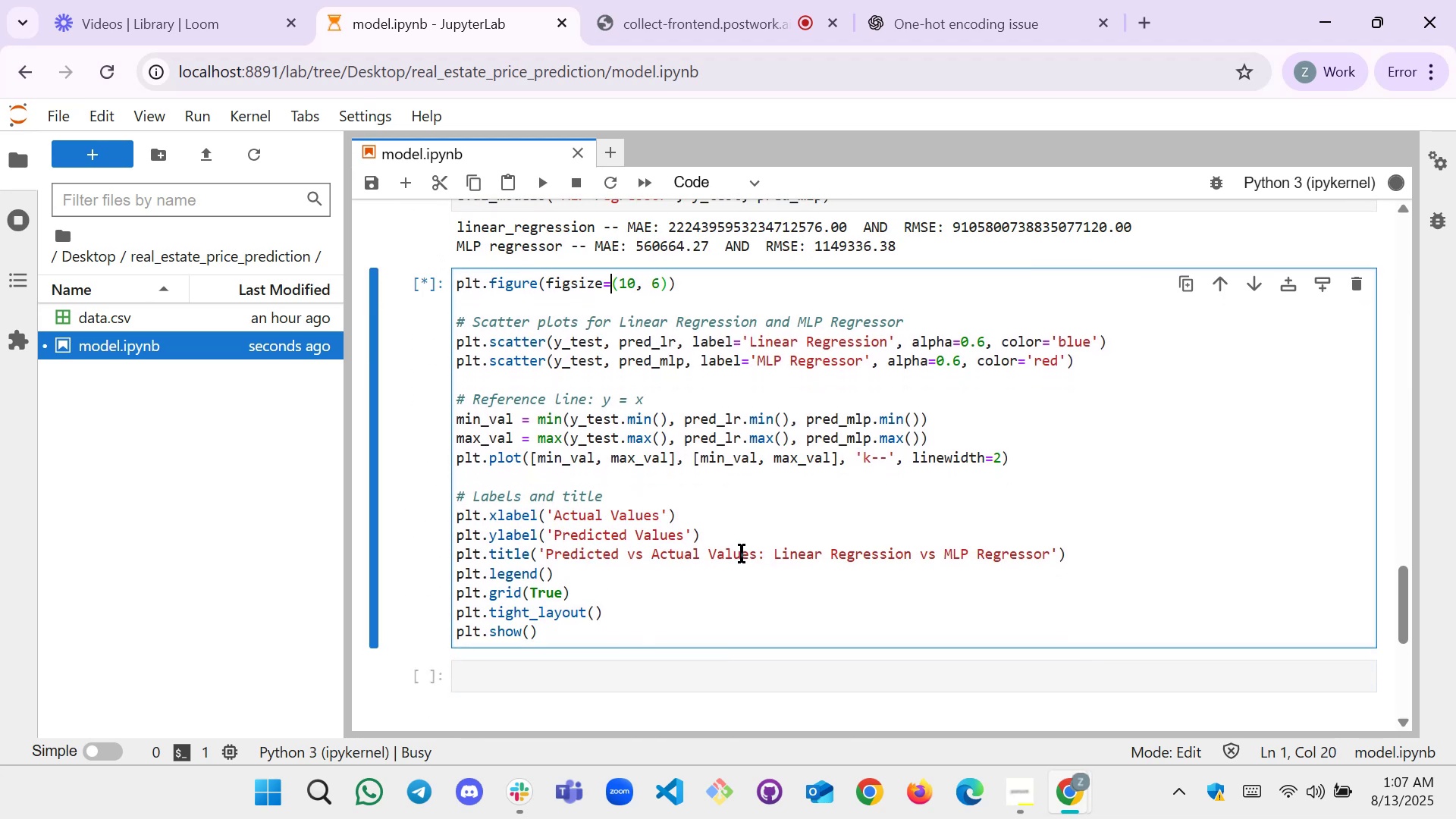 
left_click([723, 496])
 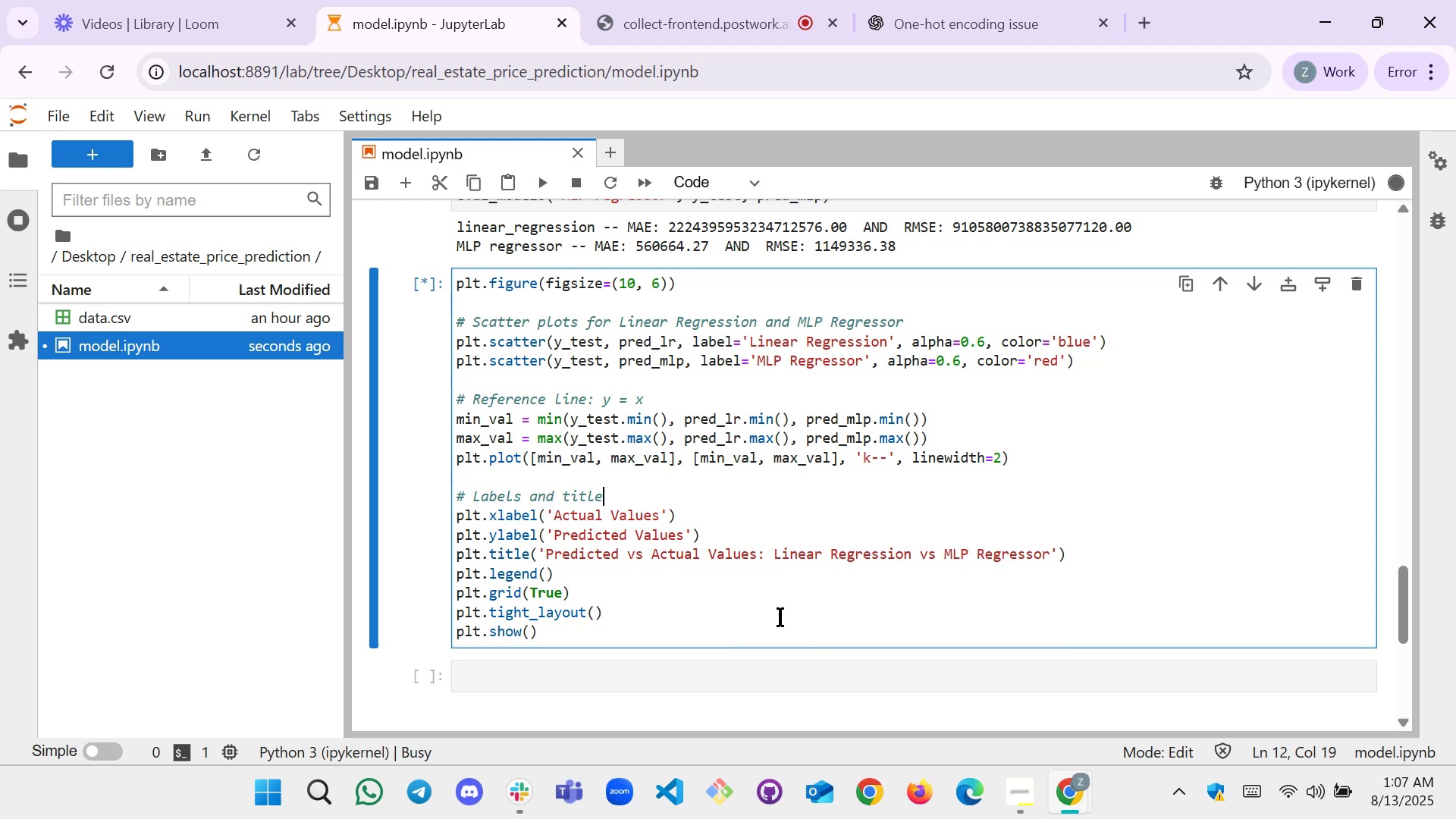 
scroll: coordinate [780, 617], scroll_direction: none, amount: 0.0
 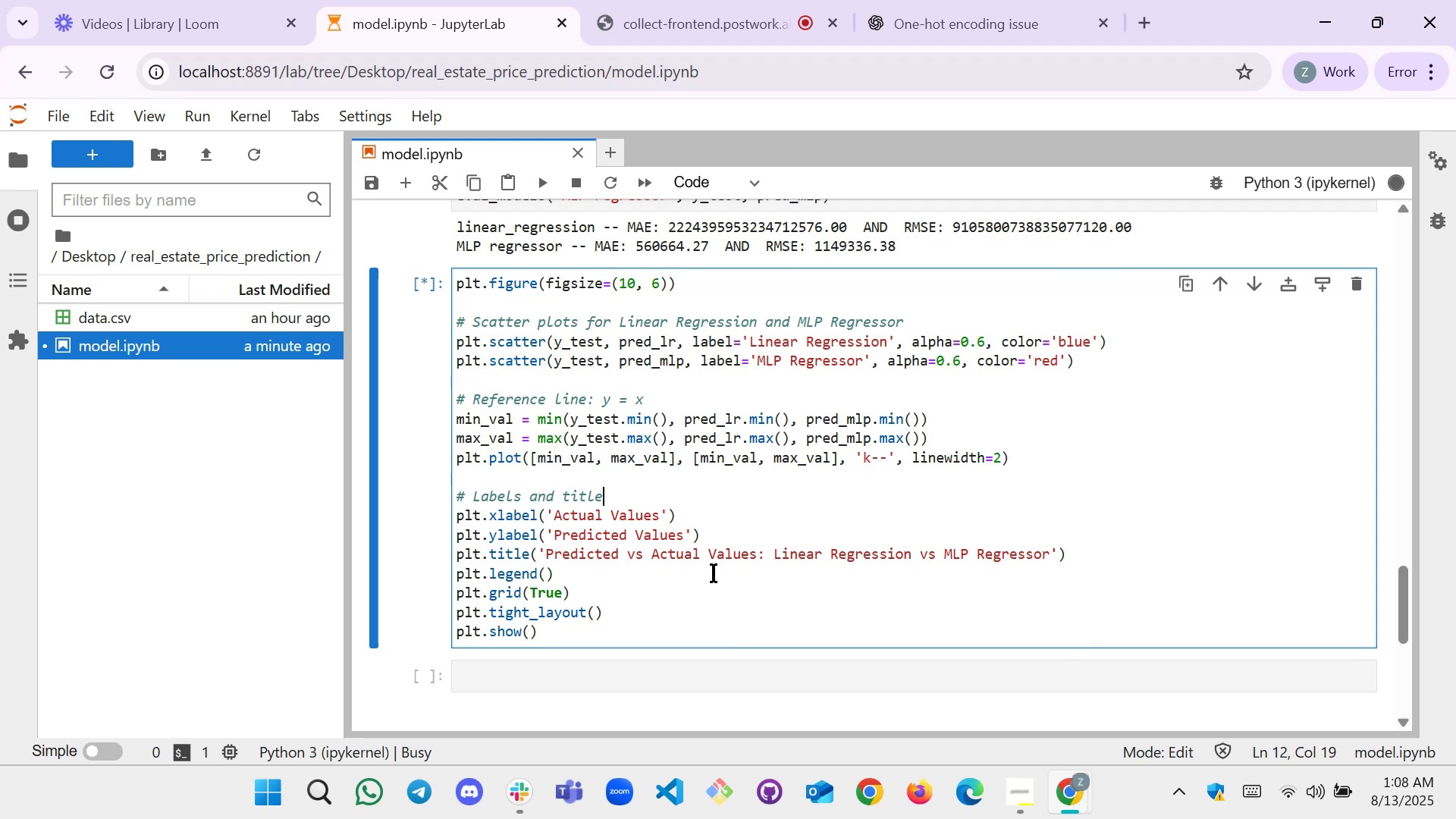 
wait(42.35)
 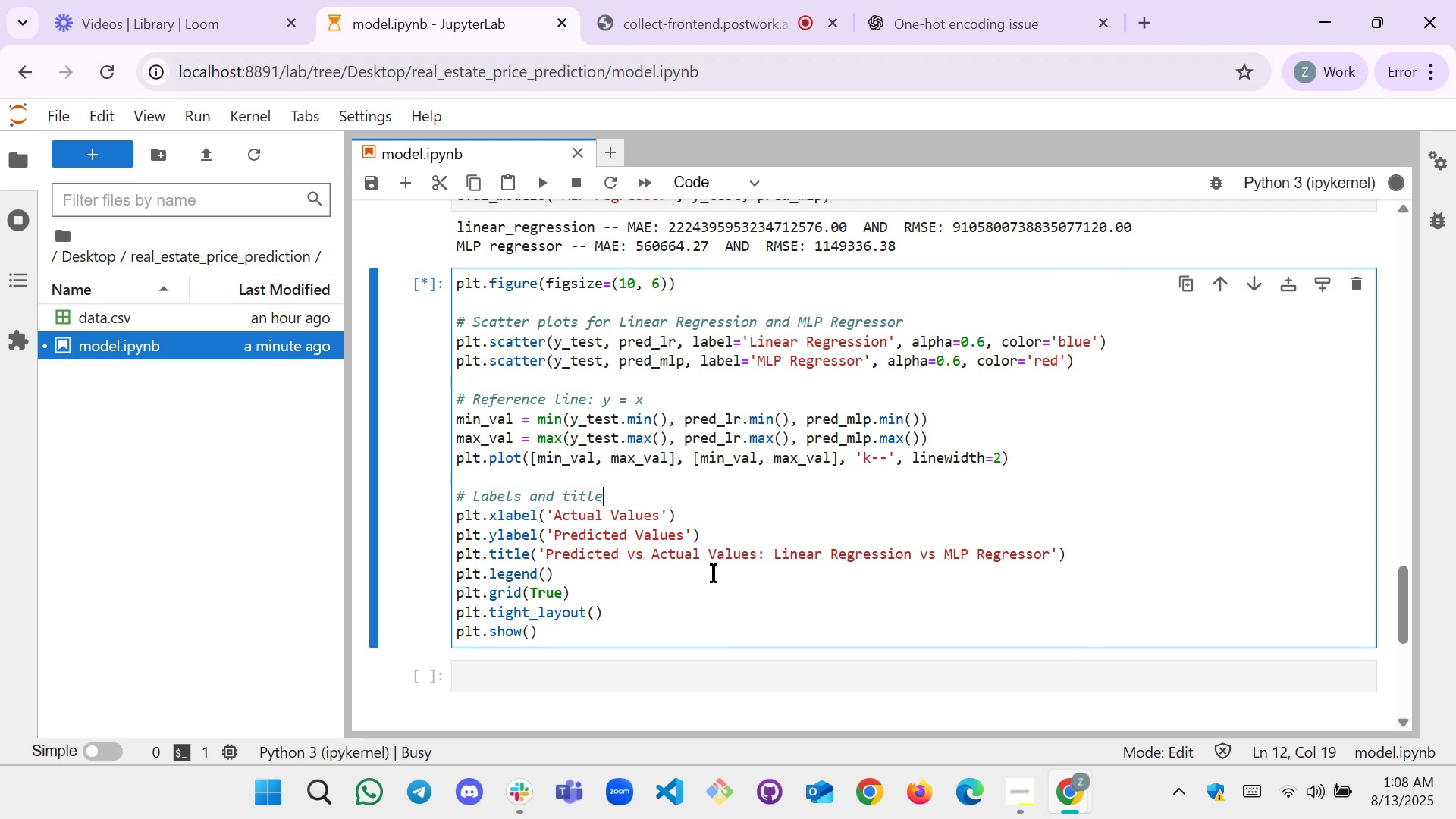 
scroll: coordinate [670, 491], scroll_direction: up, amount: 6.0
 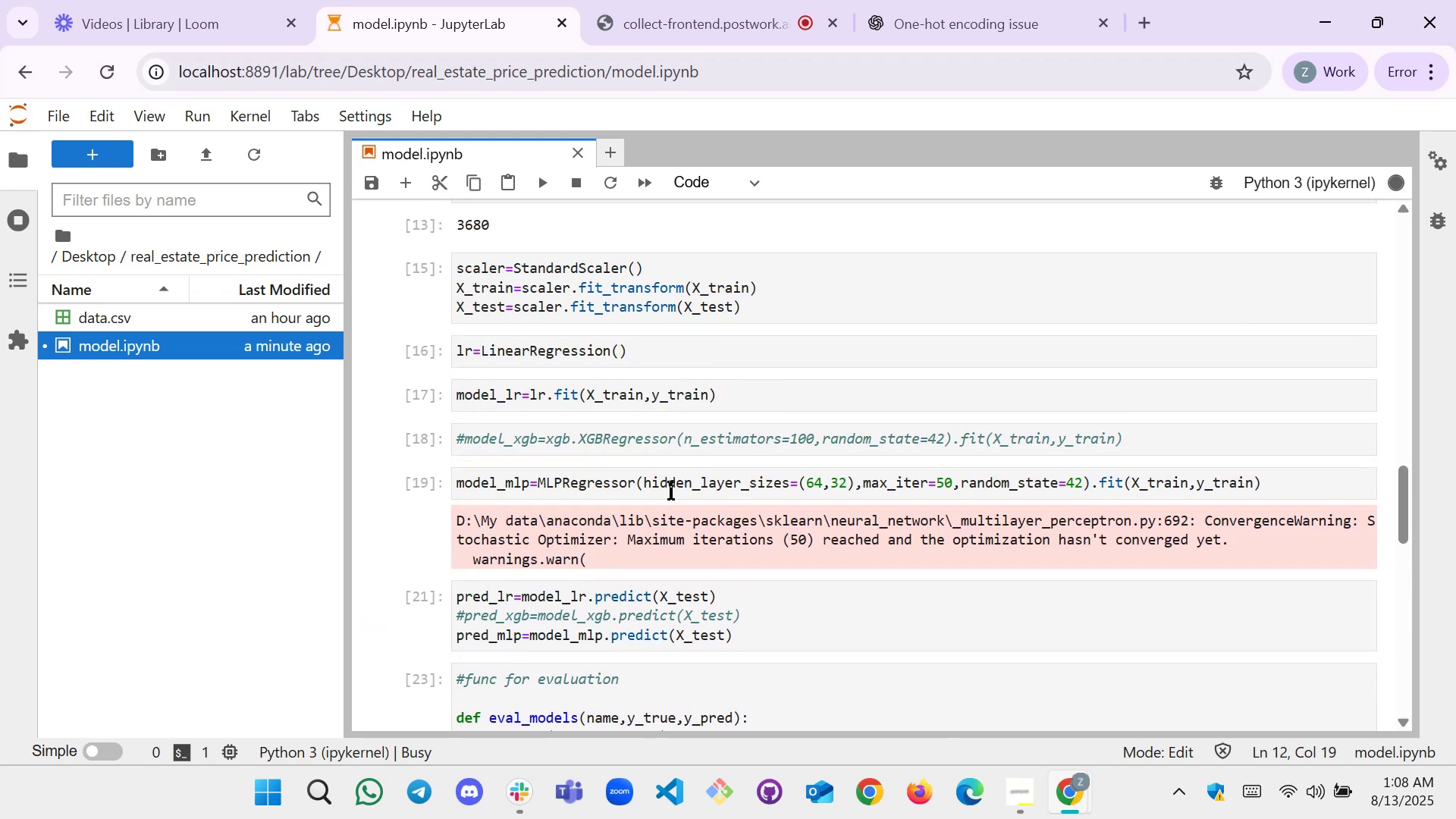 
scroll: coordinate [662, 505], scroll_direction: down, amount: 6.0
 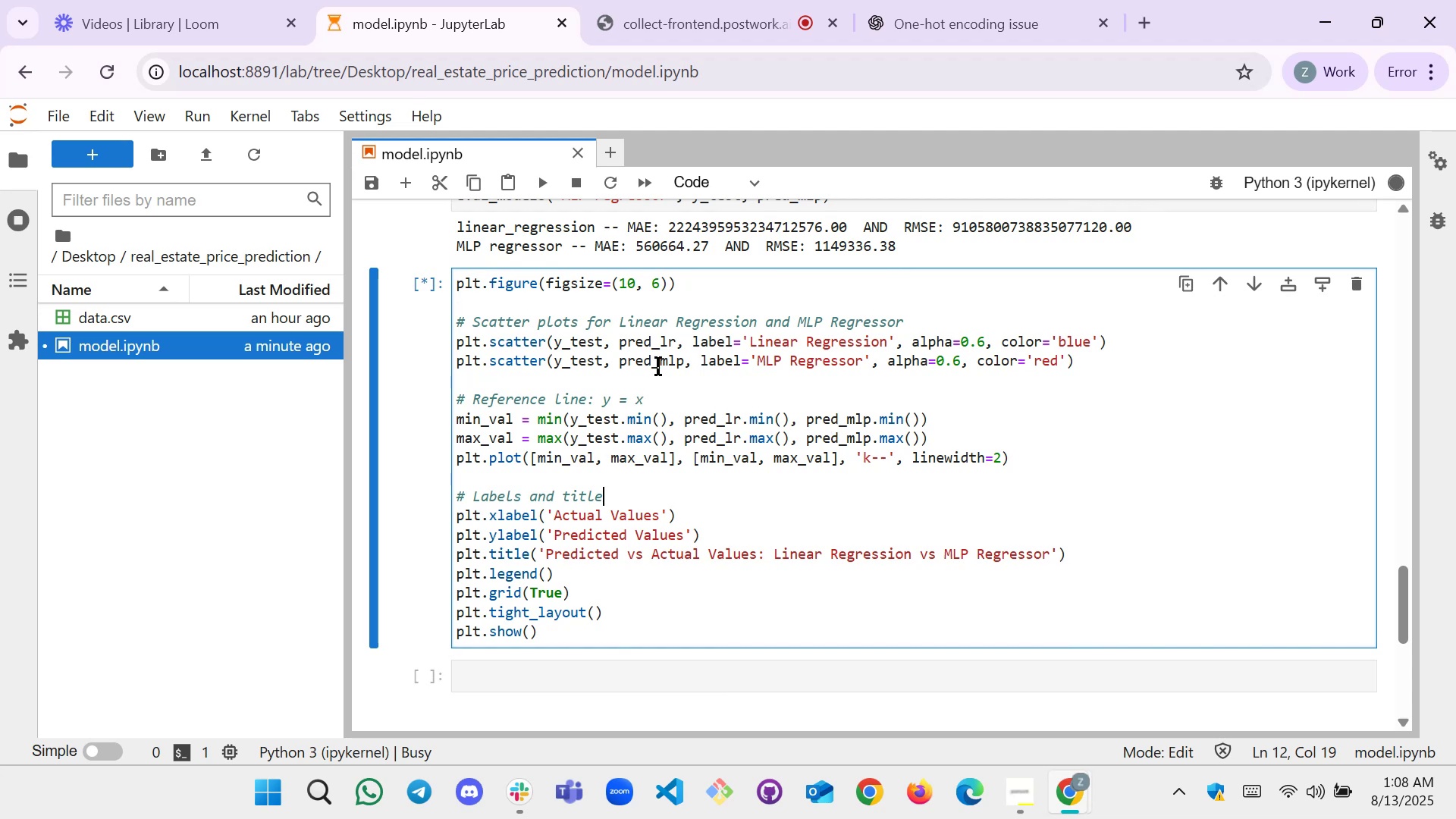 
wait(7.29)
 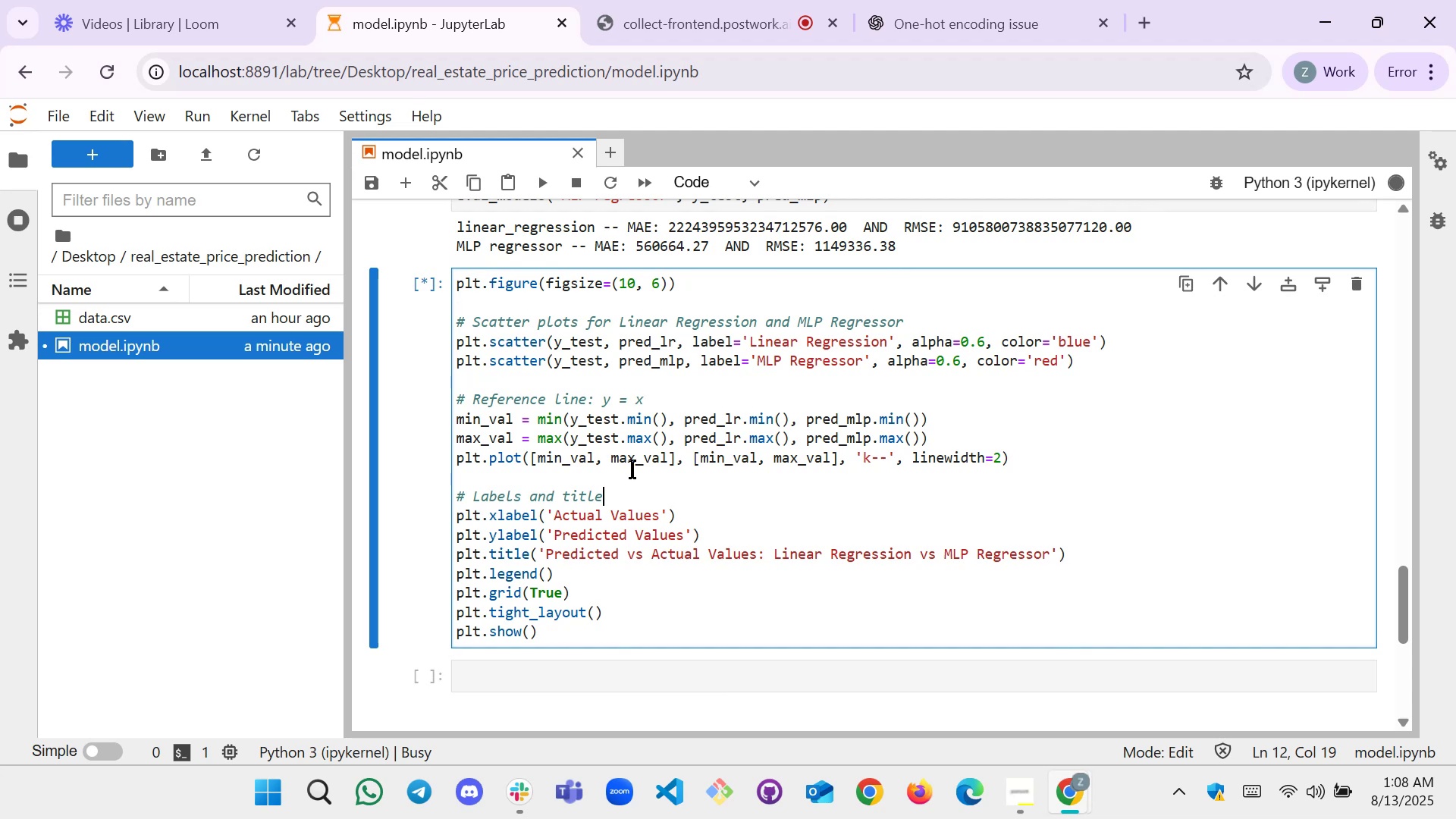 
scroll: coordinate [711, 365], scroll_direction: up, amount: 1.0
 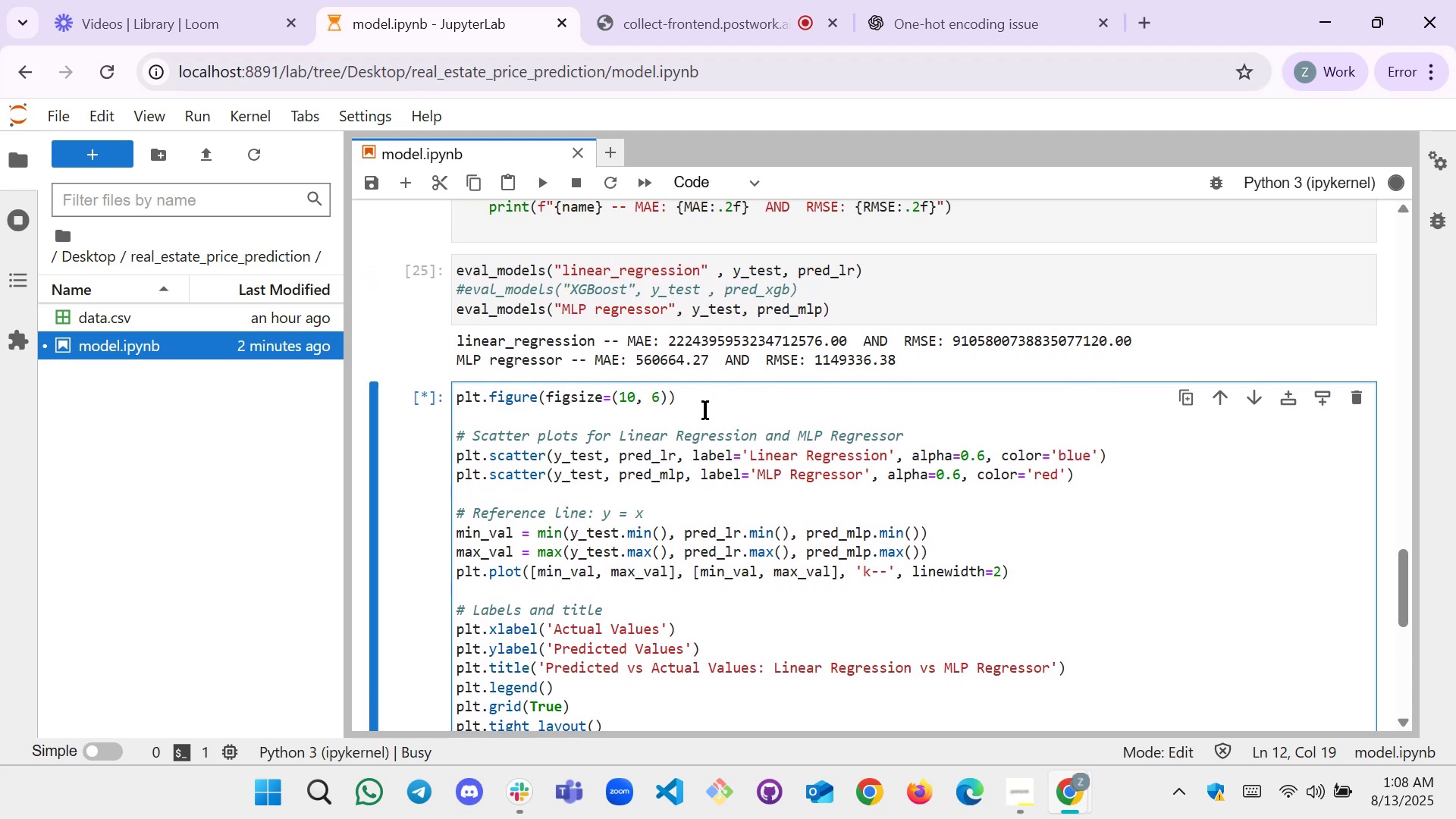 
scroll: coordinate [701, 421], scroll_direction: none, amount: 0.0
 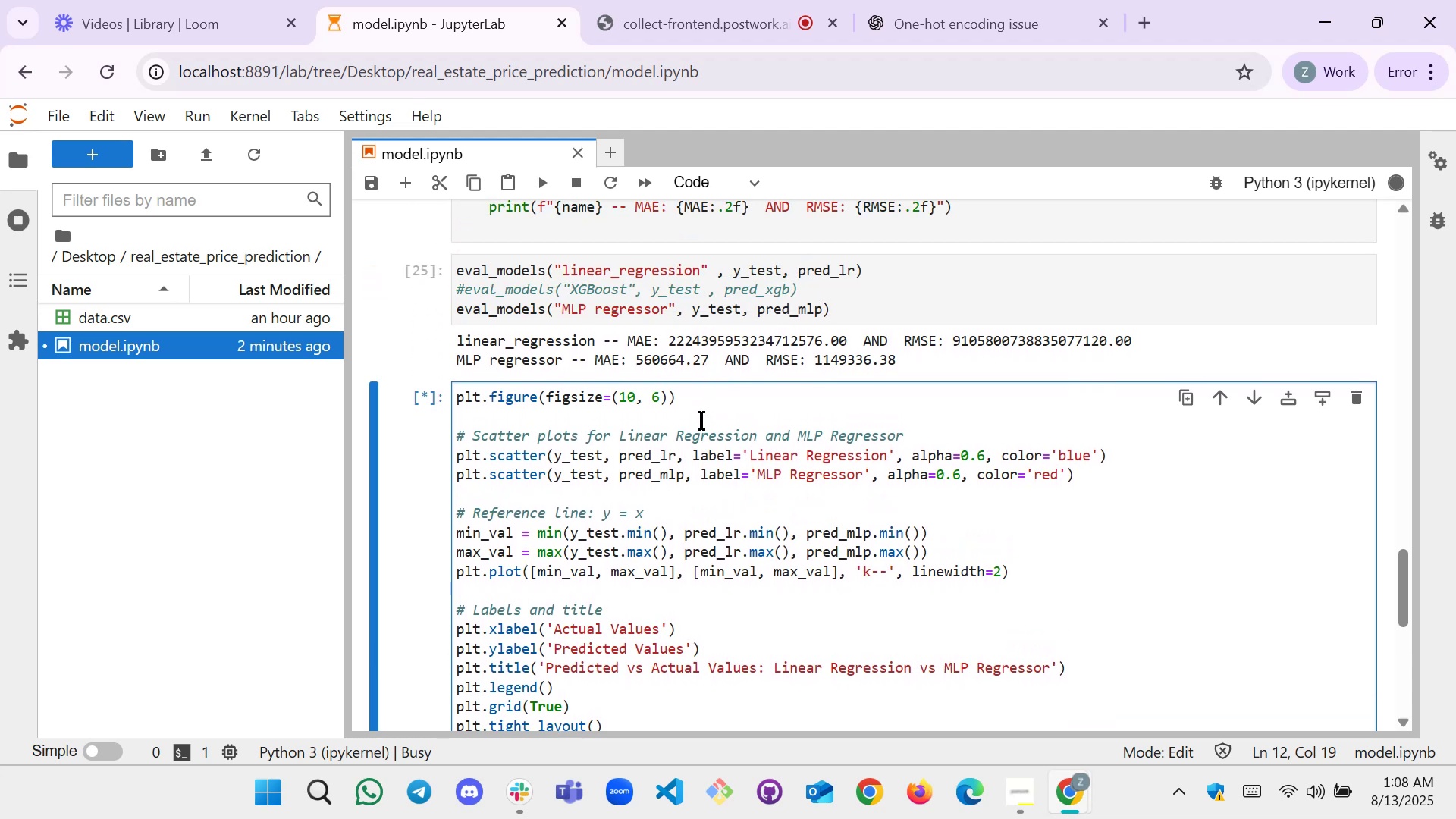 
scroll: coordinate [666, 441], scroll_direction: down, amount: 1.0
 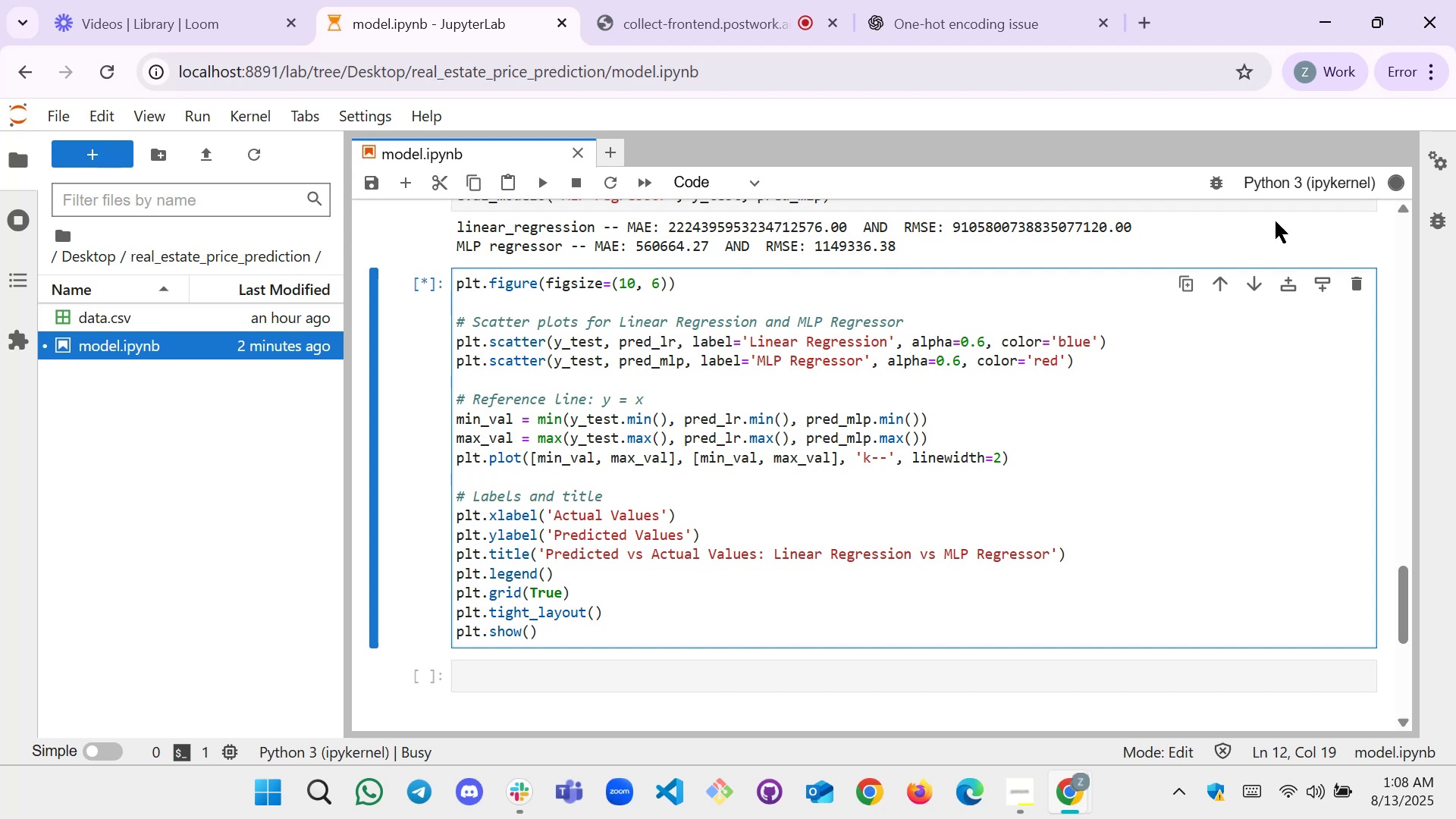 
mouse_move([1357, 180])
 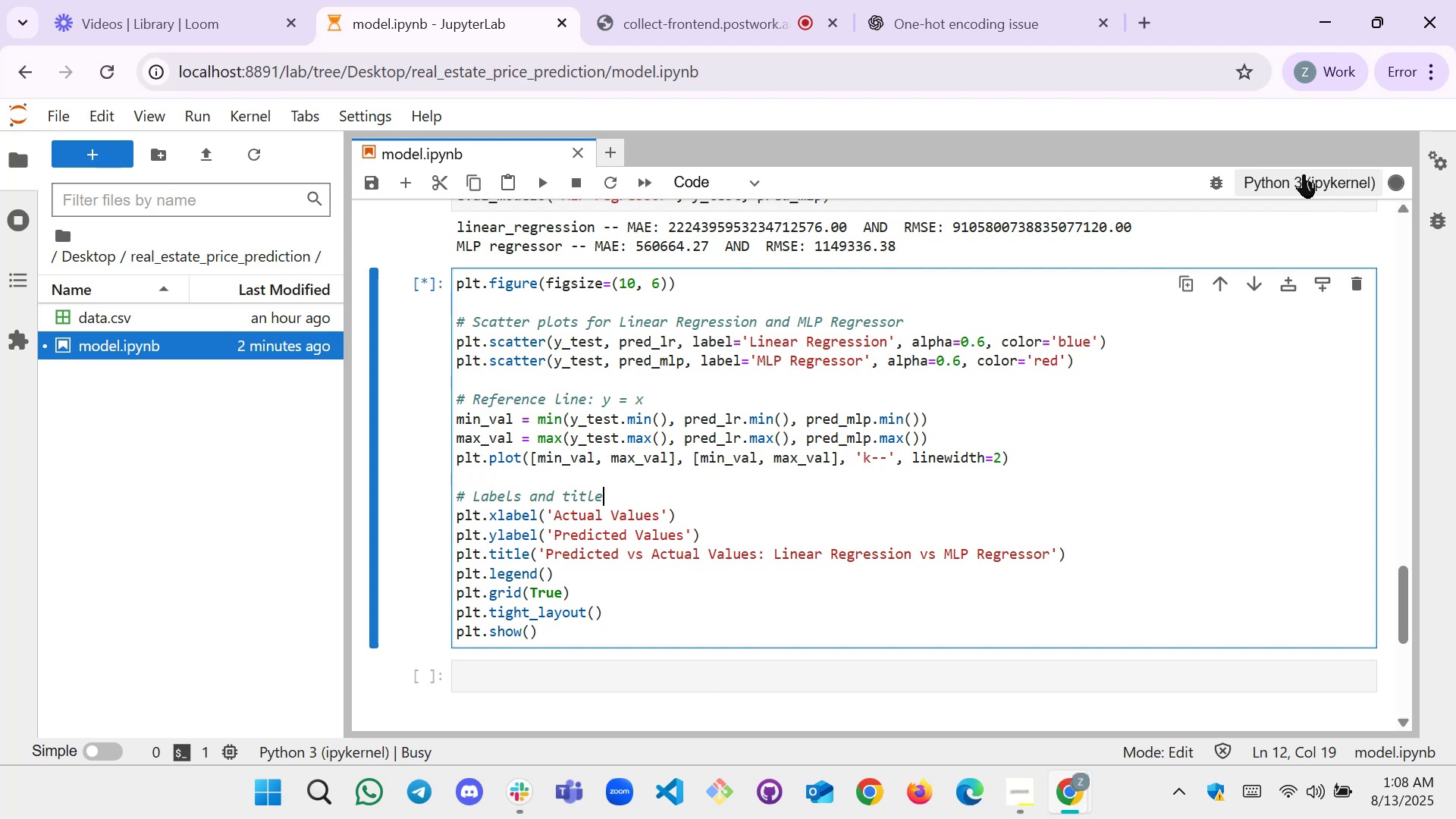 
left_click([1304, 174])
 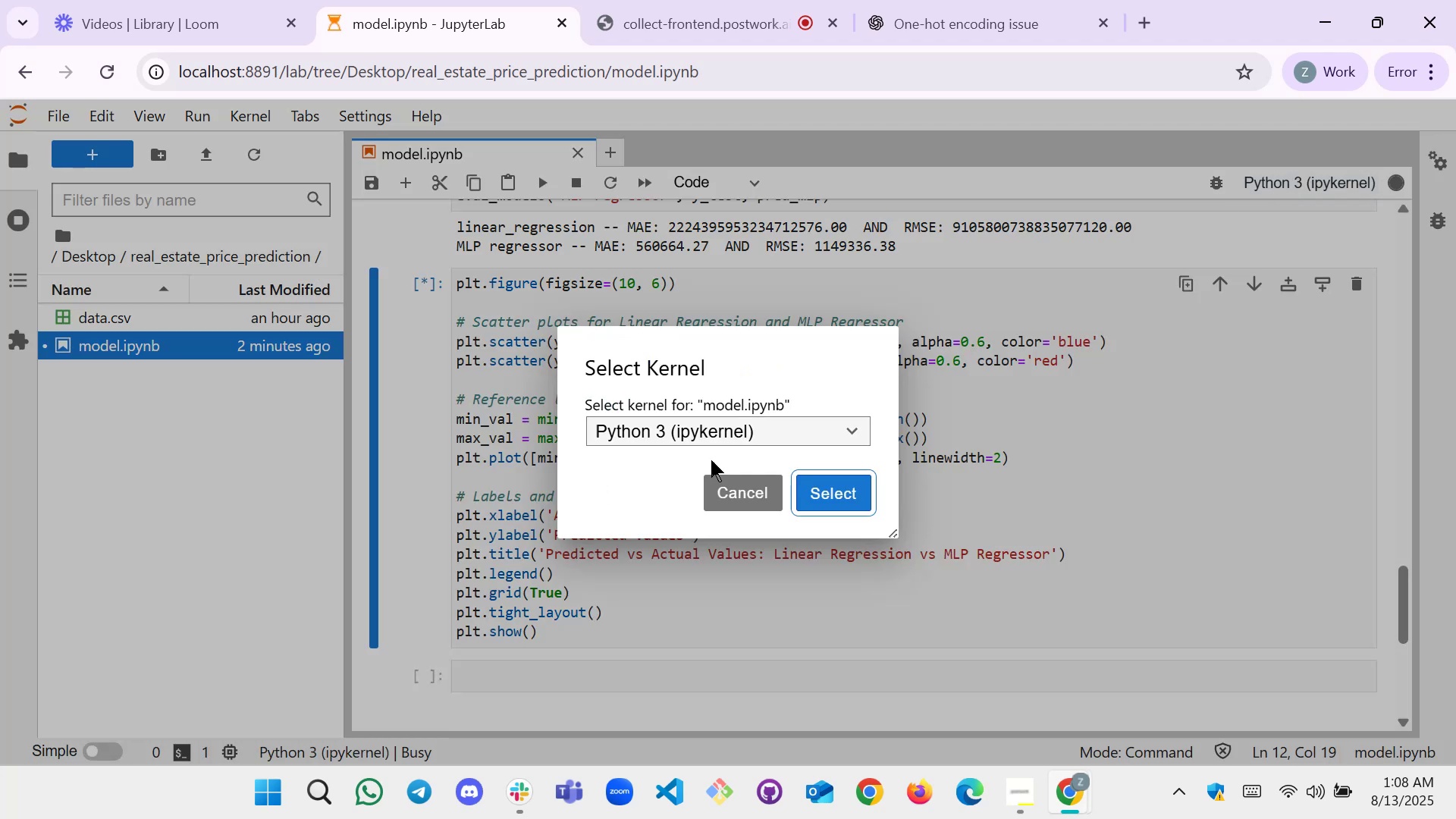 
left_click([753, 424])
 